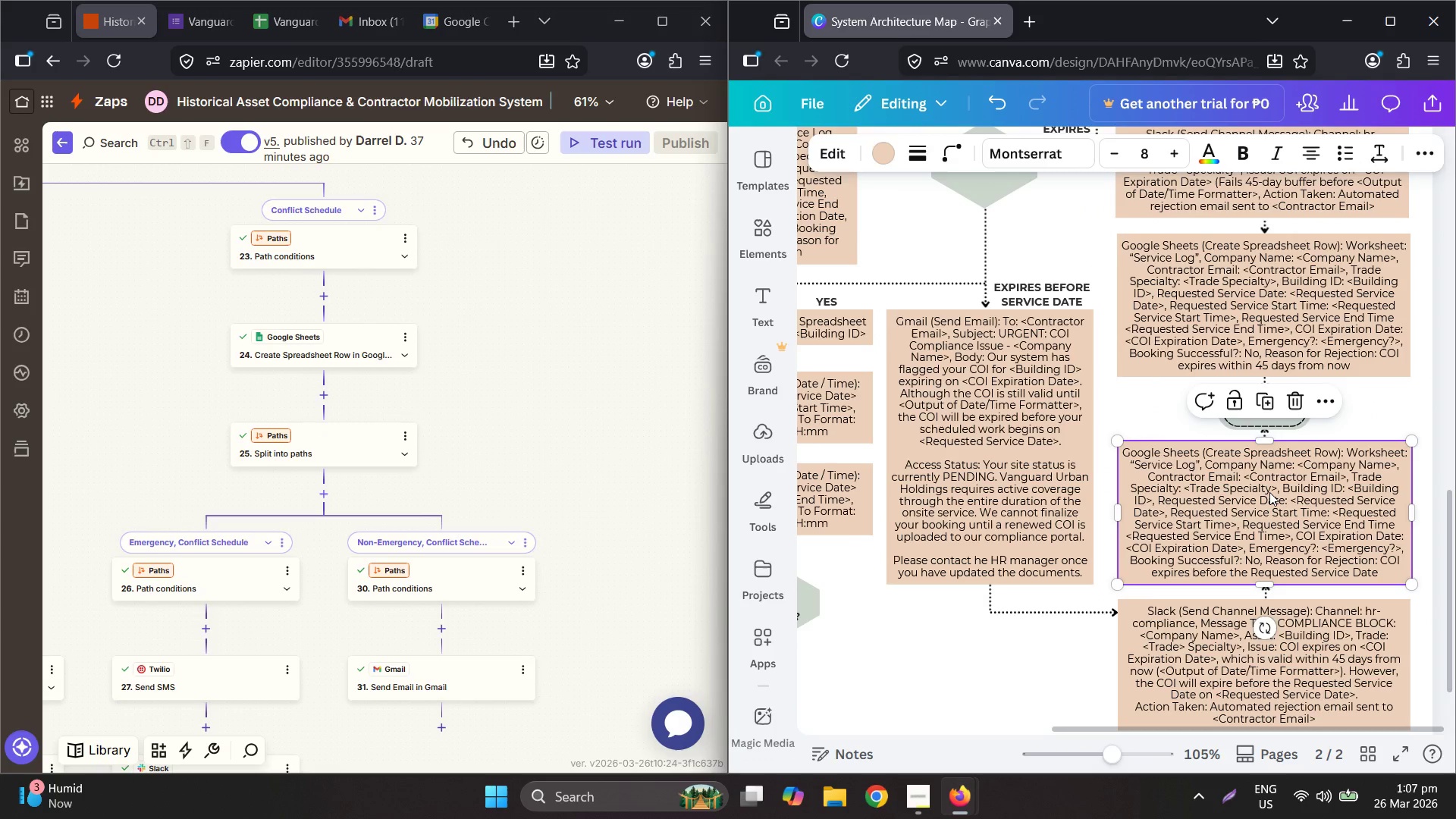 
hold_key(key=ControlLeft, duration=0.47)
 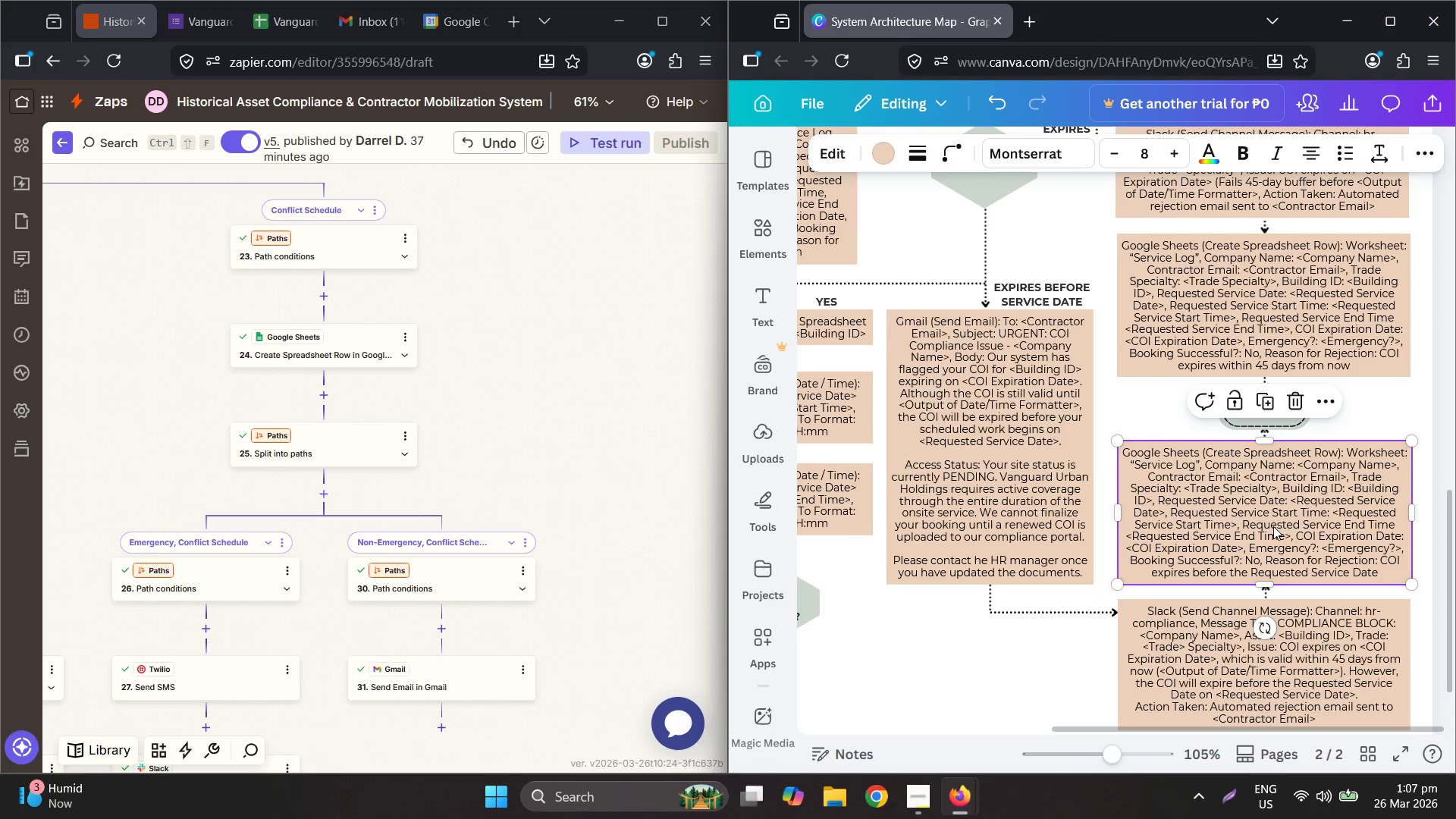 
key(Control+C)
 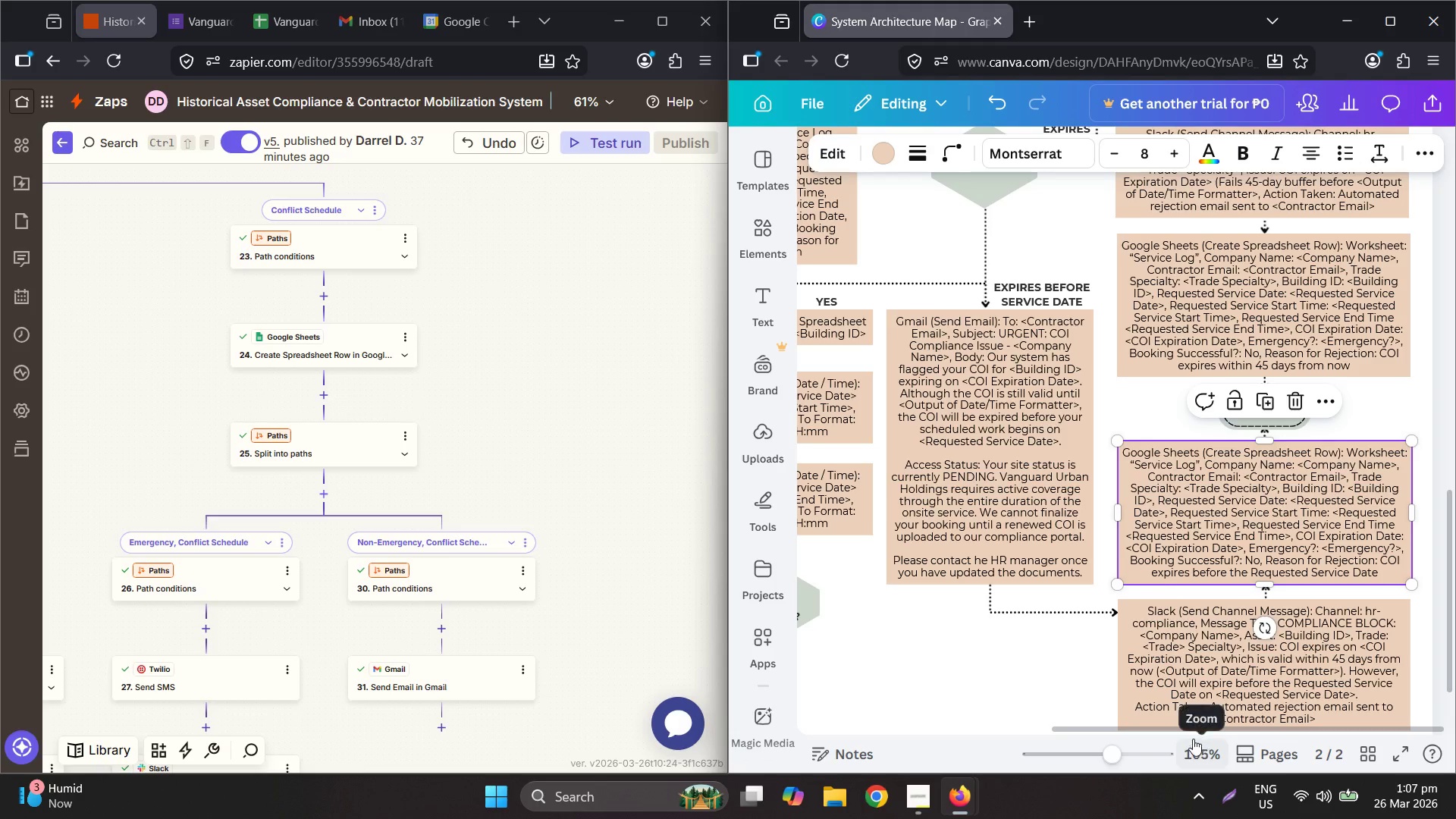 
left_click_drag(start_coordinate=[1188, 734], to_coordinate=[907, 708])
 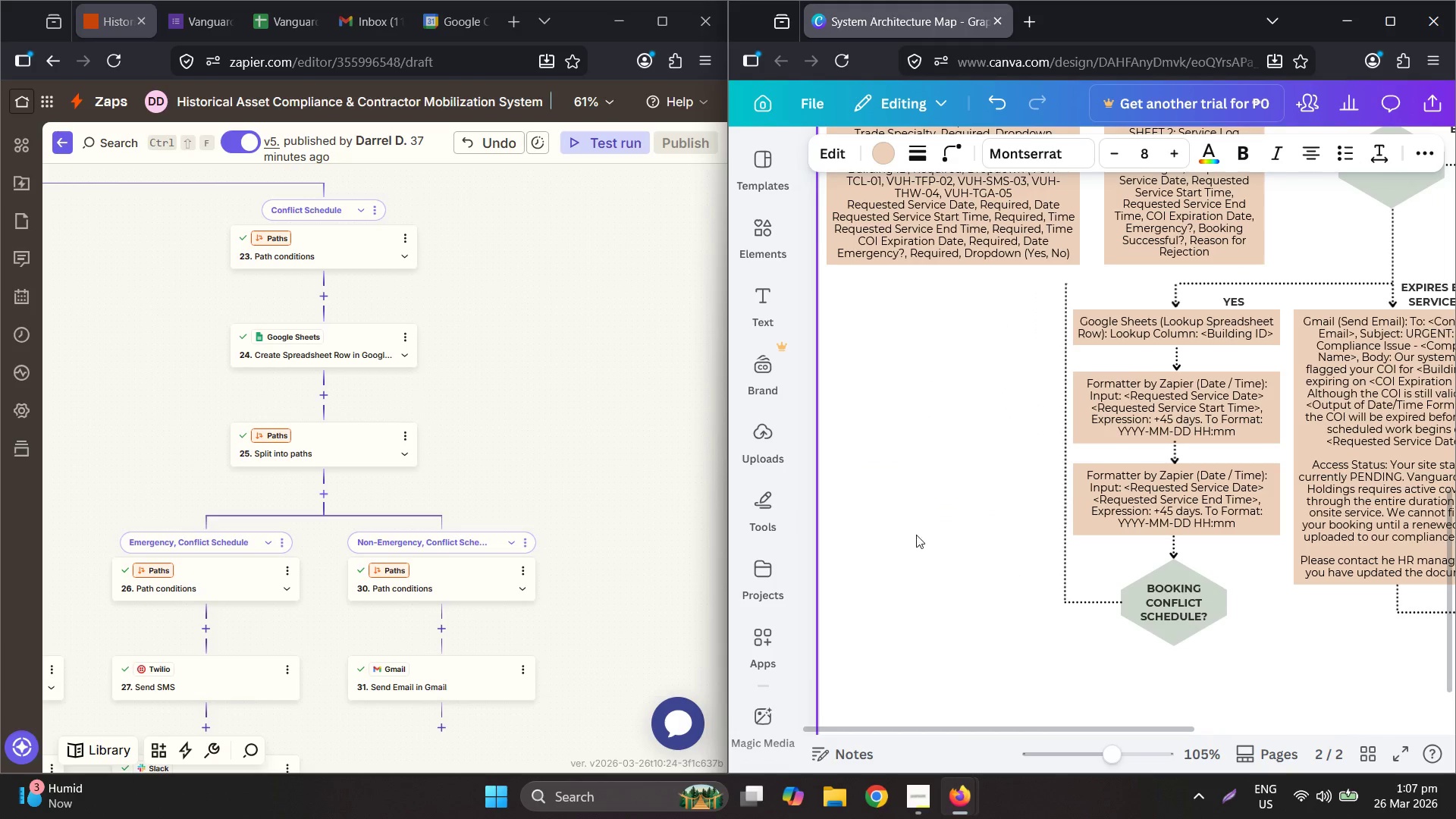 
key(Control+V)
 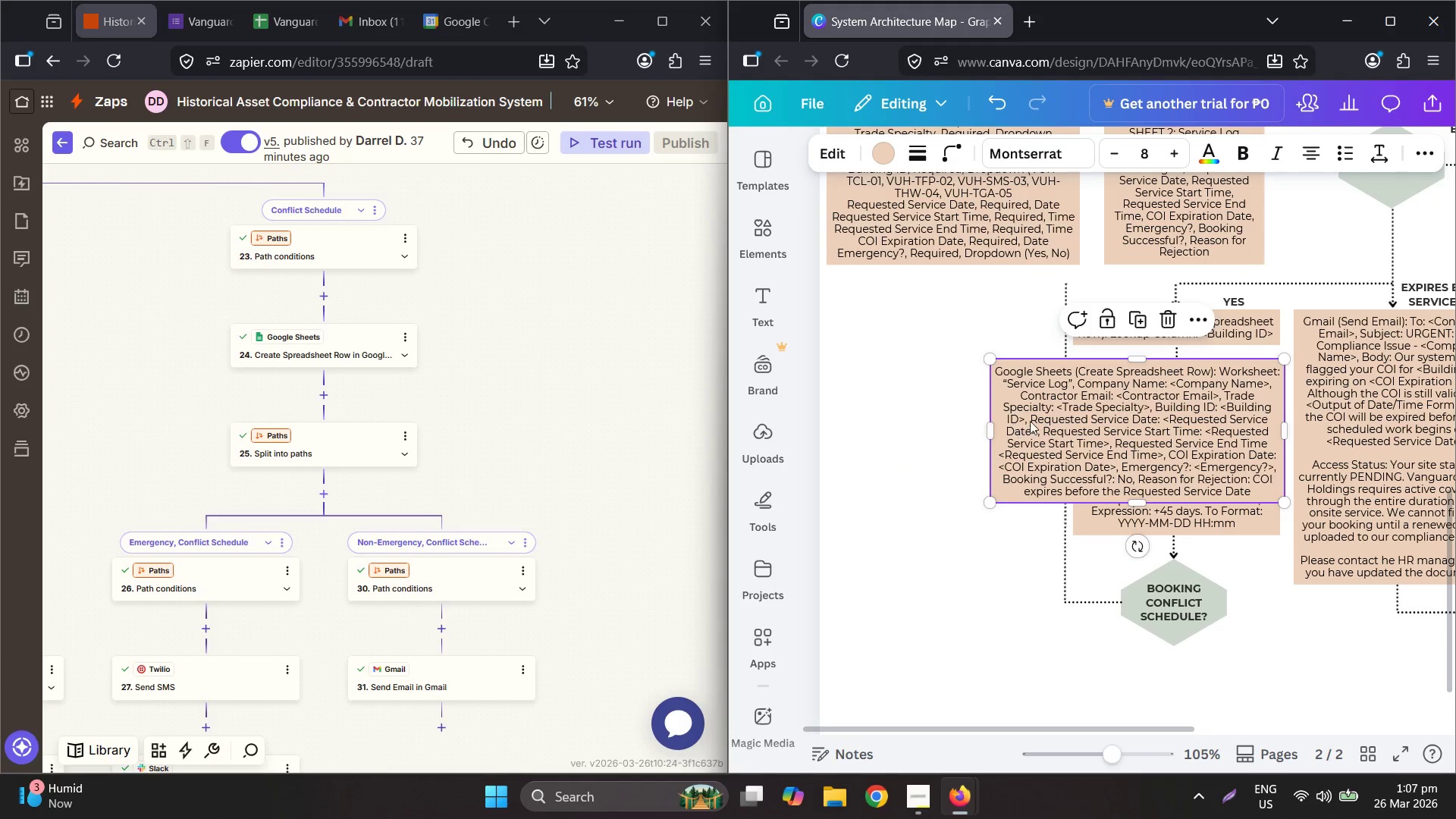 
left_click_drag(start_coordinate=[1037, 419], to_coordinate=[880, 340])
 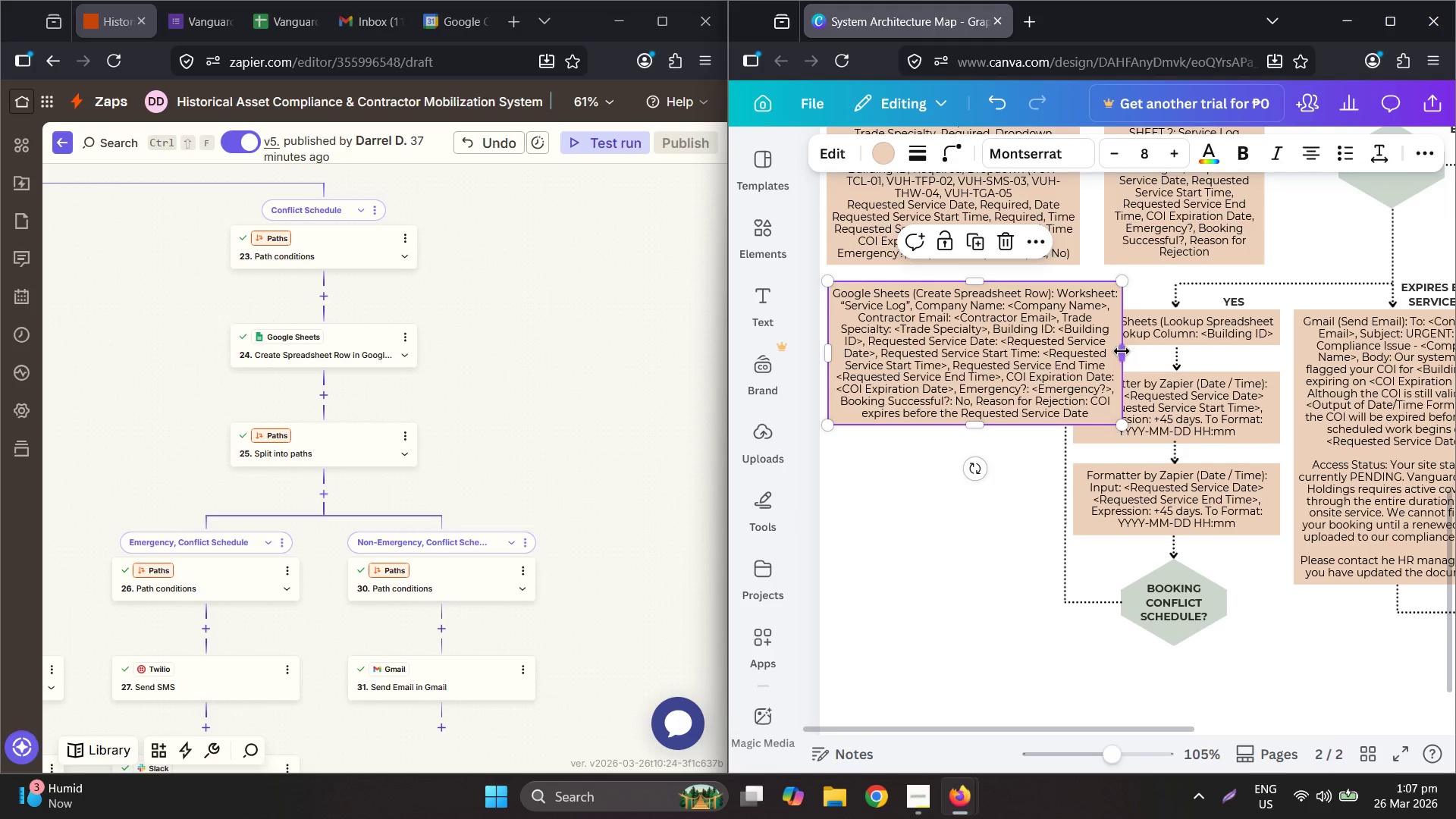 
left_click_drag(start_coordinate=[1121, 351], to_coordinate=[1056, 360])
 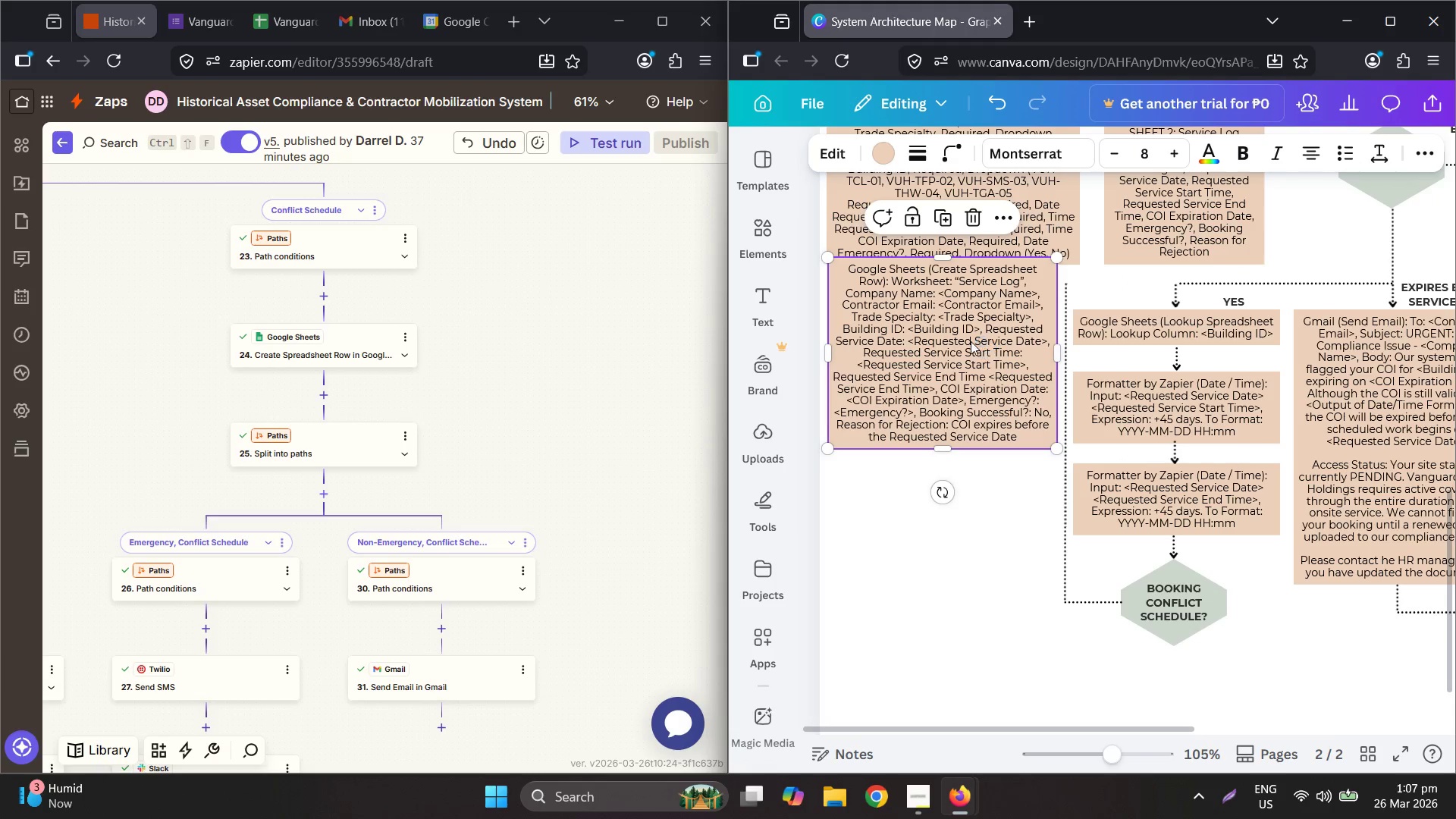 
left_click_drag(start_coordinate=[971, 341], to_coordinate=[971, 355])
 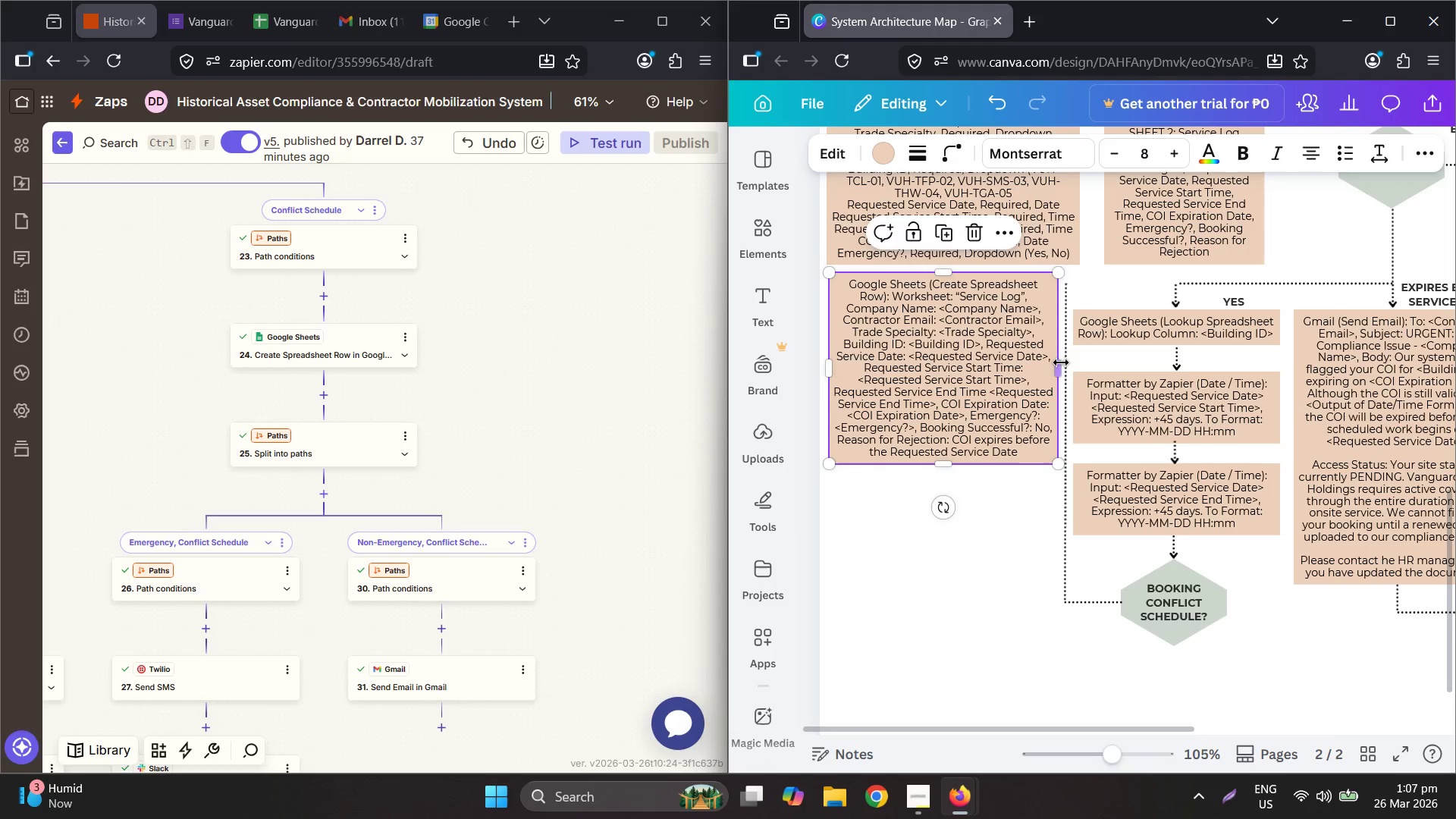 
left_click_drag(start_coordinate=[1056, 366], to_coordinate=[1025, 371])
 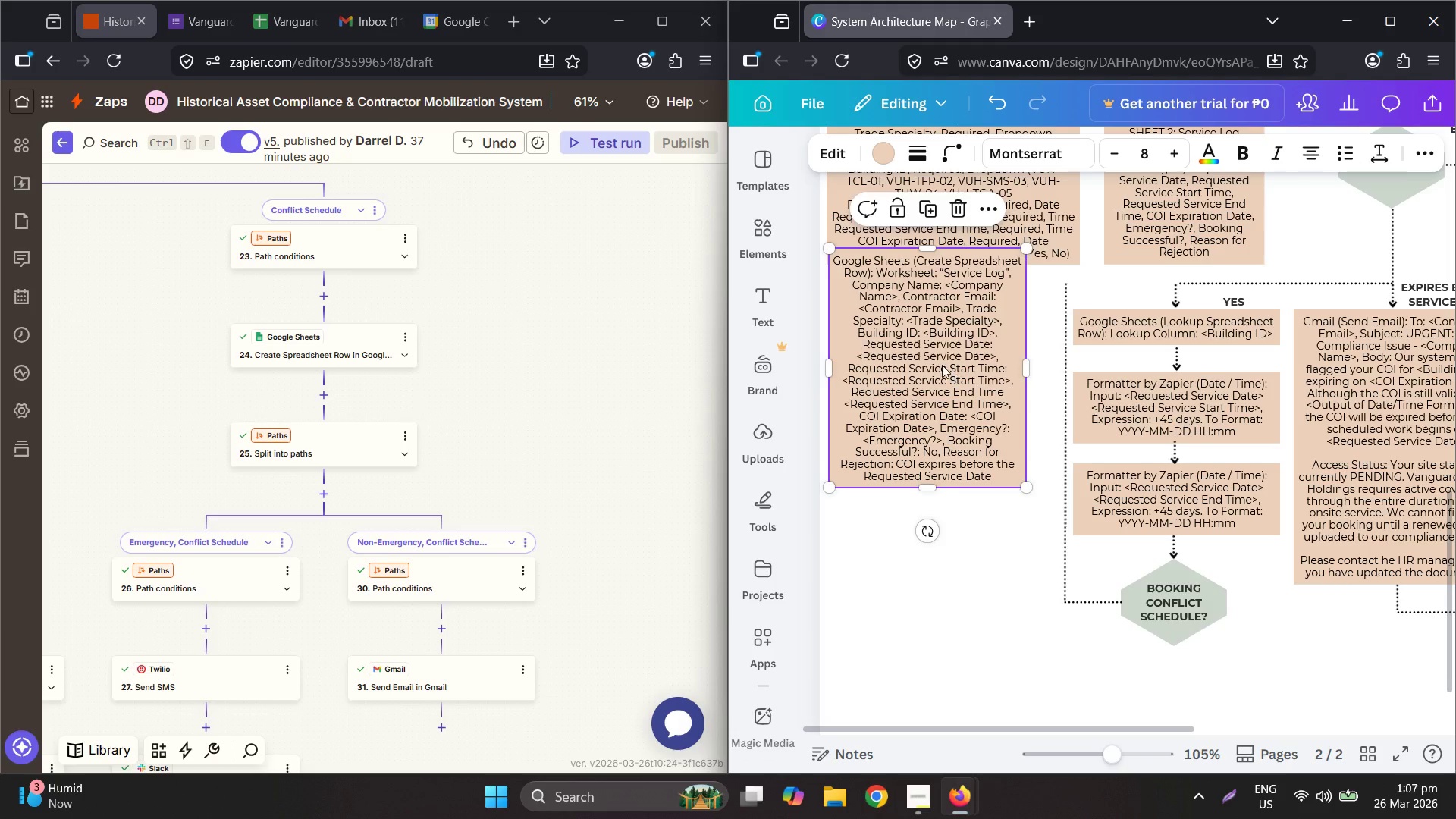 
left_click_drag(start_coordinate=[941, 365], to_coordinate=[938, 392])
 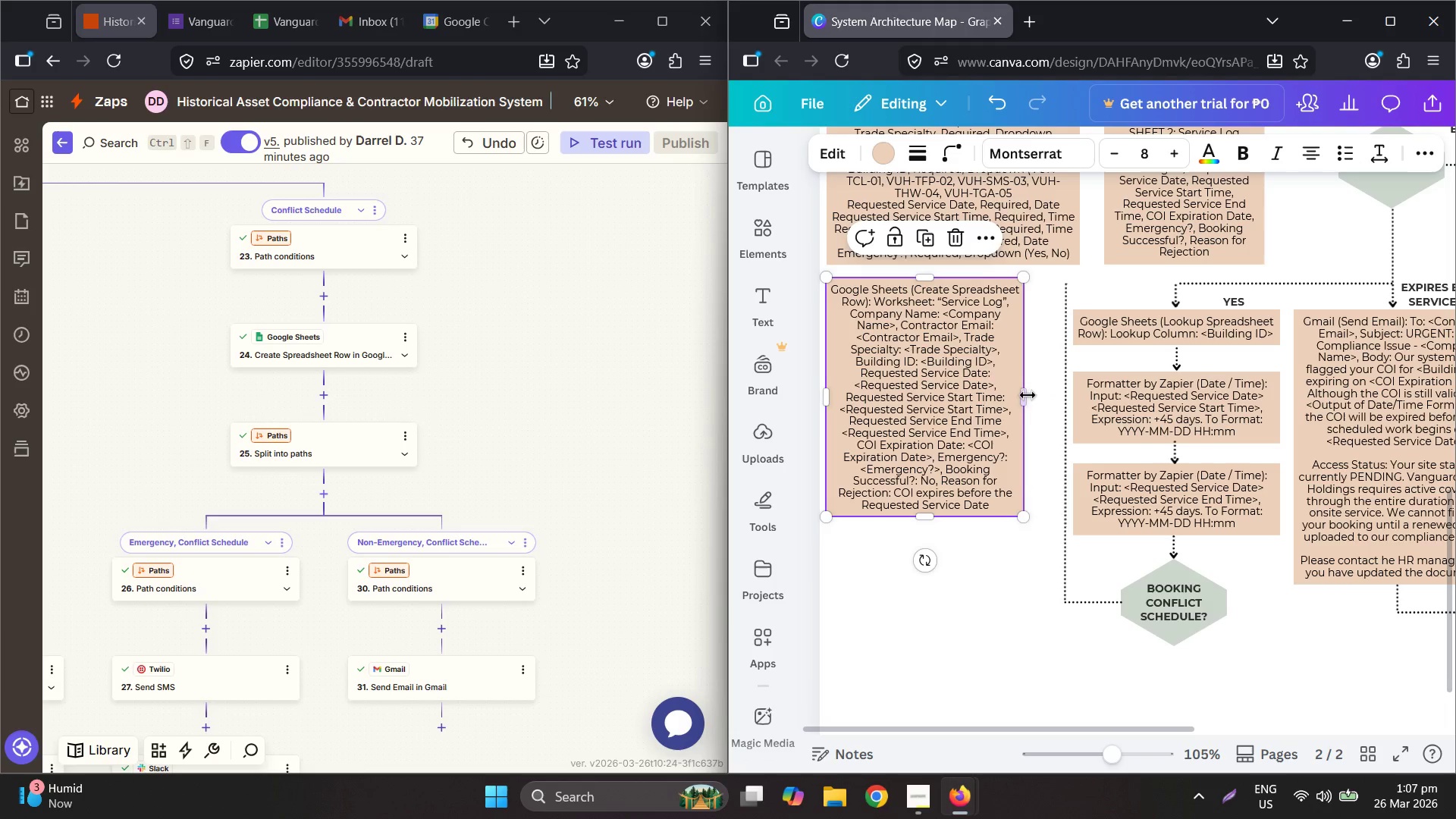 
left_click_drag(start_coordinate=[1026, 394], to_coordinate=[1037, 397])
 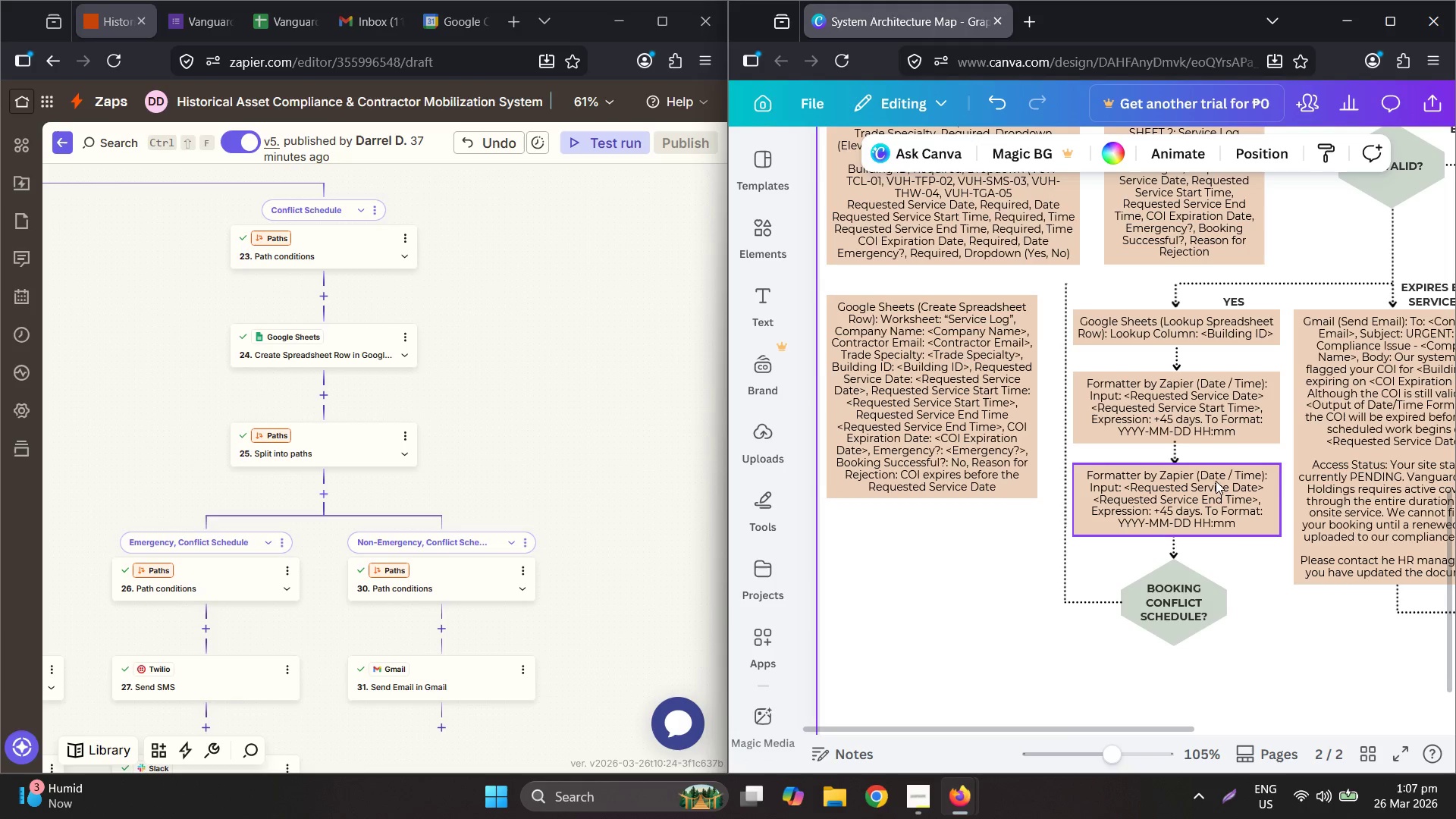 
hold_key(key=ControlLeft, duration=0.53)
scroll: coordinate [1234, 463], scroll_direction: up, amount: 6.0
 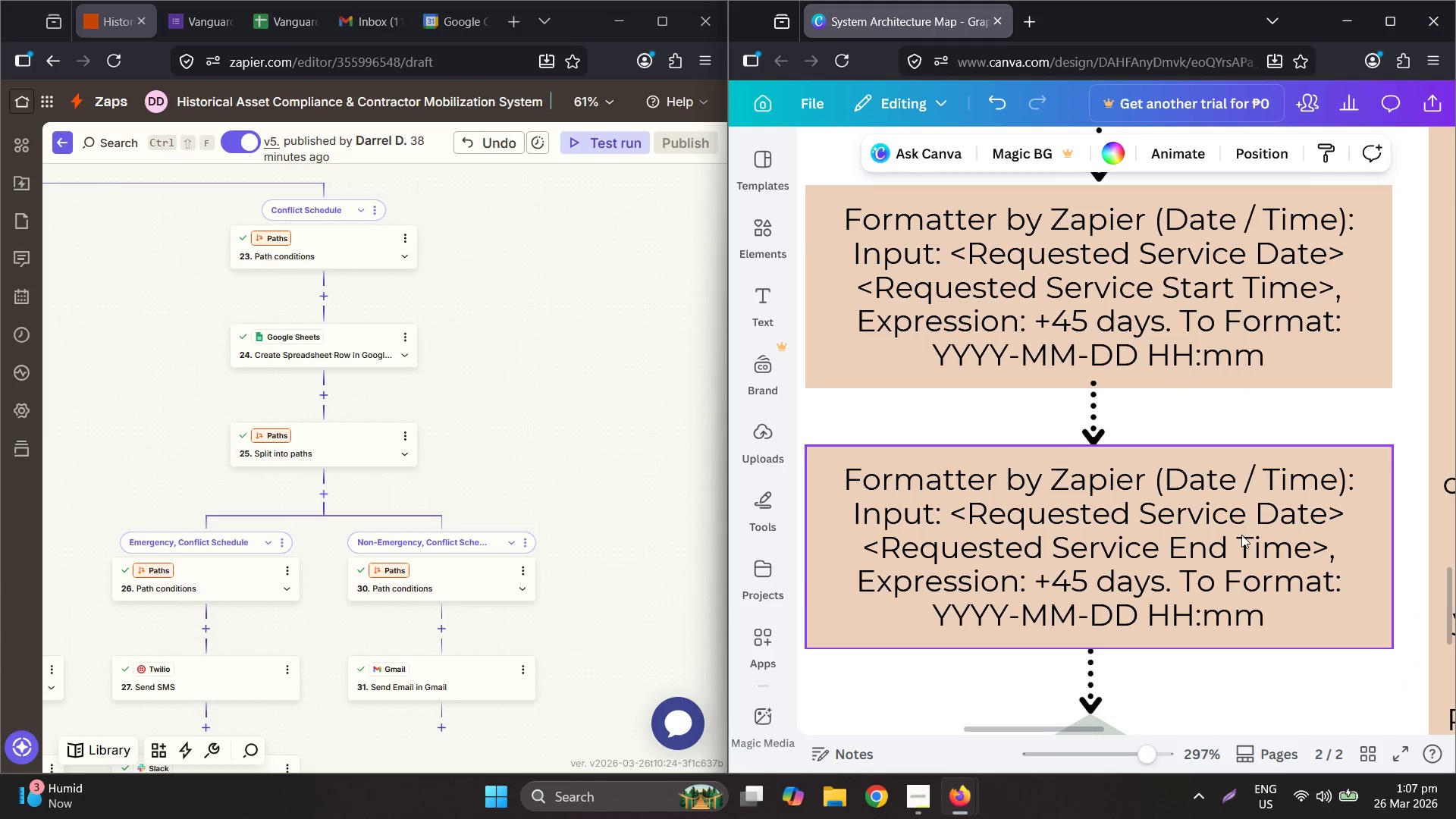 
key(Control+ControlLeft)
 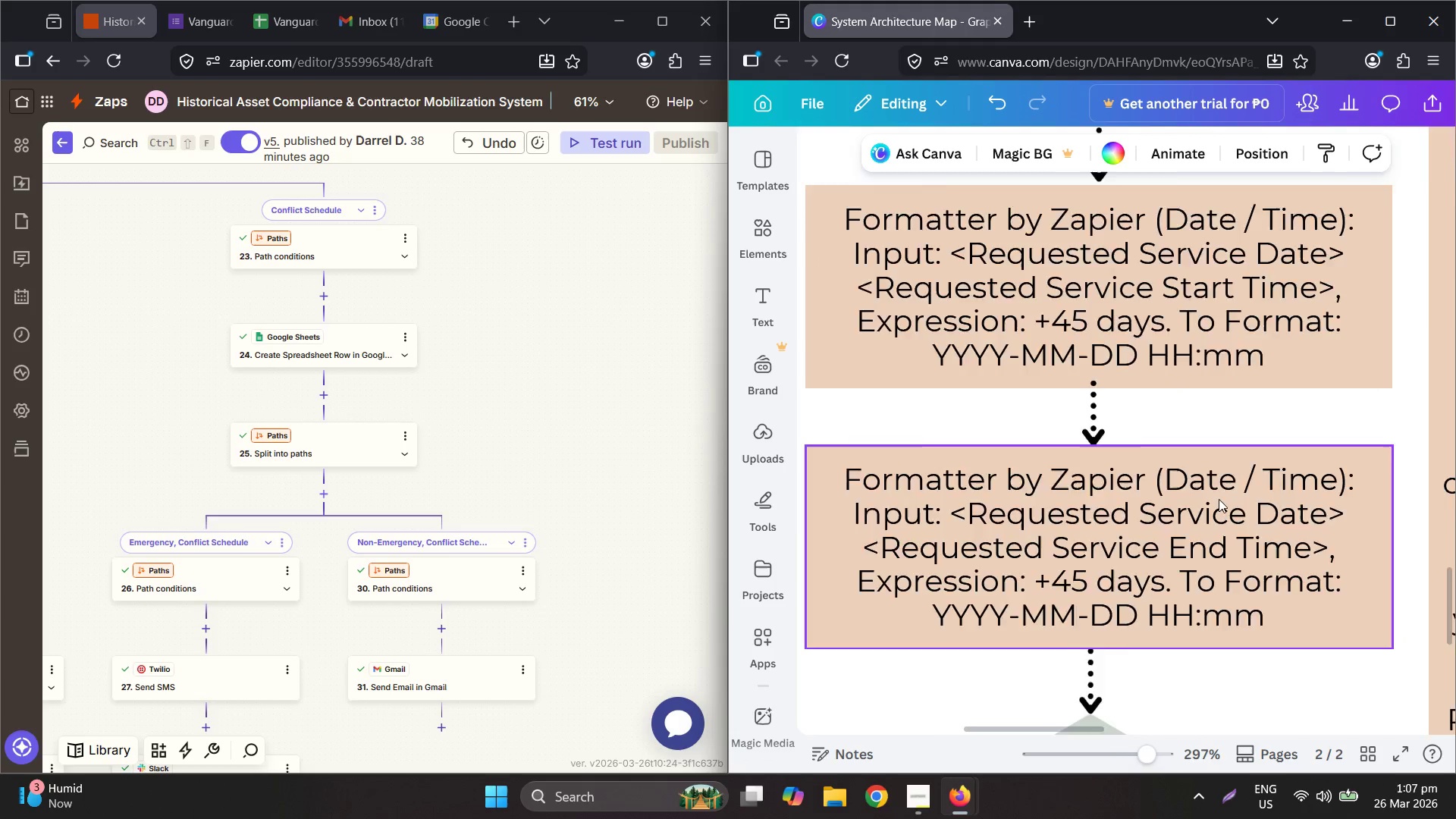 
scroll: coordinate [1218, 499], scroll_direction: down, amount: 3.0
 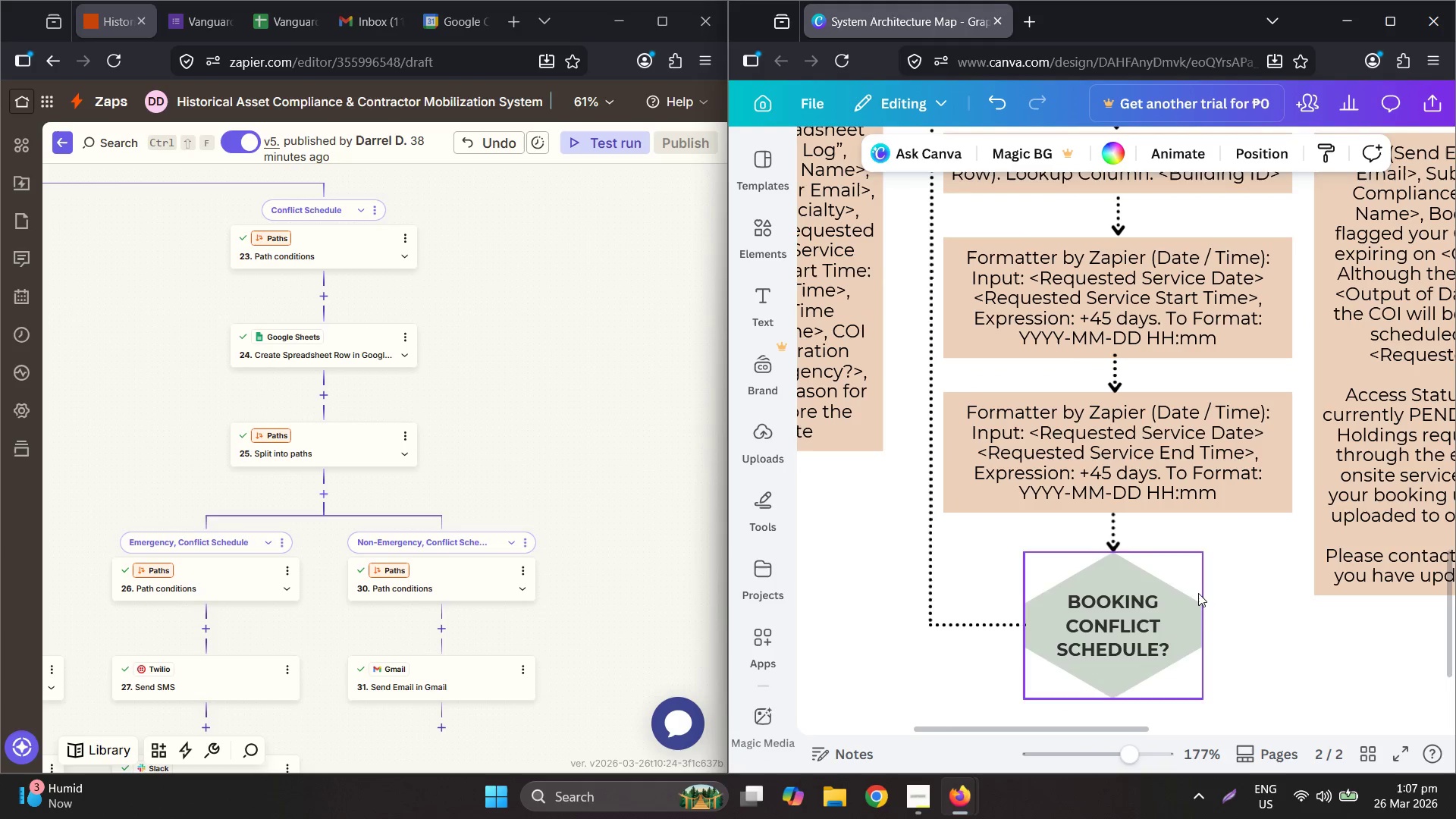 
left_click_drag(start_coordinate=[1247, 648], to_coordinate=[1247, 640])
 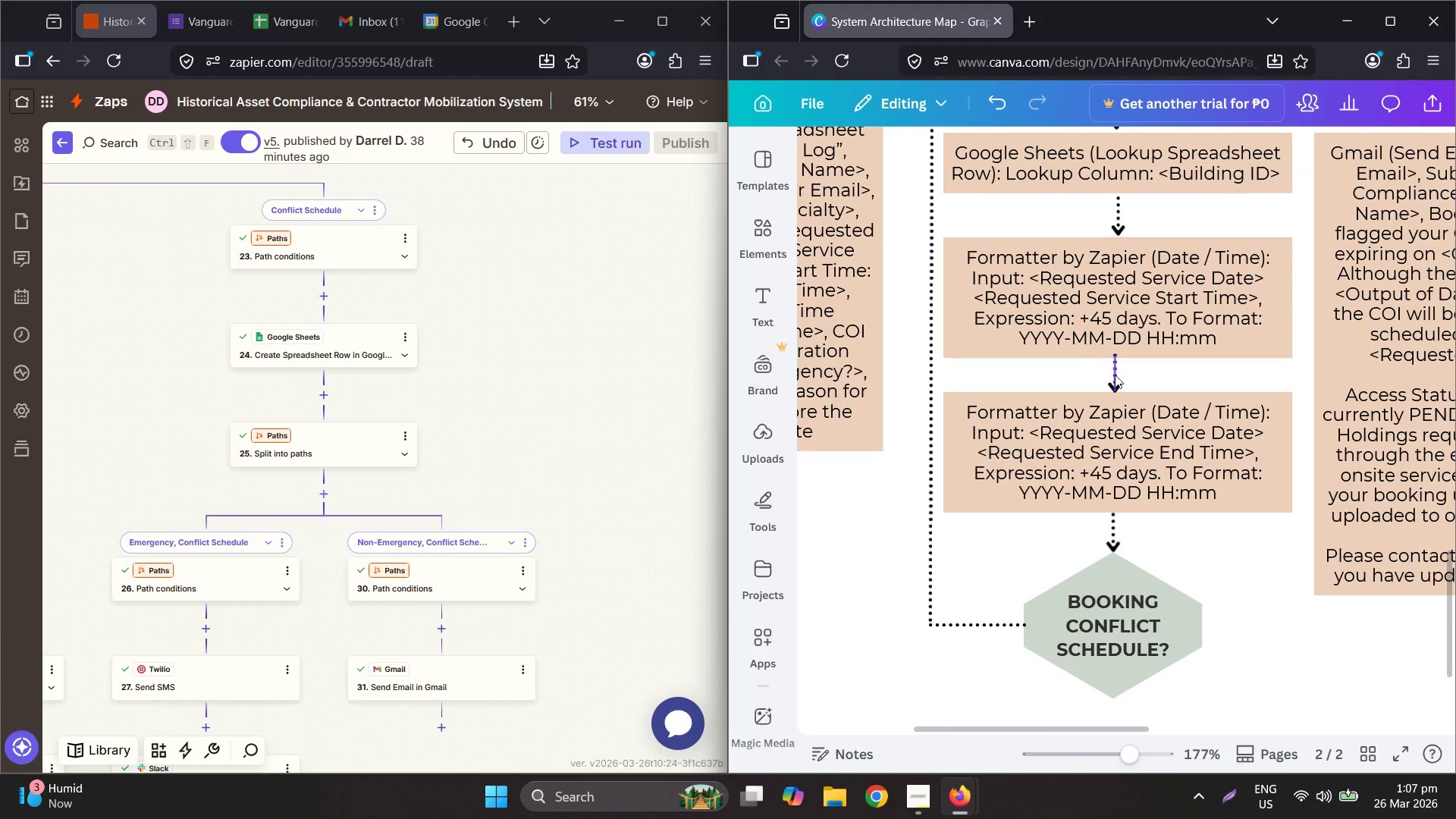 
left_click_drag(start_coordinate=[1115, 375], to_coordinate=[1122, 378])
 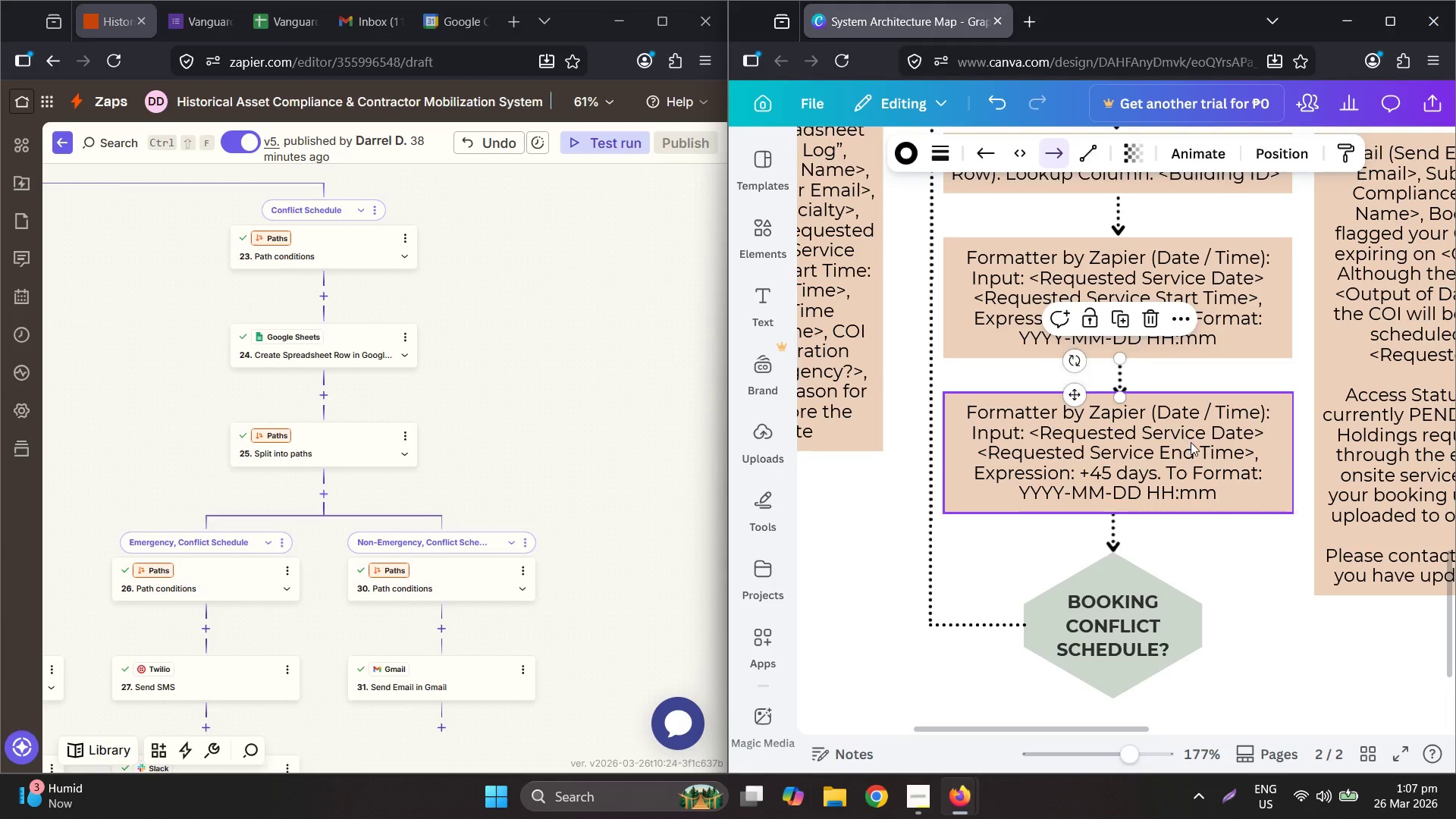 
left_click_drag(start_coordinate=[1191, 442], to_coordinate=[1191, 448])
 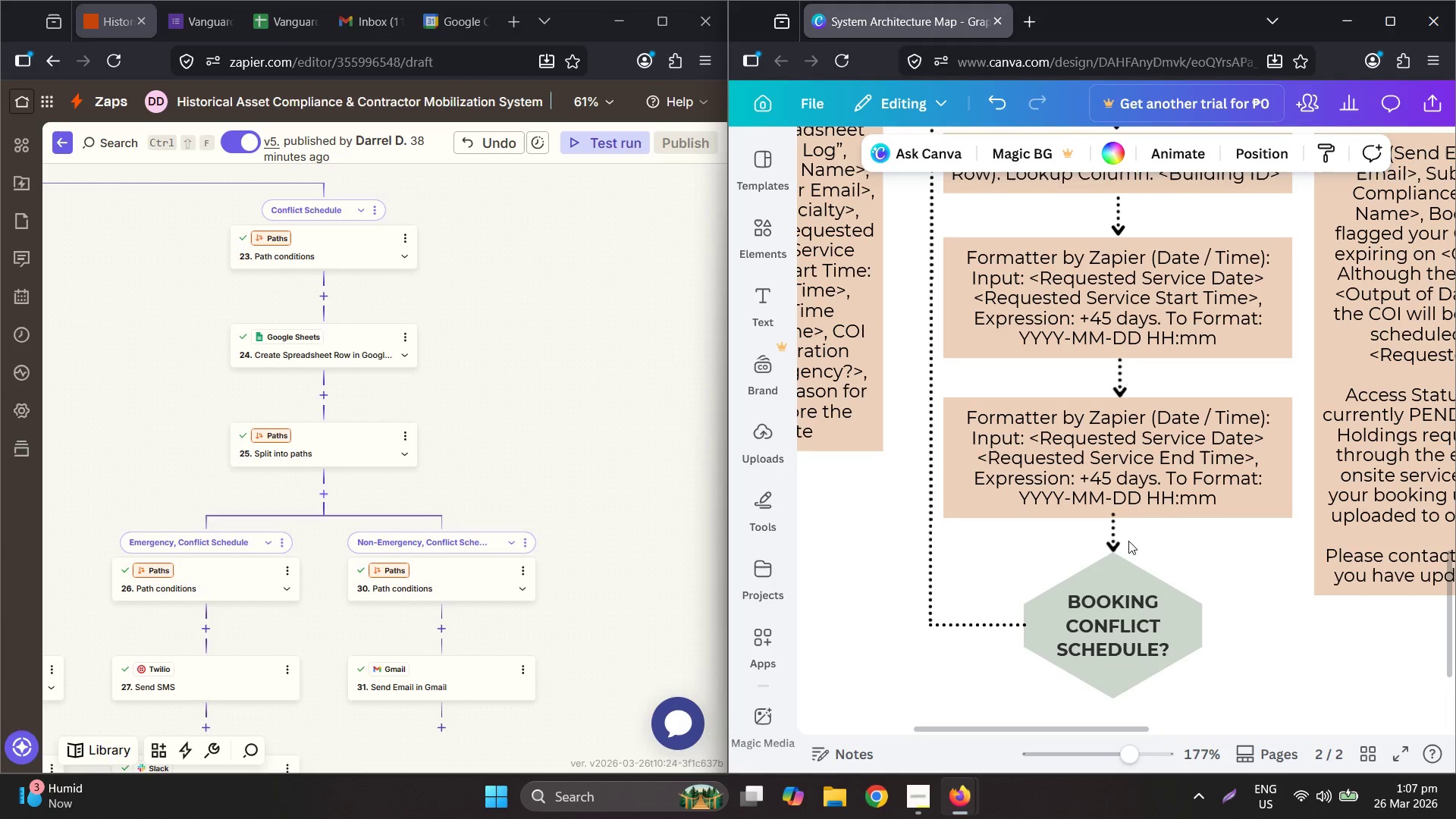 
left_click_drag(start_coordinate=[1111, 529], to_coordinate=[1118, 539])
 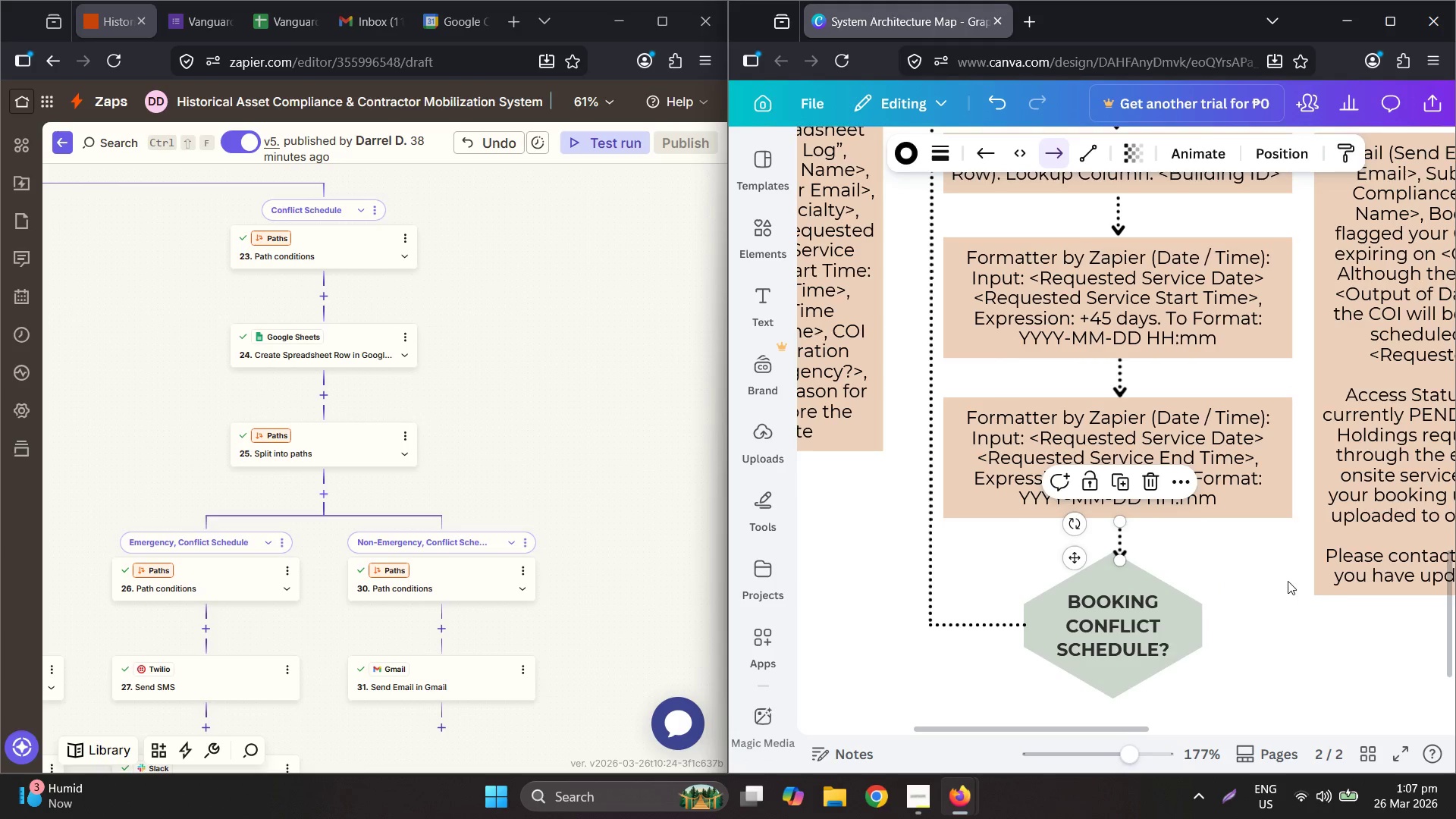 
scroll: coordinate [1288, 581], scroll_direction: up, amount: 1.0
 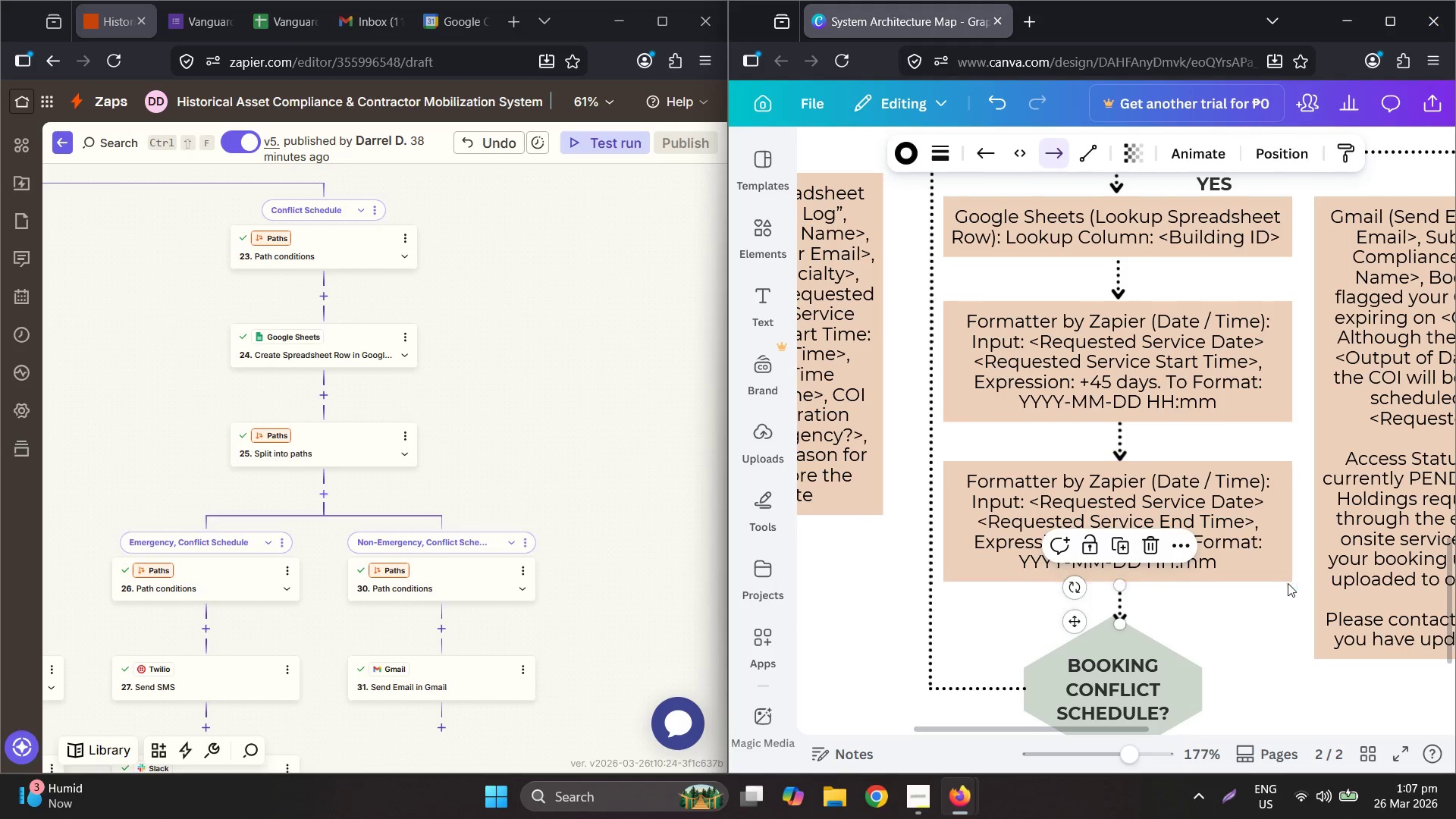 
left_click([1245, 613])
 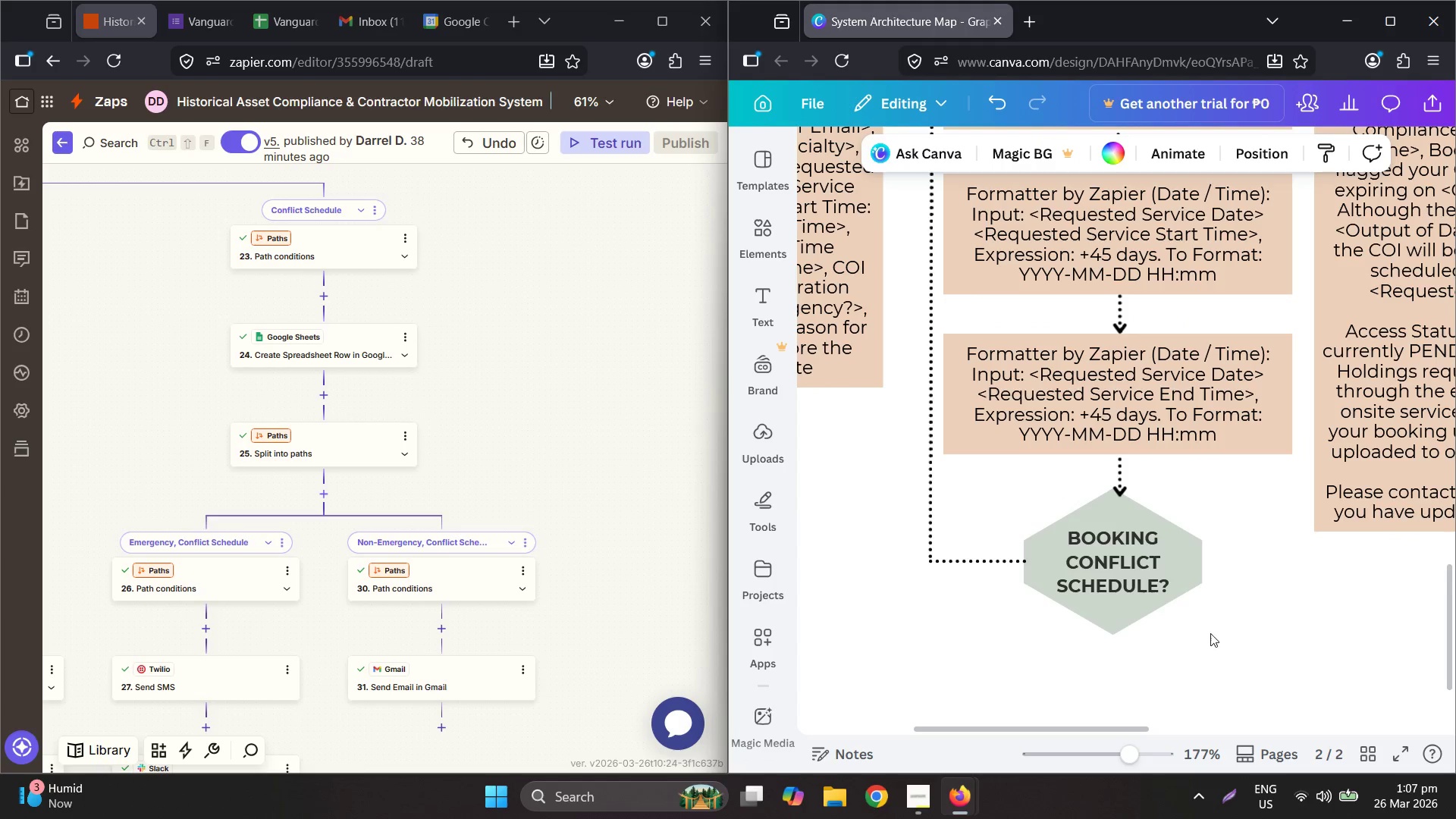 
scroll: coordinate [1288, 583], scroll_direction: down, amount: 2.0
 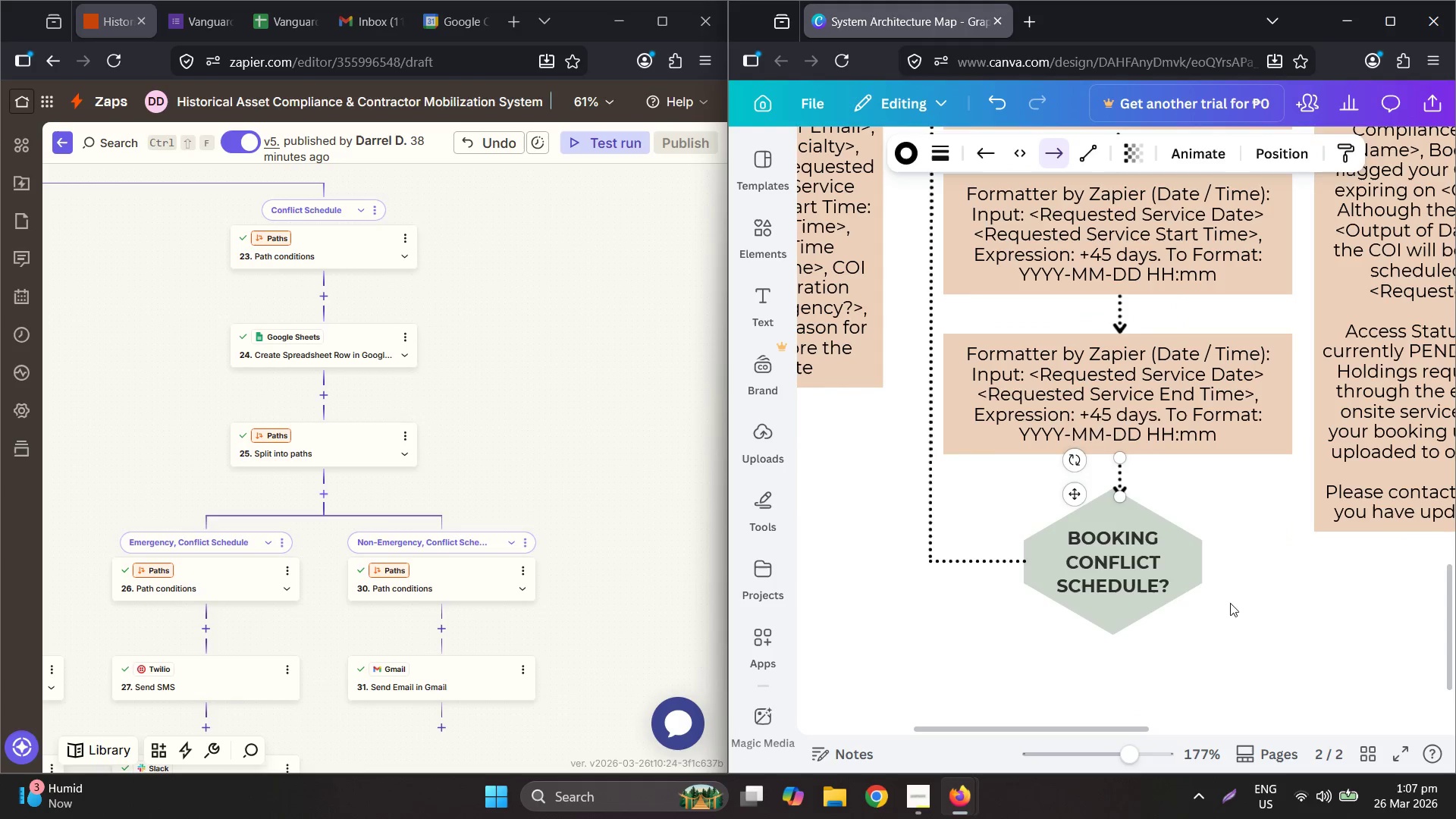 
left_click_drag(start_coordinate=[1208, 639], to_coordinate=[1129, 553])
 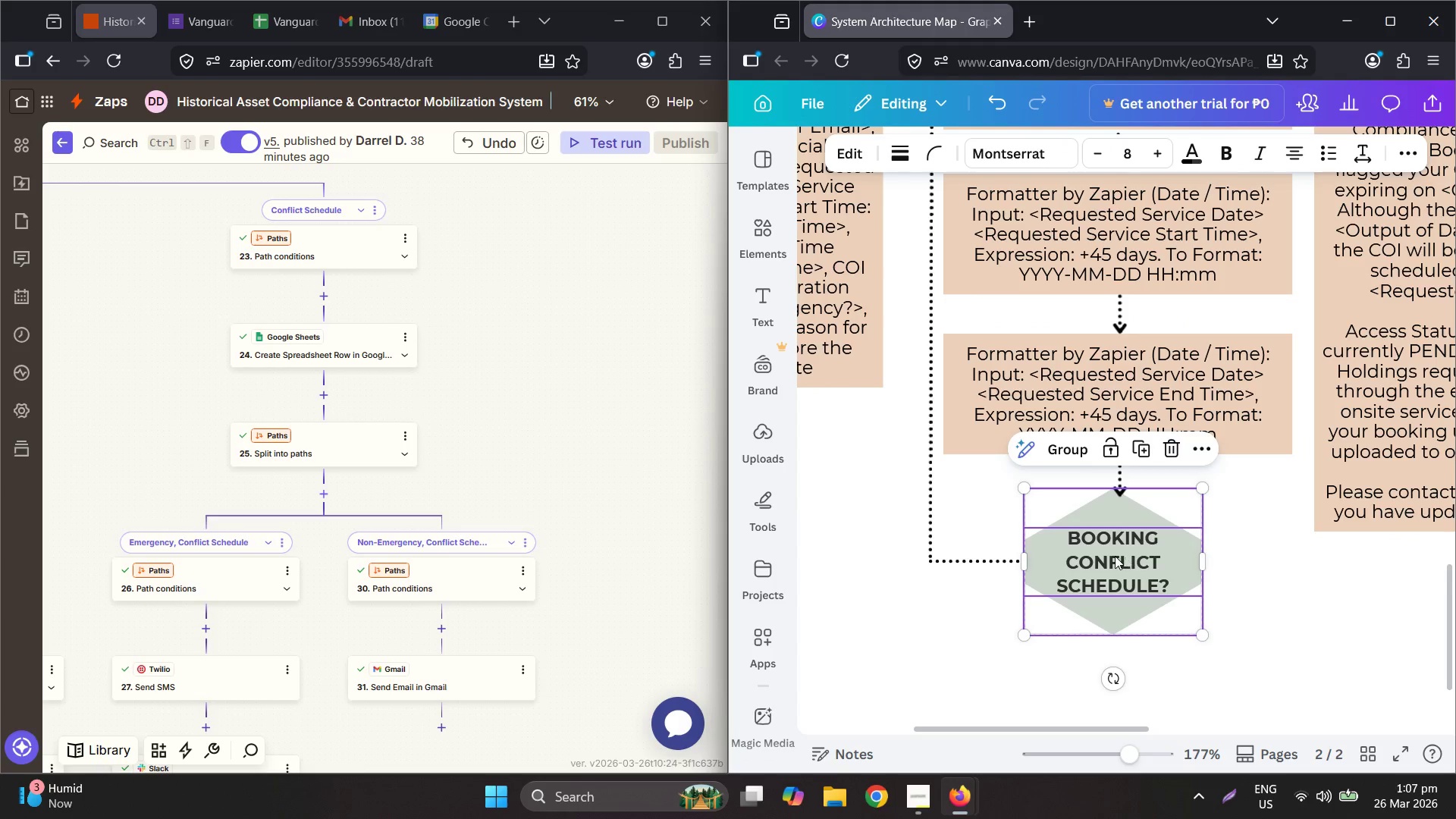 
left_click_drag(start_coordinate=[1115, 554], to_coordinate=[1119, 563])
 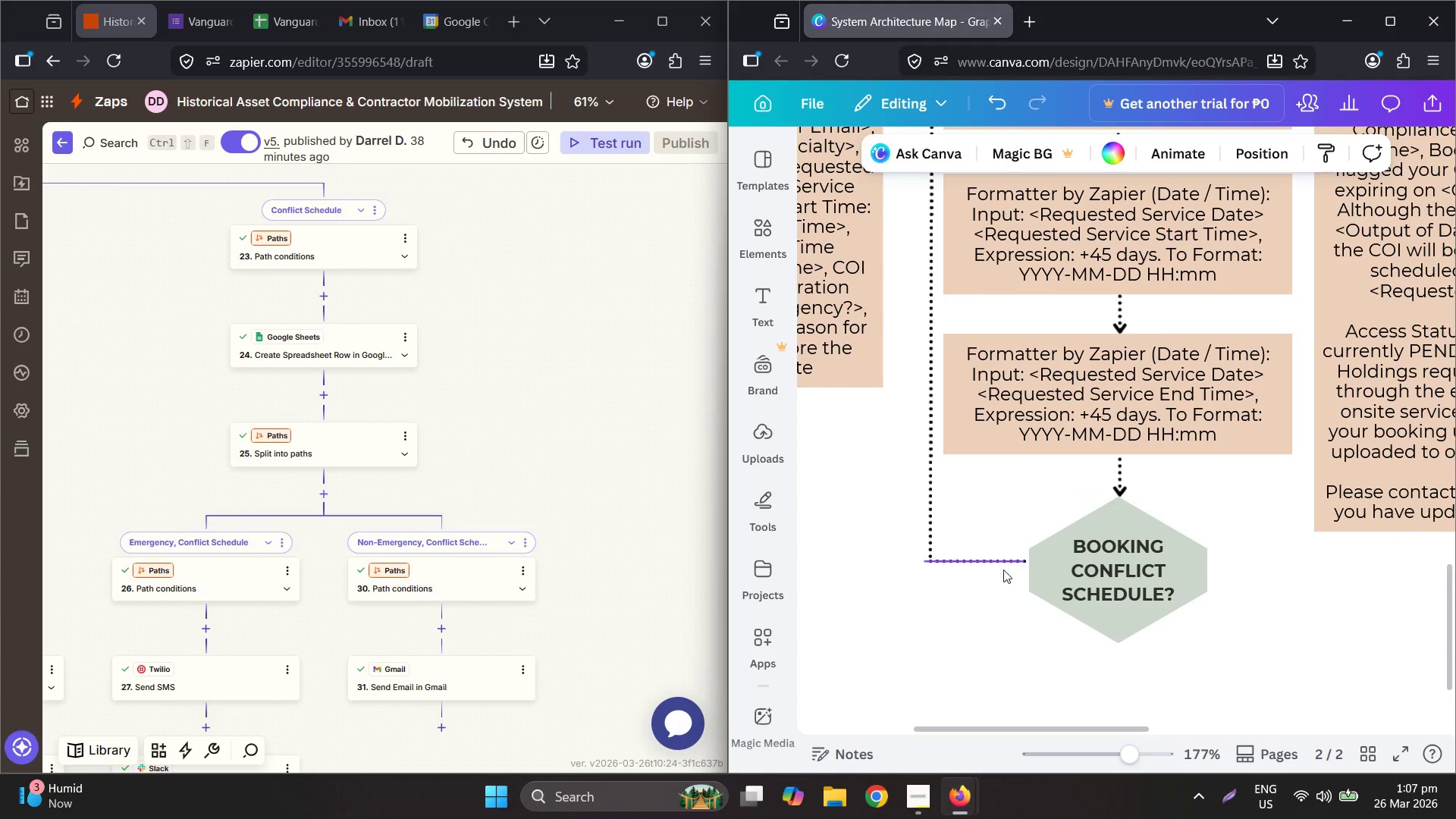 
left_click([996, 558])
 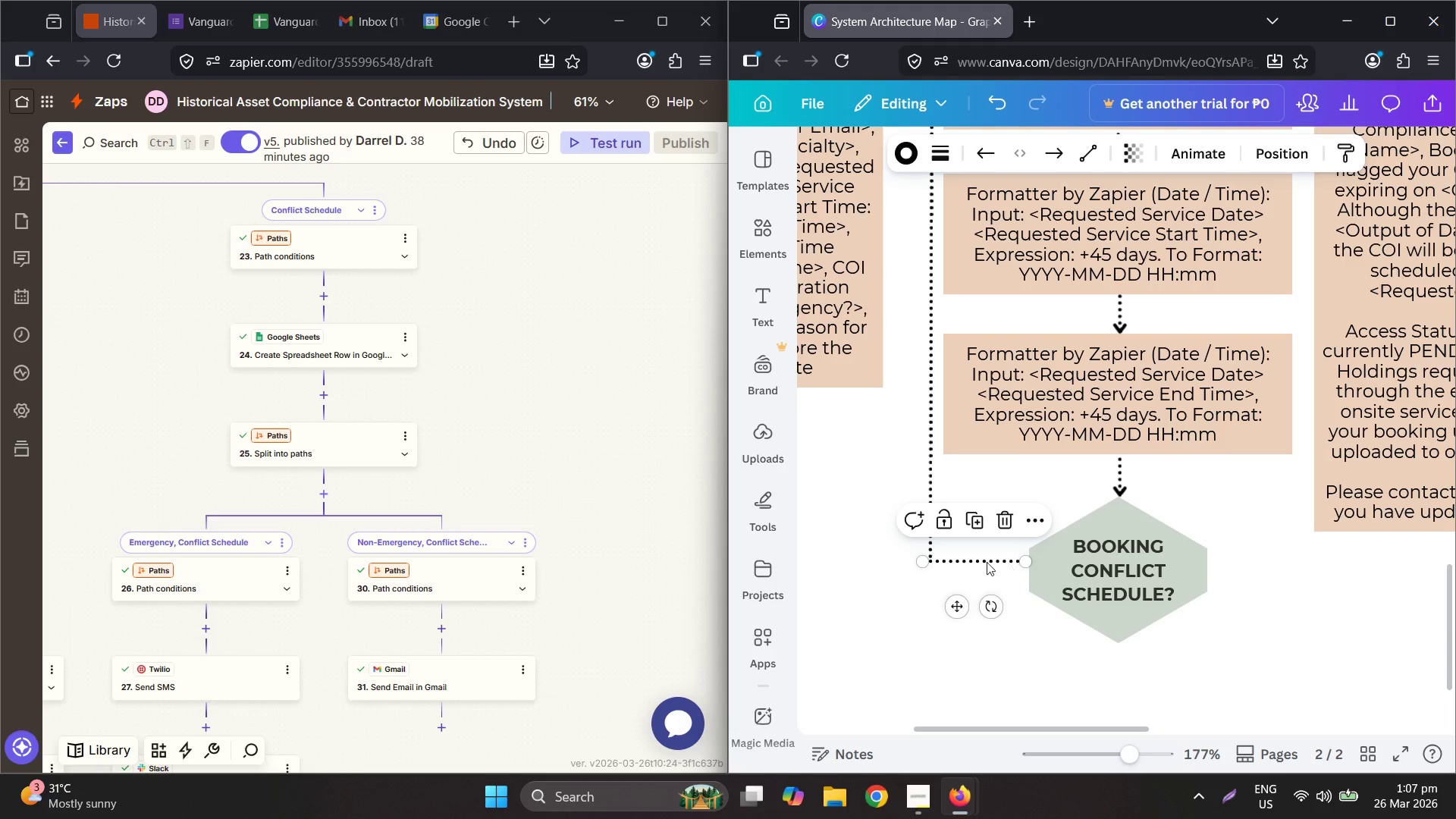 
left_click_drag(start_coordinate=[981, 560], to_coordinate=[978, 567])
 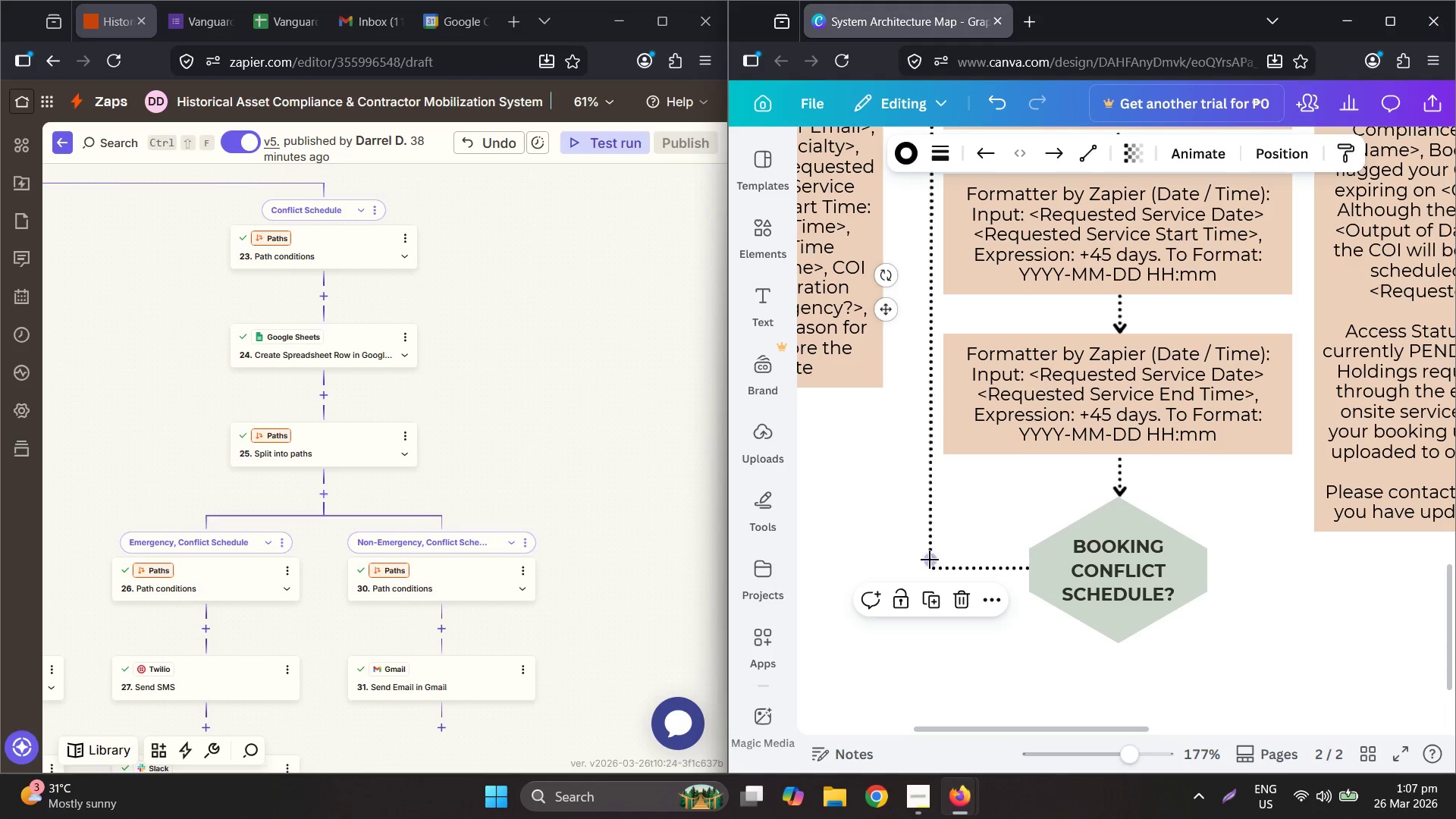 
left_click_drag(start_coordinate=[929, 561], to_coordinate=[939, 594])
 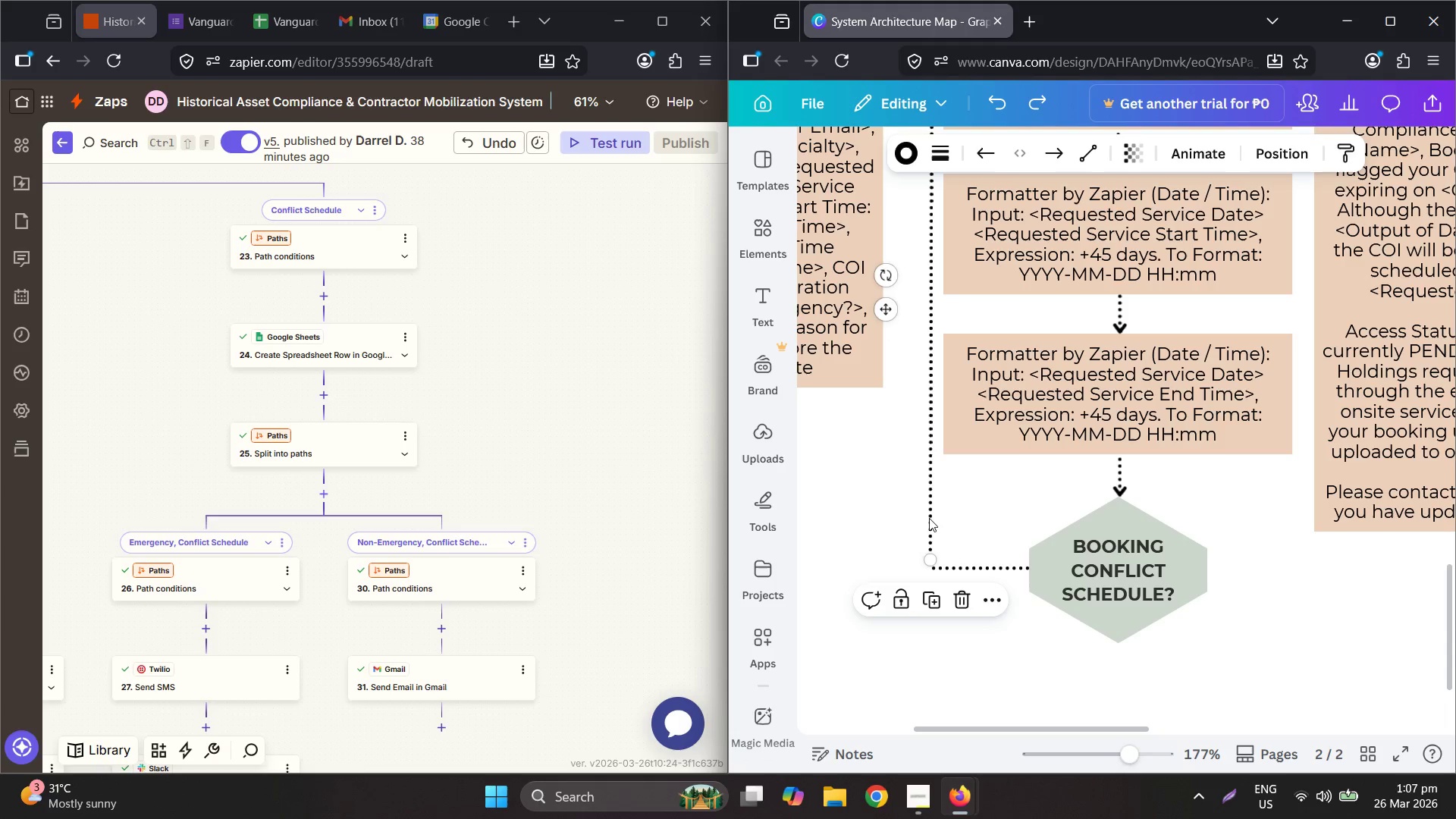 
key(Control+Z)
 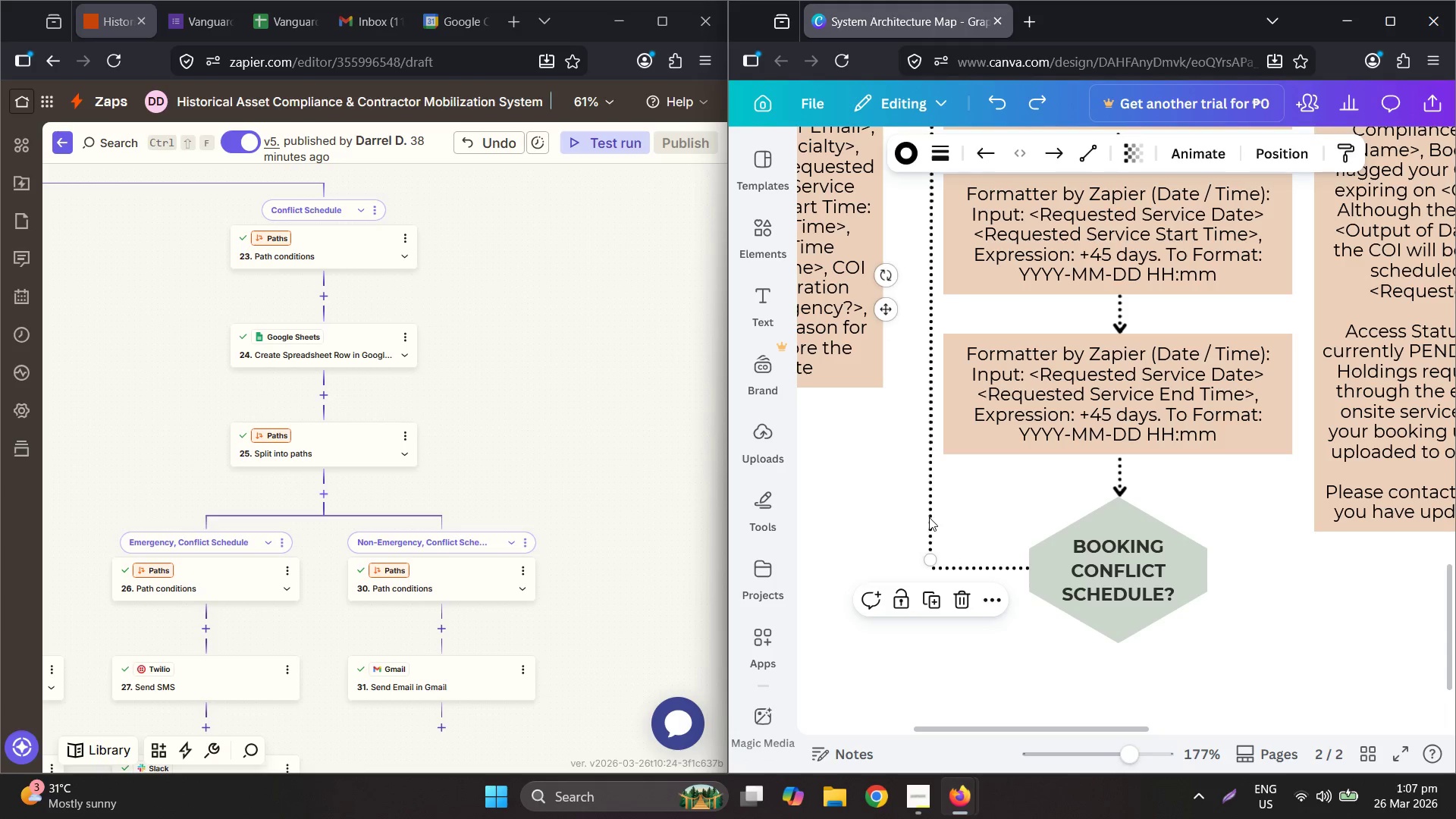 
left_click_drag(start_coordinate=[929, 516], to_coordinate=[929, 527])
 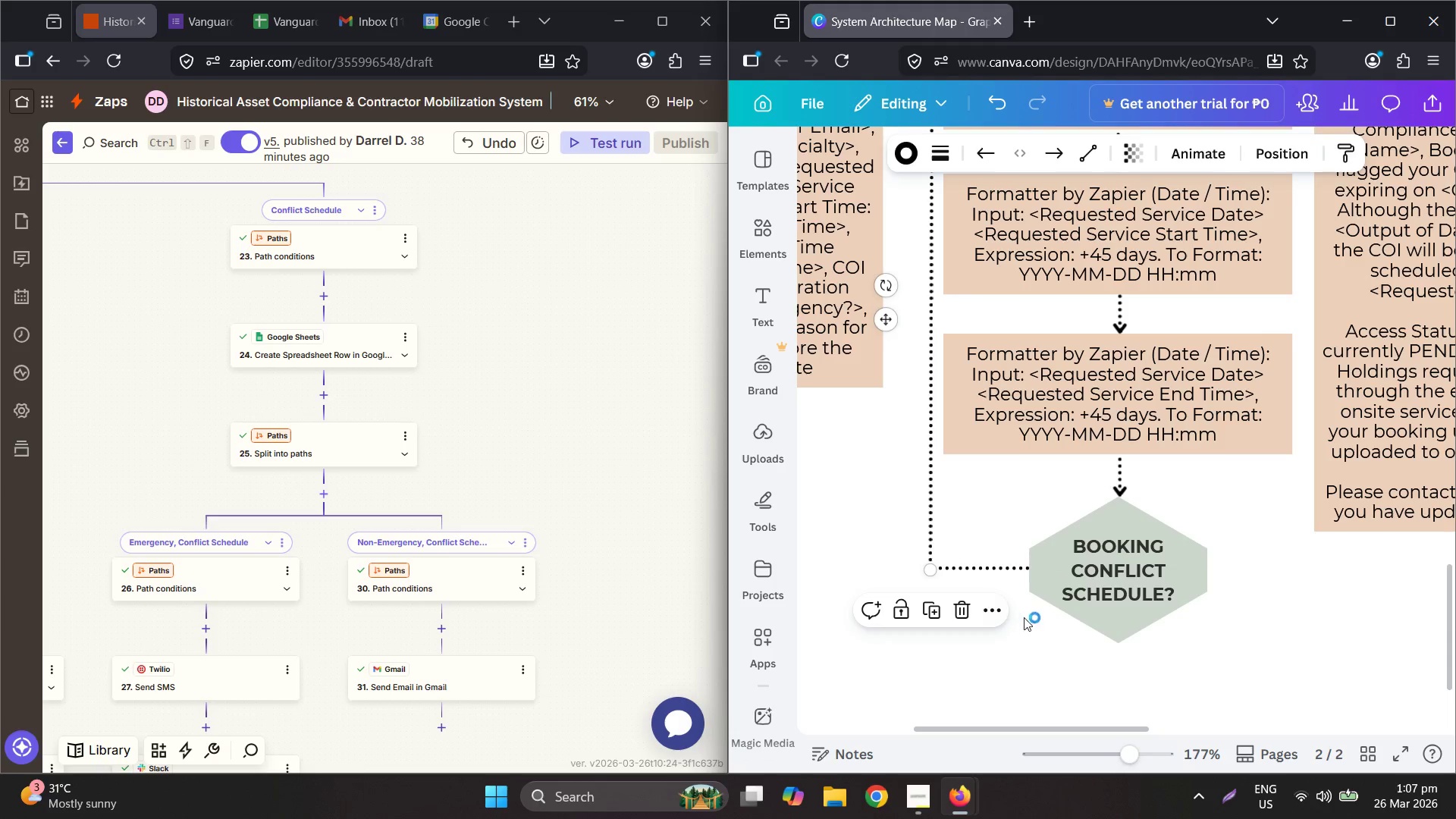 
left_click([968, 466])
 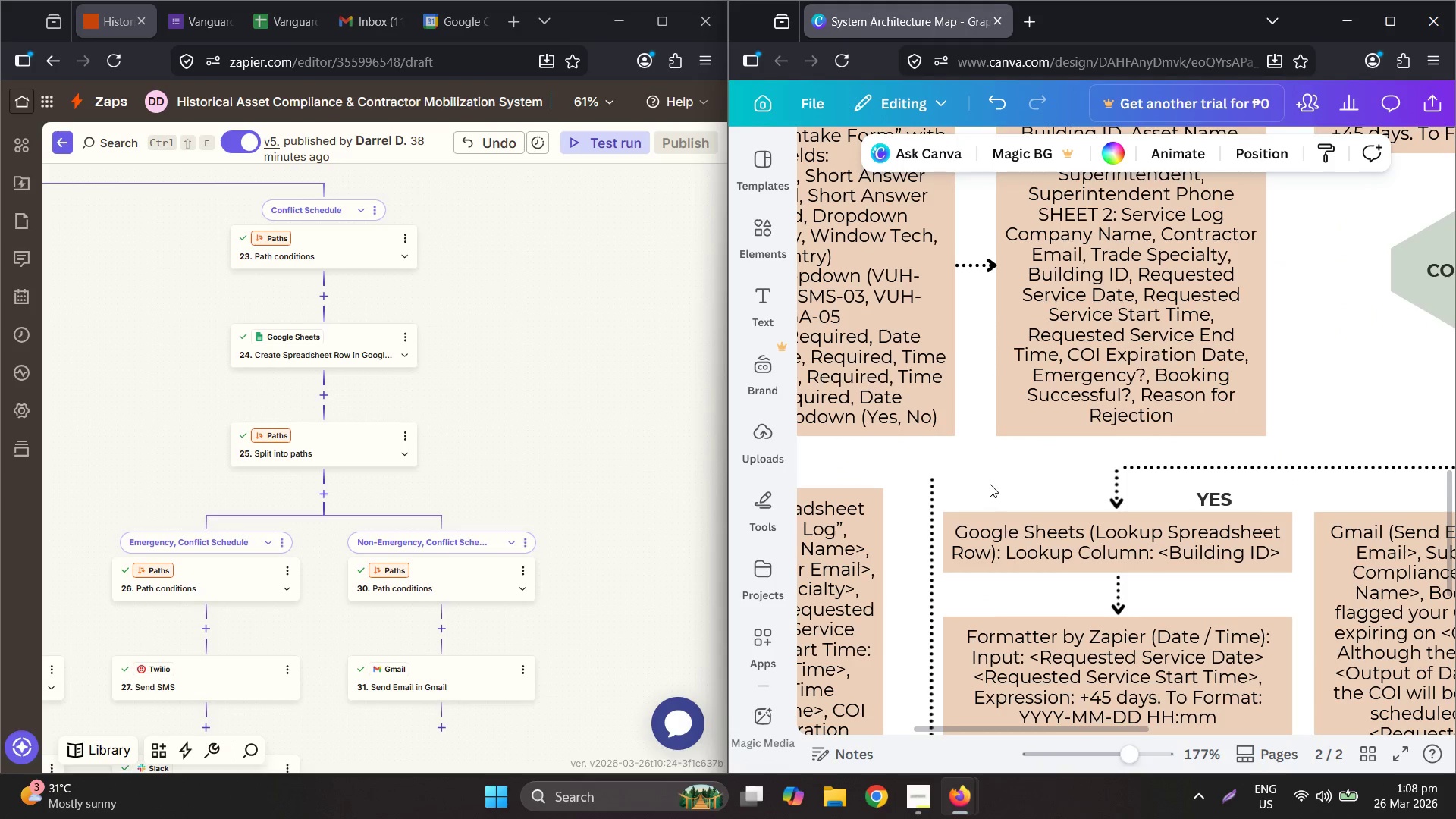 
scroll: coordinate [968, 421], scroll_direction: up, amount: 5.0
 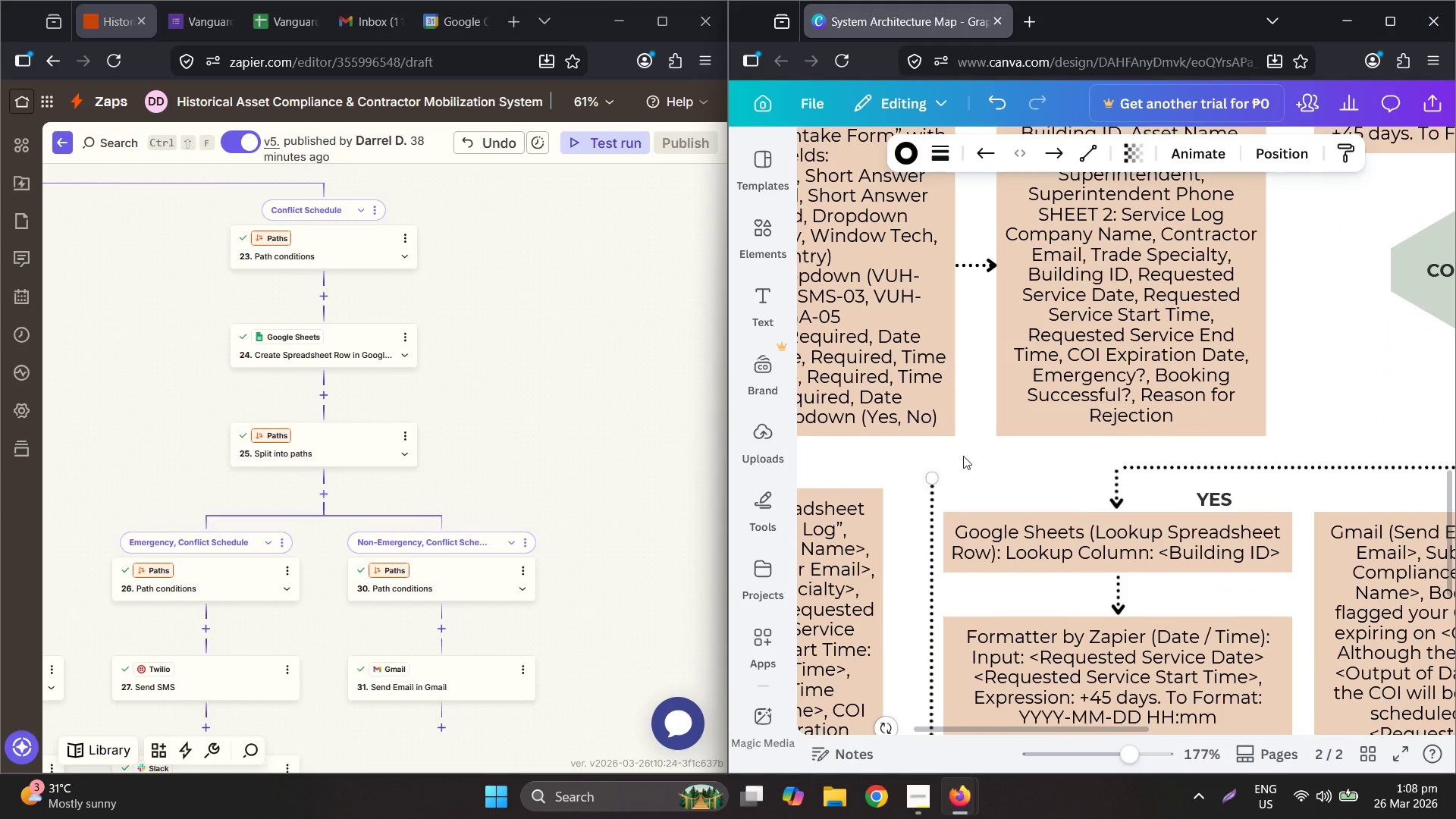 
hold_key(key=ControlLeft, duration=0.45)
scroll: coordinate [963, 475], scroll_direction: down, amount: 3.0
 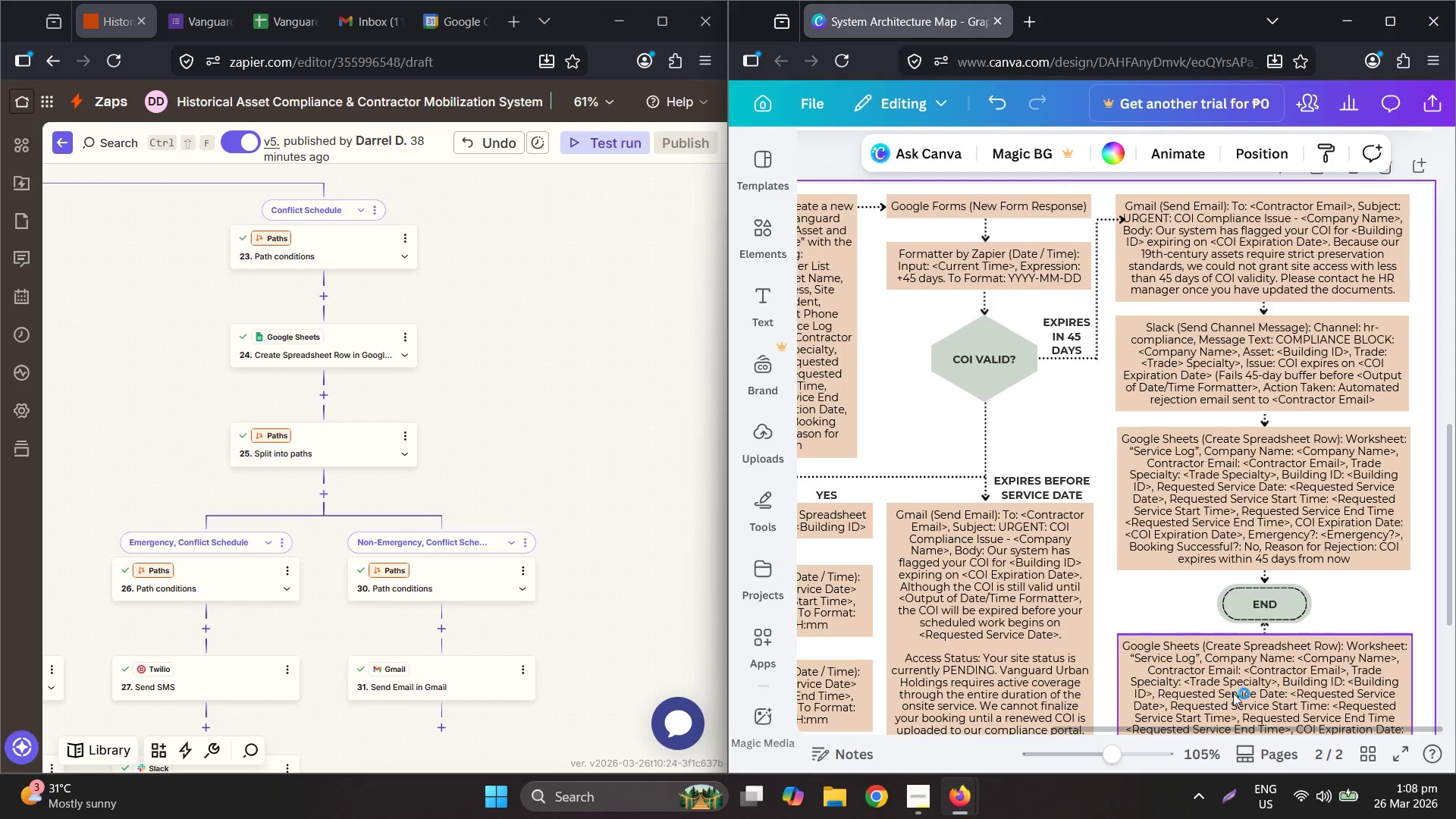 
left_click_drag(start_coordinate=[1165, 727], to_coordinate=[945, 704])
 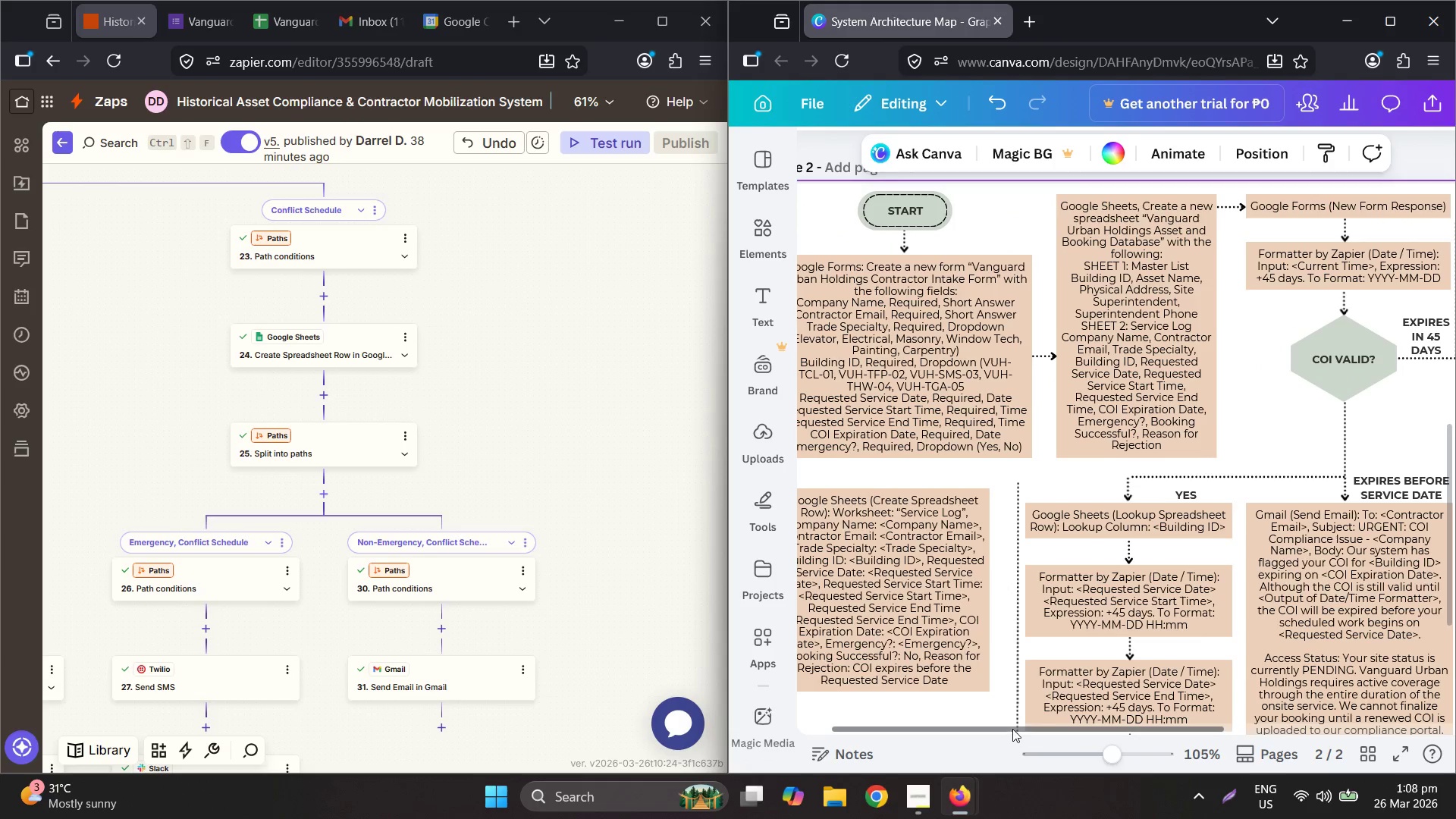 
left_click_drag(start_coordinate=[1012, 727], to_coordinate=[933, 720])
 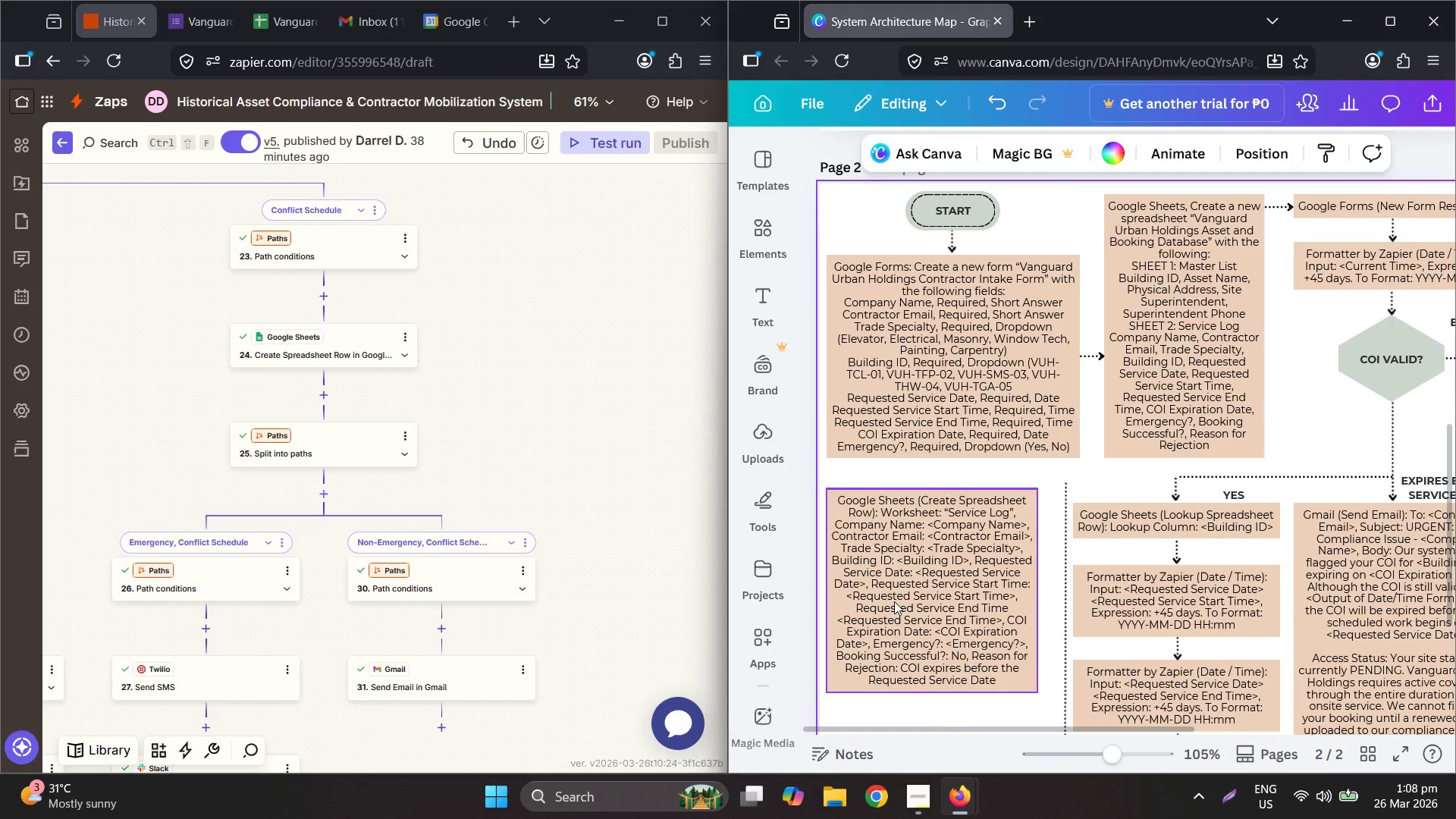 
left_click_drag(start_coordinate=[894, 601], to_coordinate=[891, 582])
 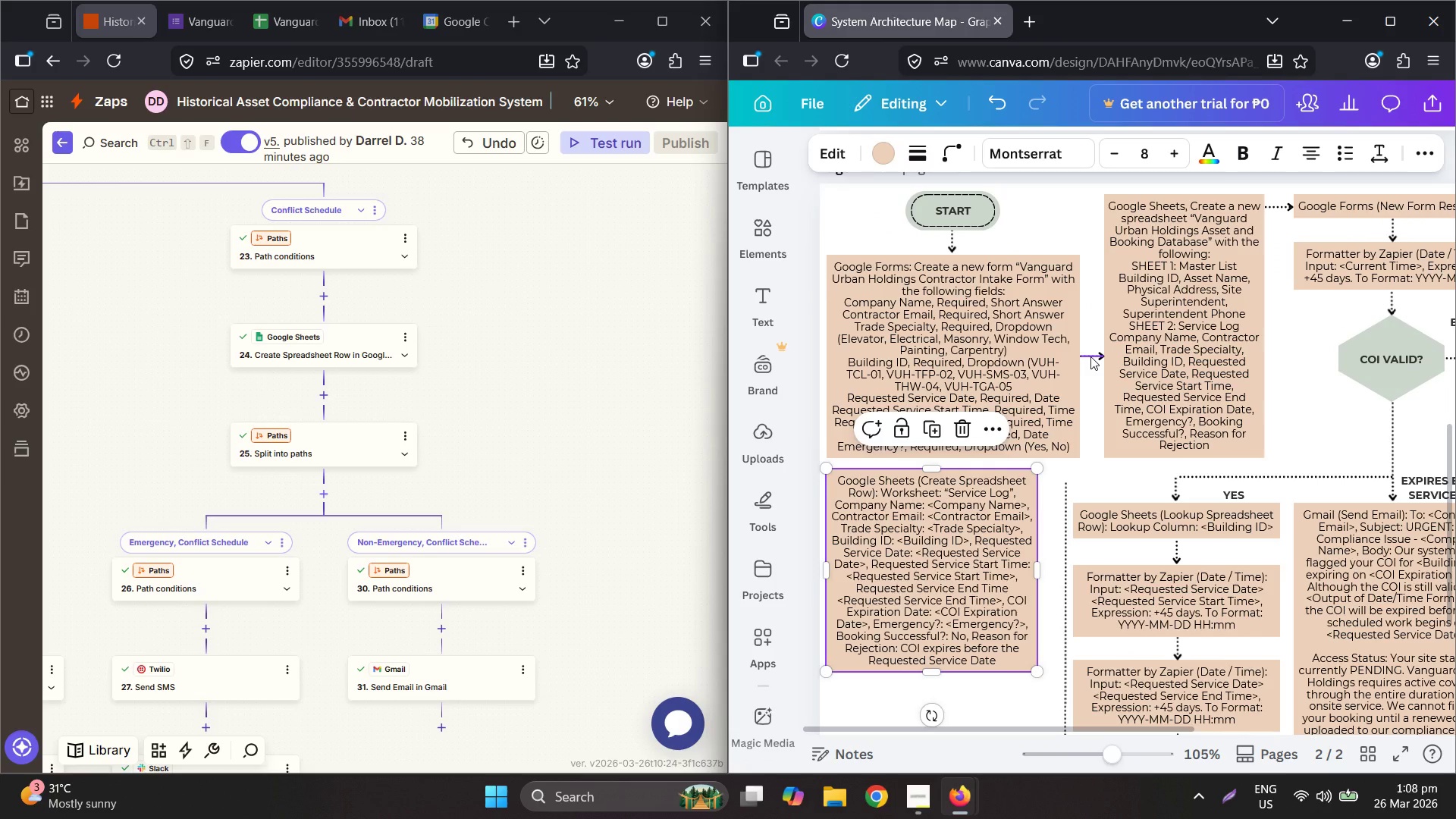 
left_click([1090, 356])
 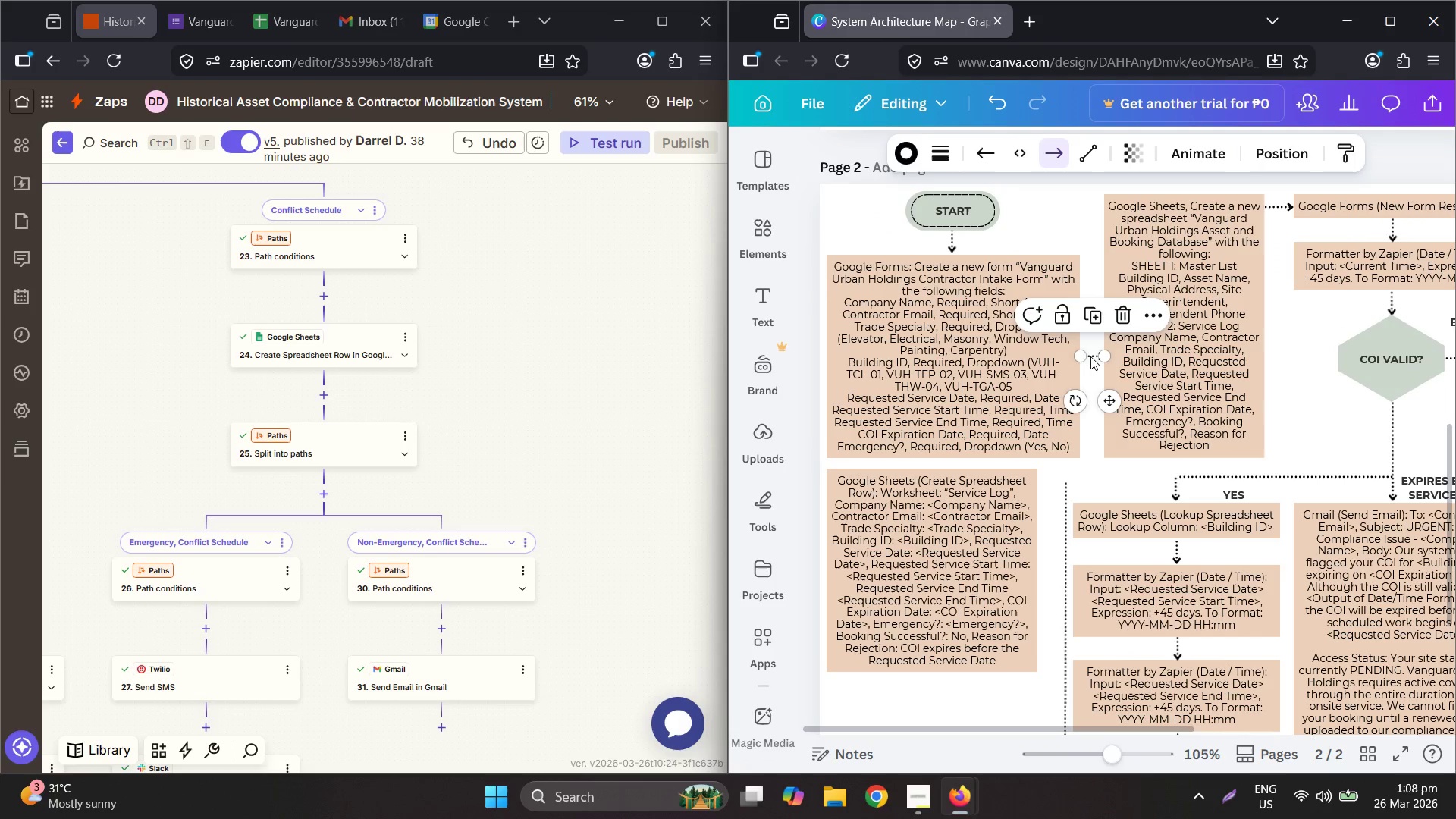 
key(Control+C)
 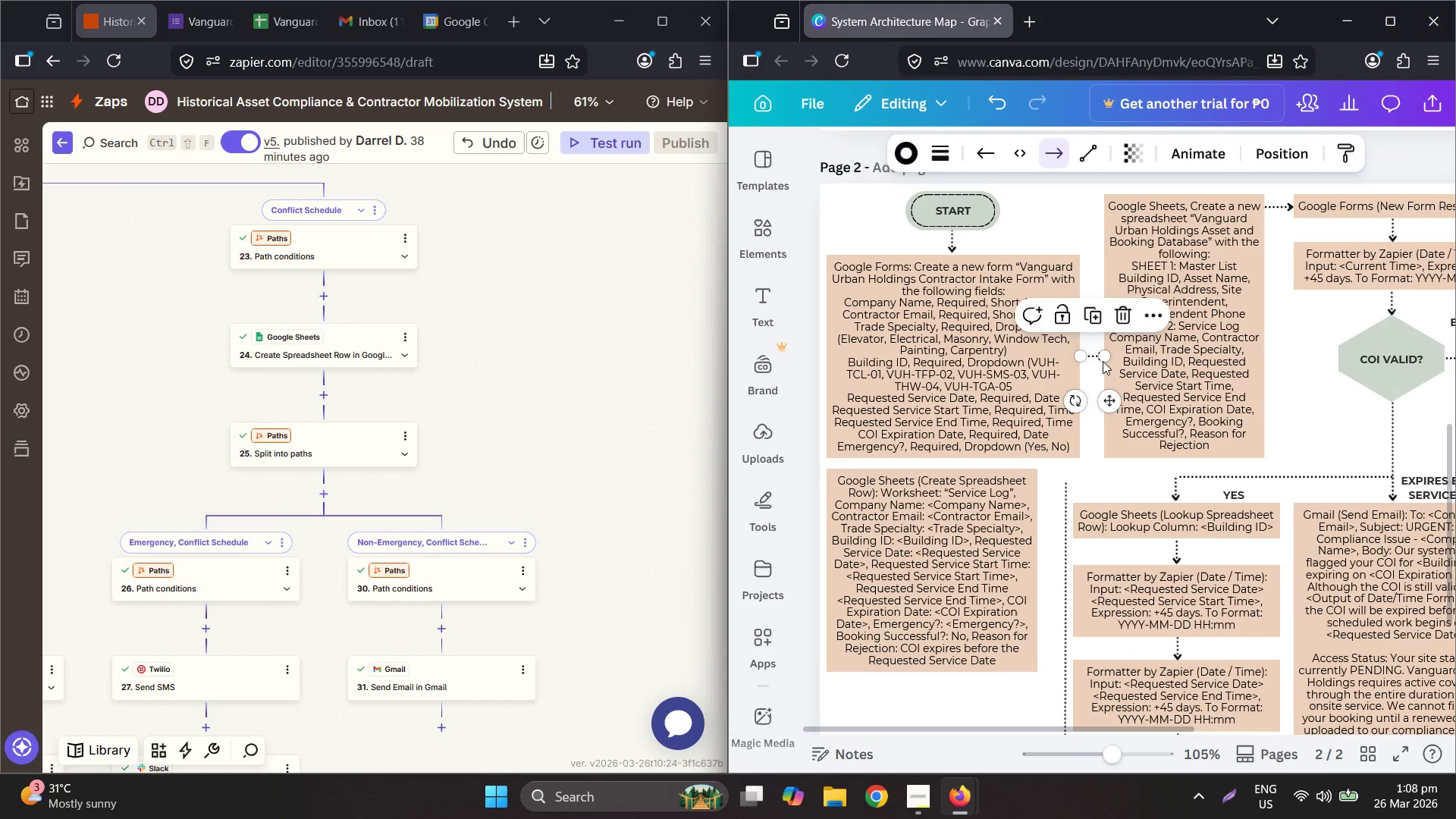 
key(Control+V)
 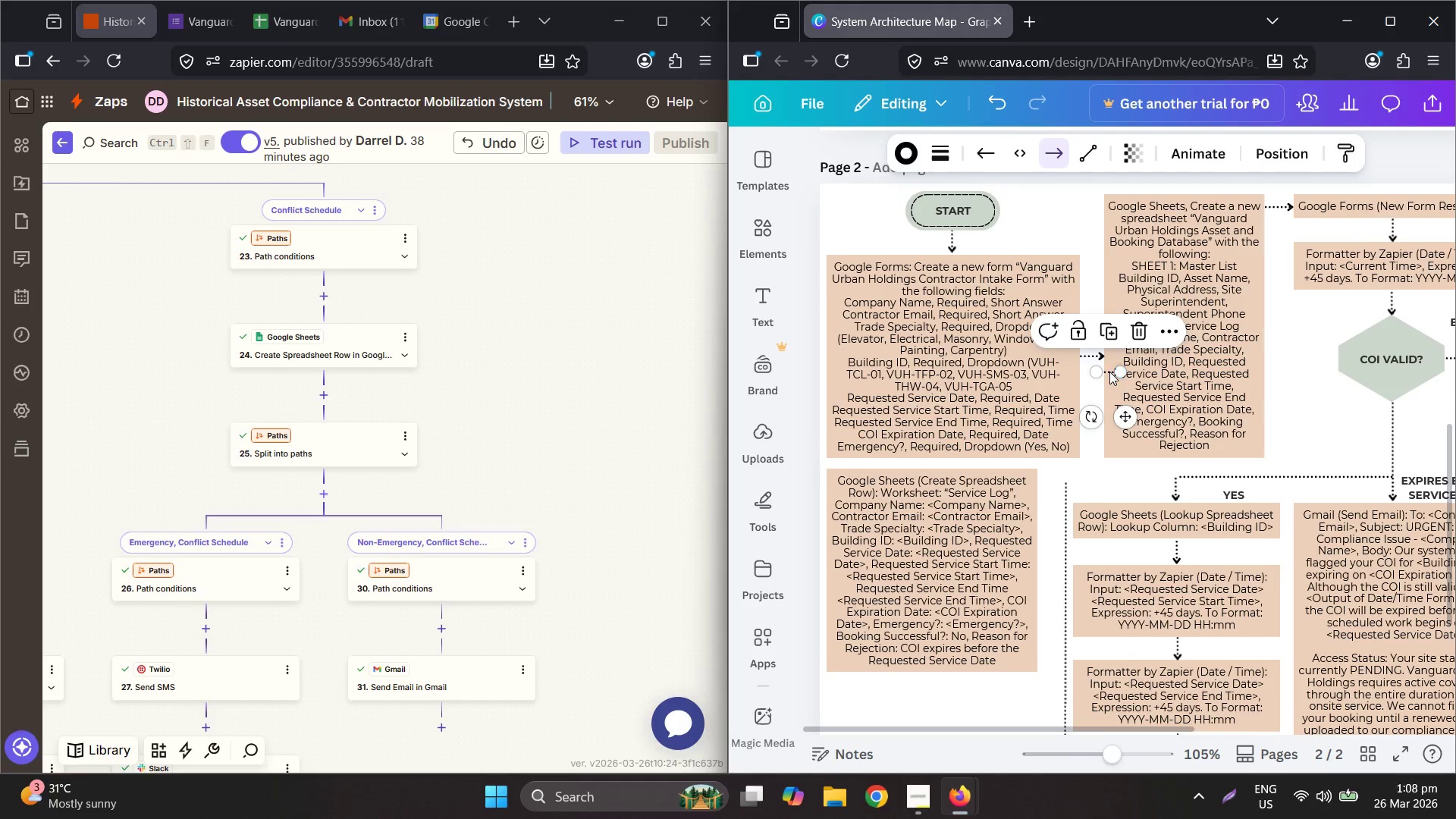 
left_click_drag(start_coordinate=[1109, 372], to_coordinate=[1046, 525])
 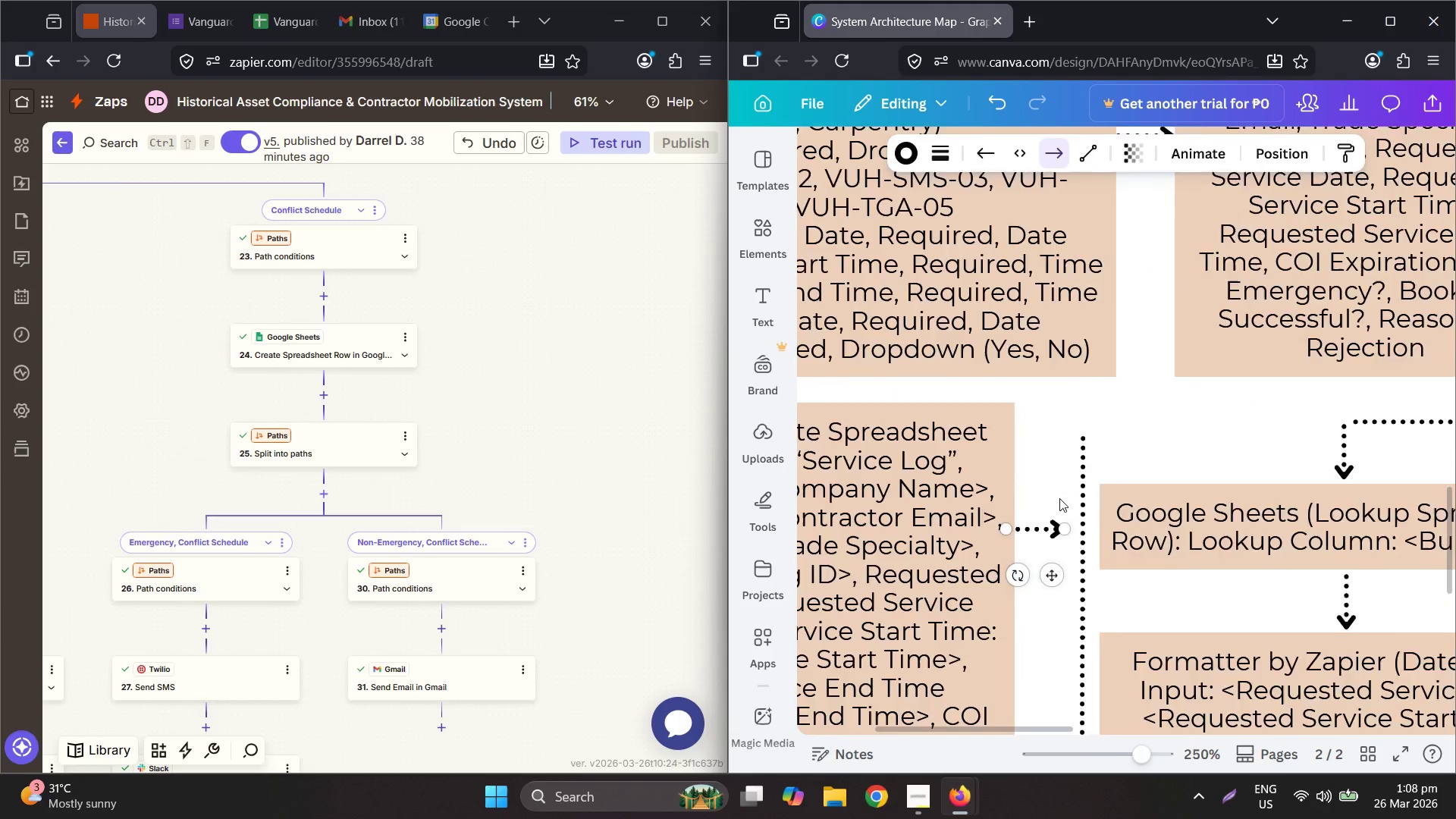 
hold_key(key=ControlLeft, duration=0.77)
scroll: coordinate [1059, 498], scroll_direction: up, amount: 6.0
 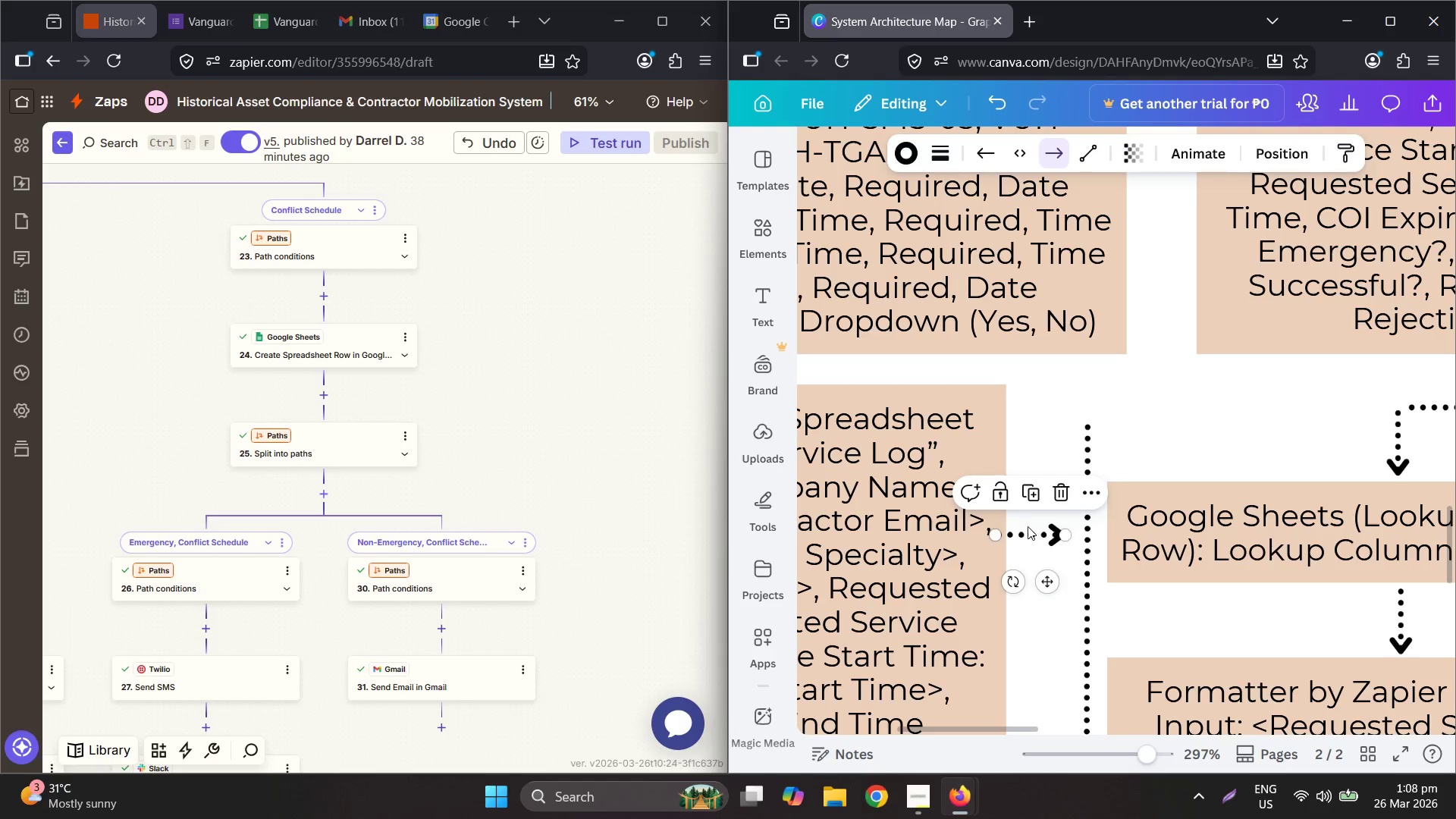 
left_click_drag(start_coordinate=[1025, 526], to_coordinate=[1041, 587])
 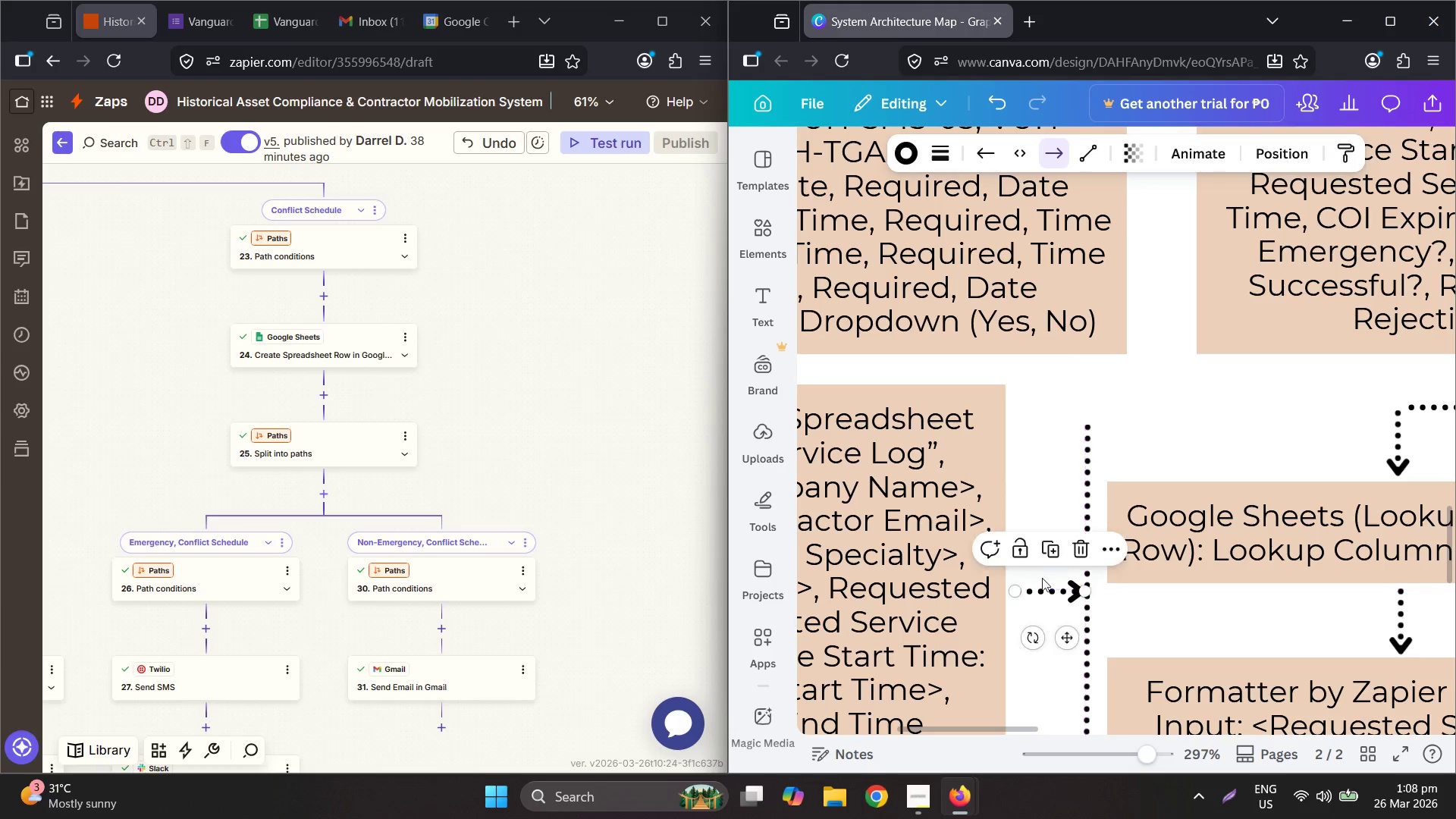 
hold_key(key=ControlLeft, duration=0.31)
scroll: coordinate [1062, 535], scroll_direction: down, amount: 5.0
 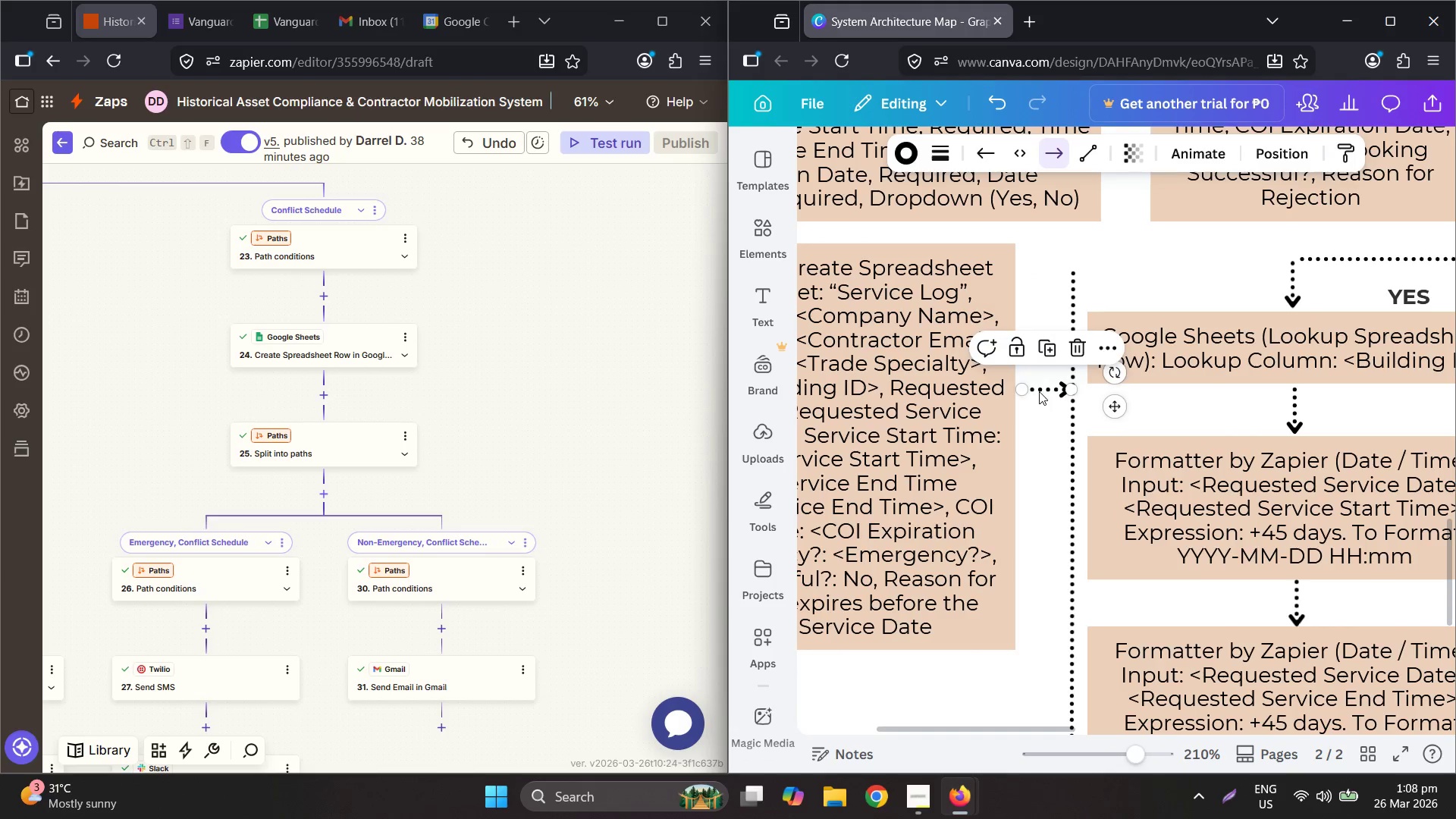 
left_click_drag(start_coordinate=[1039, 390], to_coordinate=[1033, 467])
 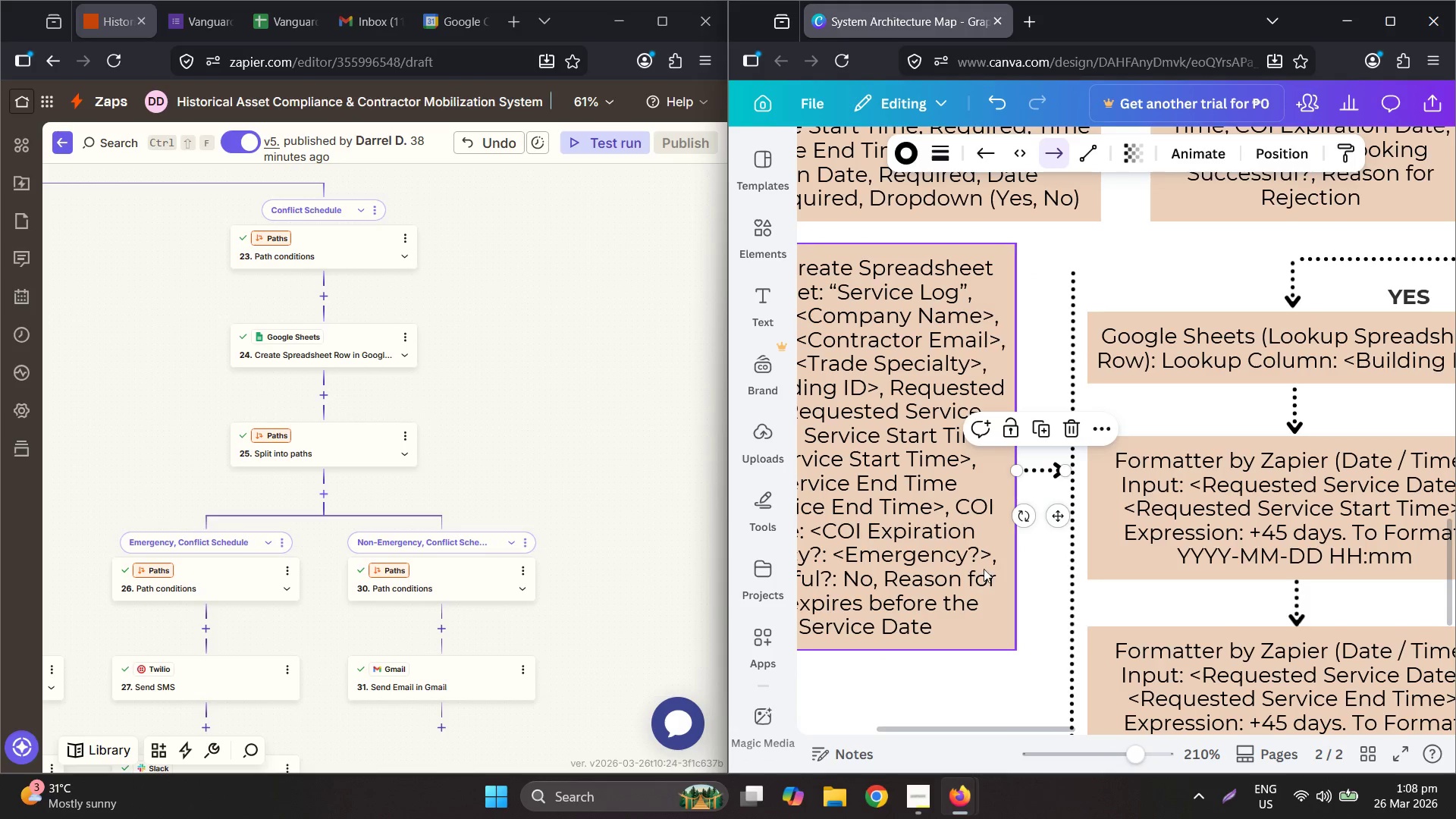 
hold_key(key=ControlLeft, duration=0.78)
scroll: coordinate [965, 582], scroll_direction: down, amount: 3.0
 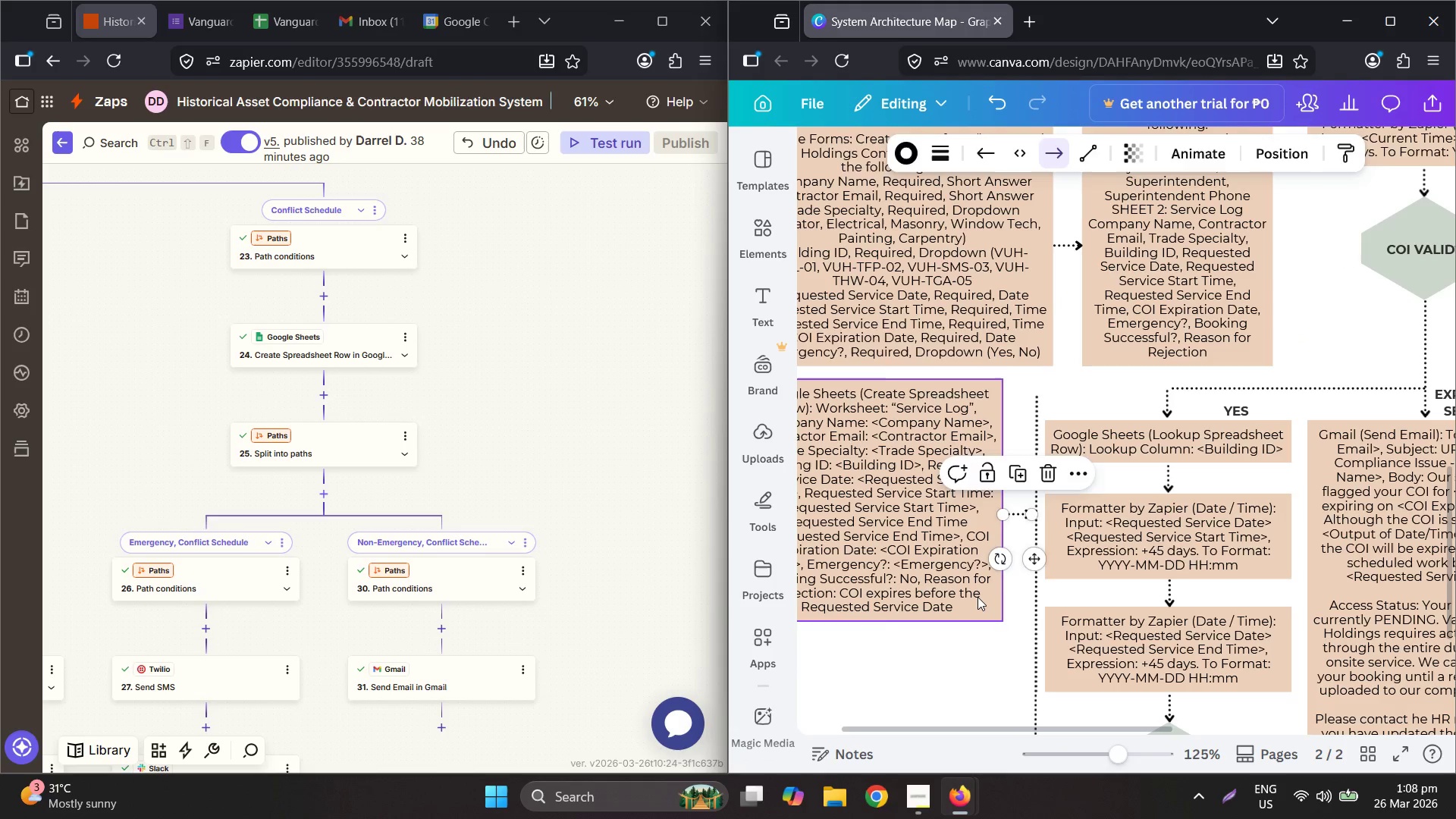 
double_click([977, 596])
 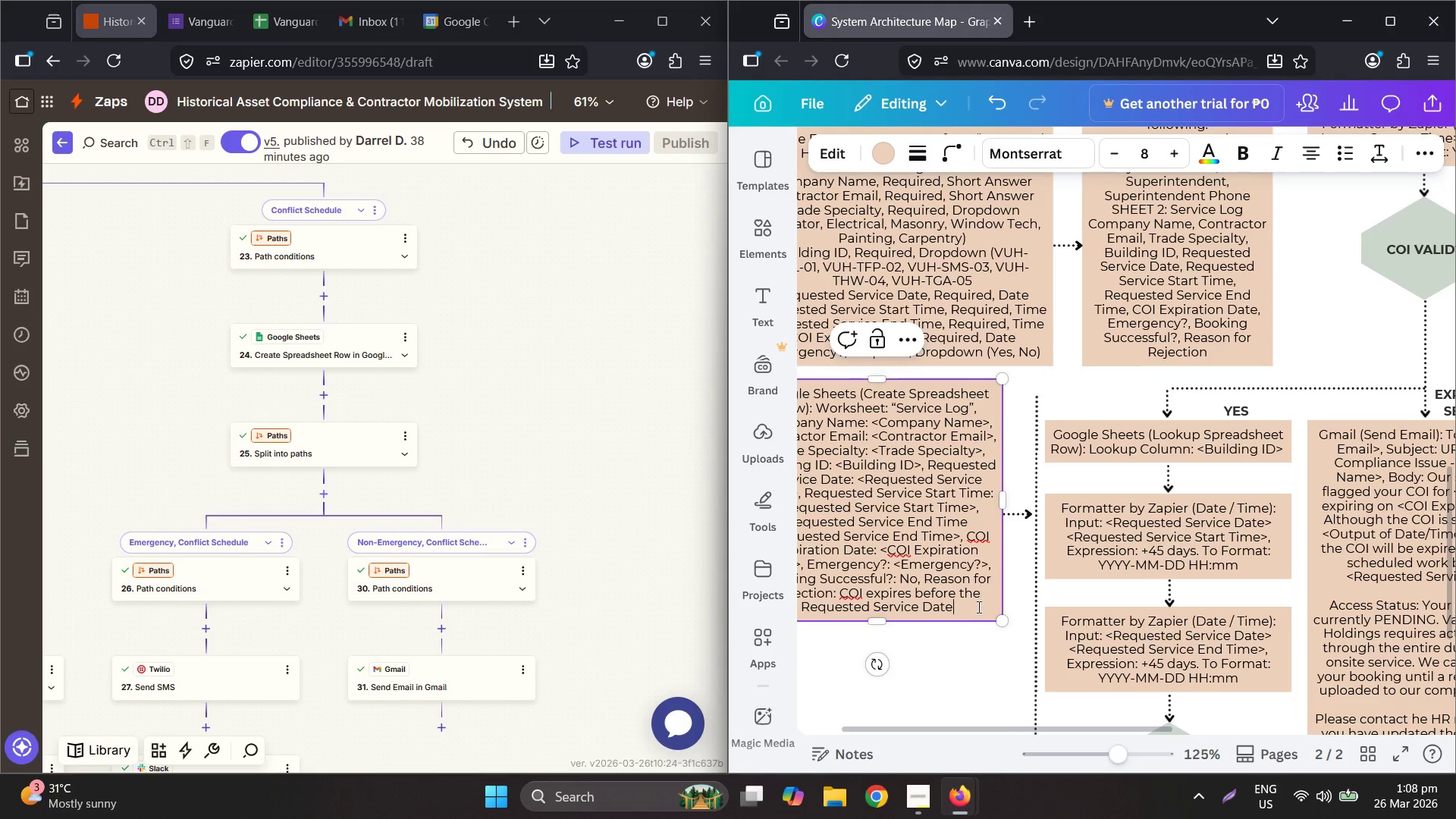 
left_click_drag(start_coordinate=[977, 607], to_coordinate=[927, 577])
 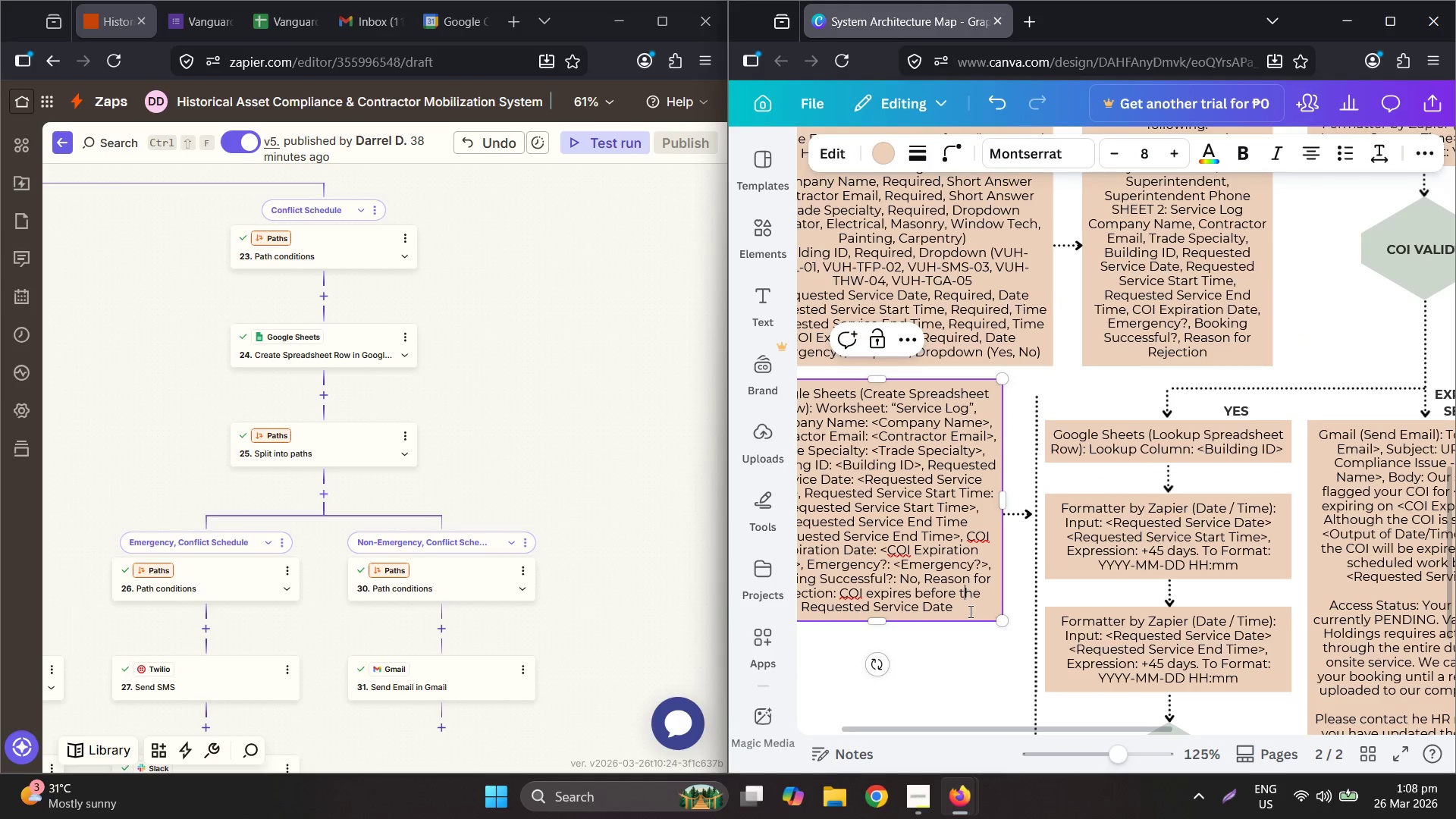 
left_click_drag(start_coordinate=[973, 610], to_coordinate=[839, 591])
 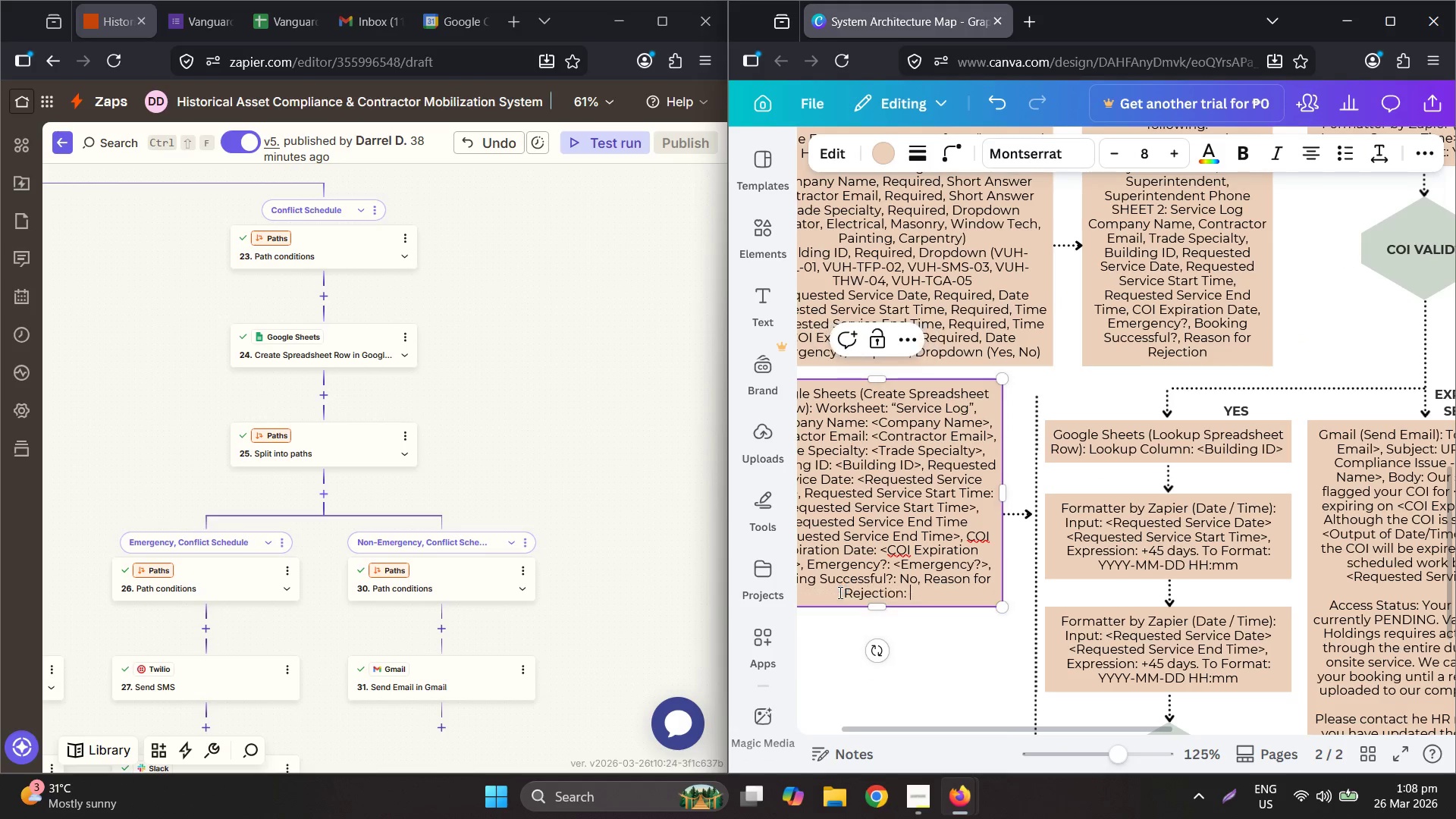 
key(Backspace)
 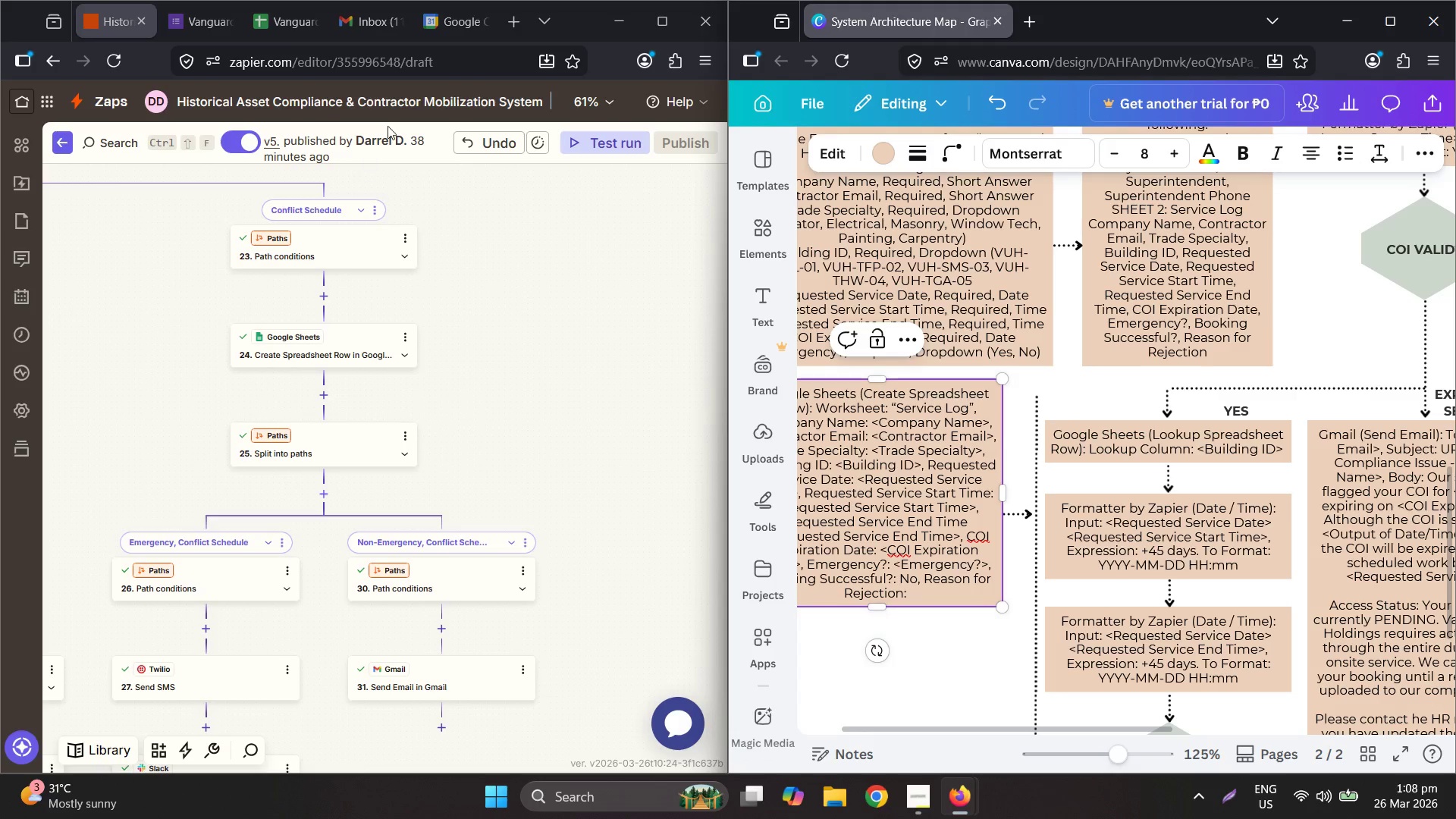 
left_click([284, 34])
 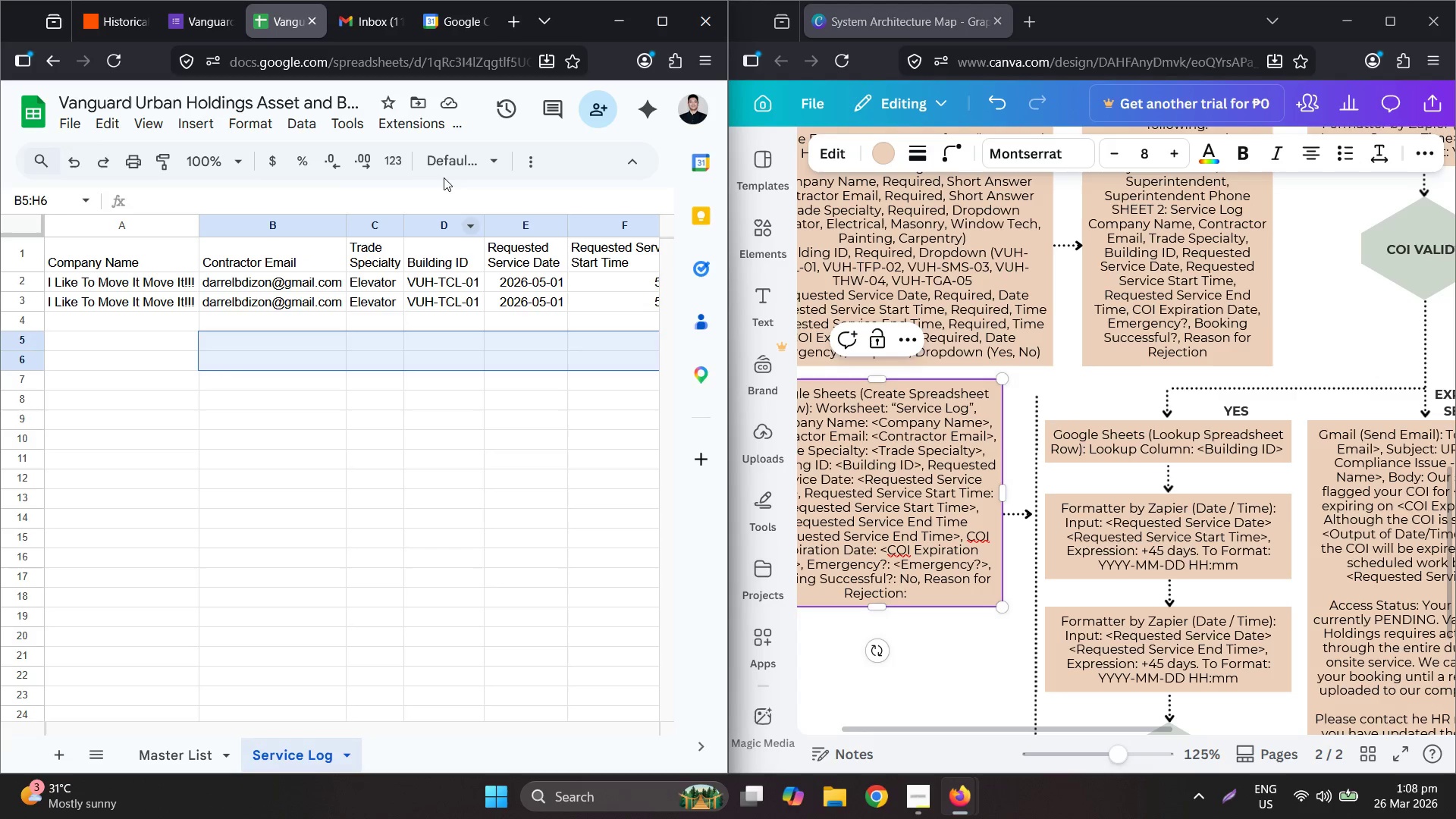 
left_click([109, 25])
 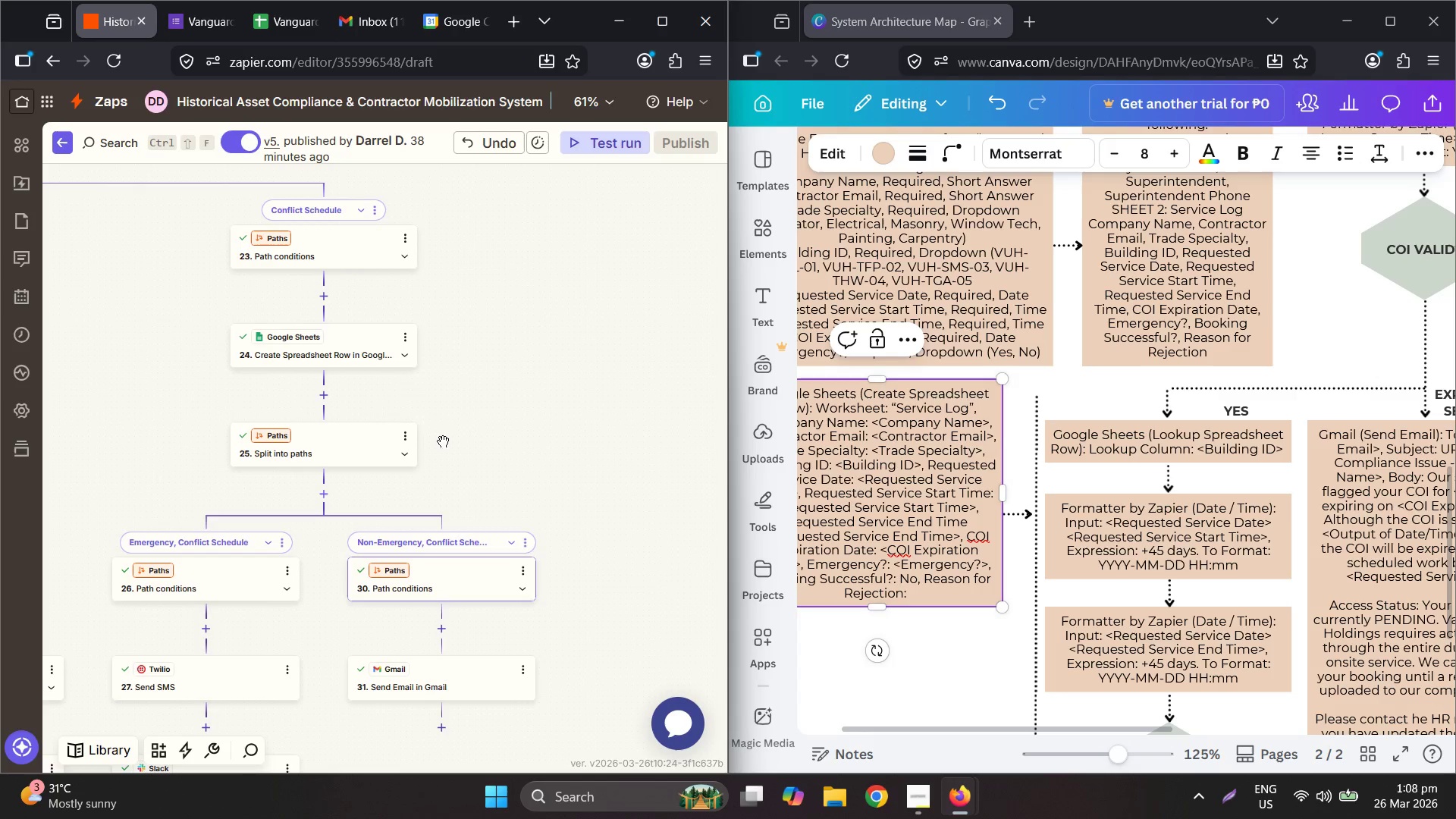 
left_click([345, 355])
 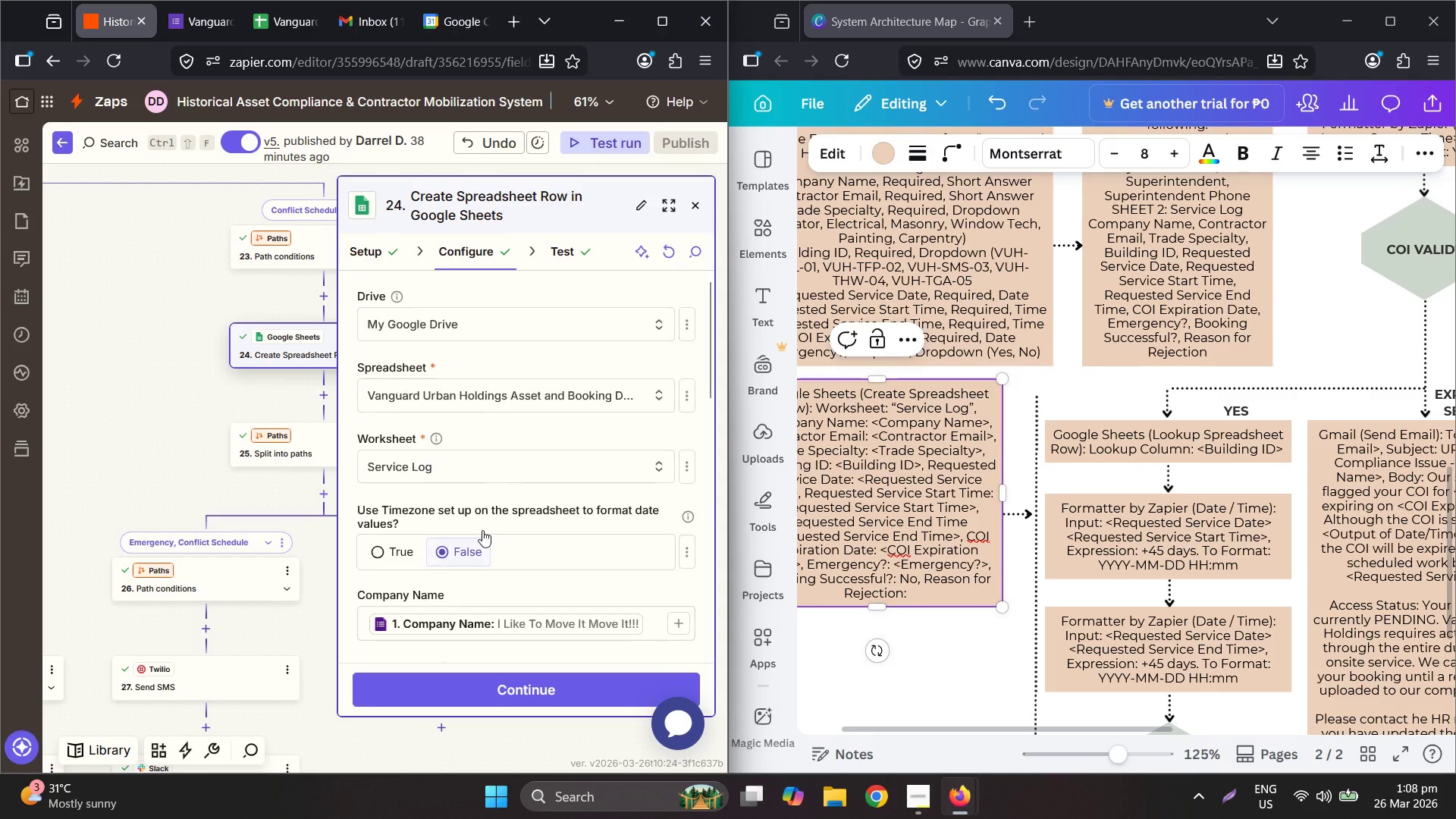 
left_click([514, 597])
 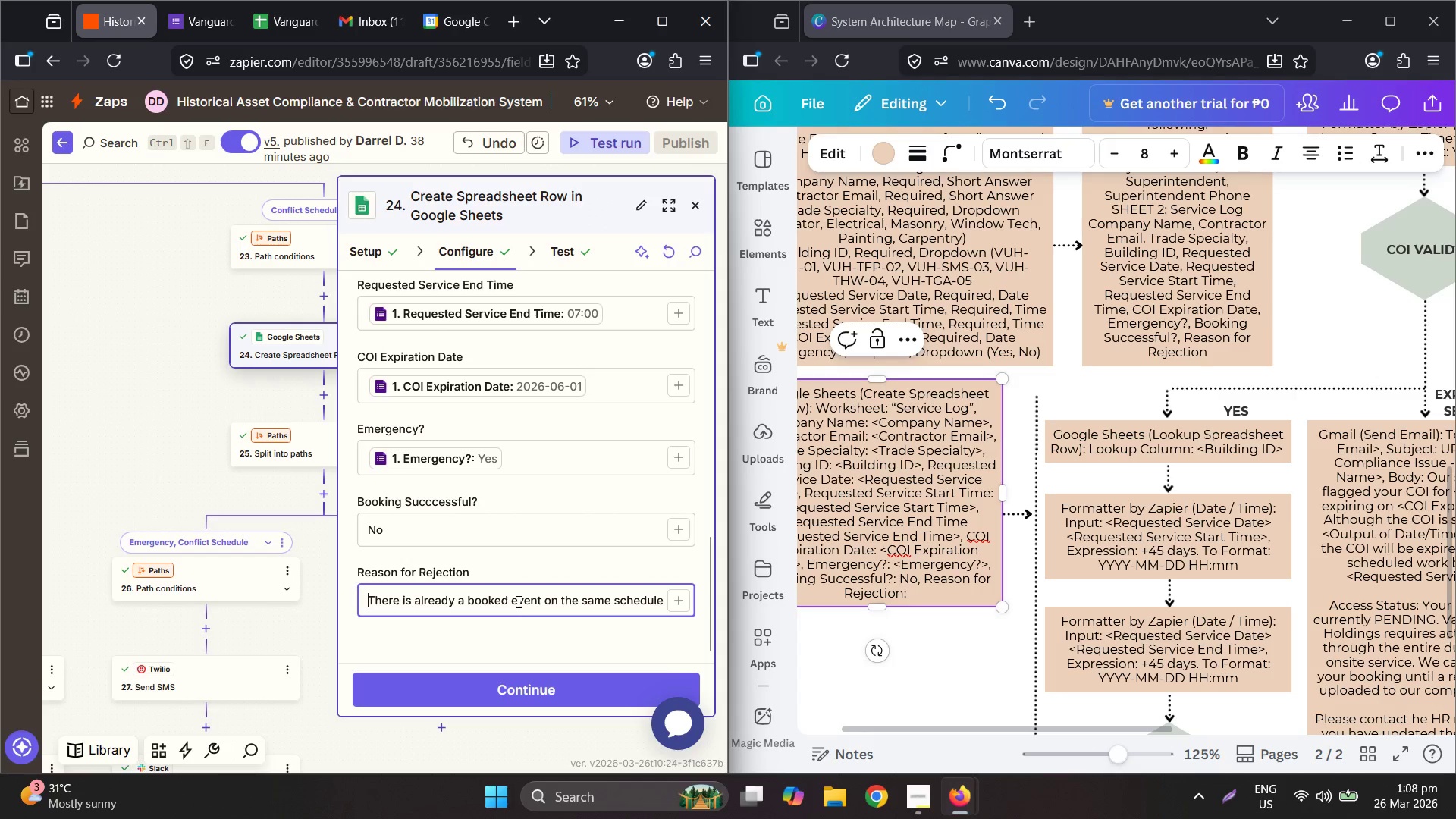 
scroll: coordinate [488, 541], scroll_direction: down, amount: 13.0
 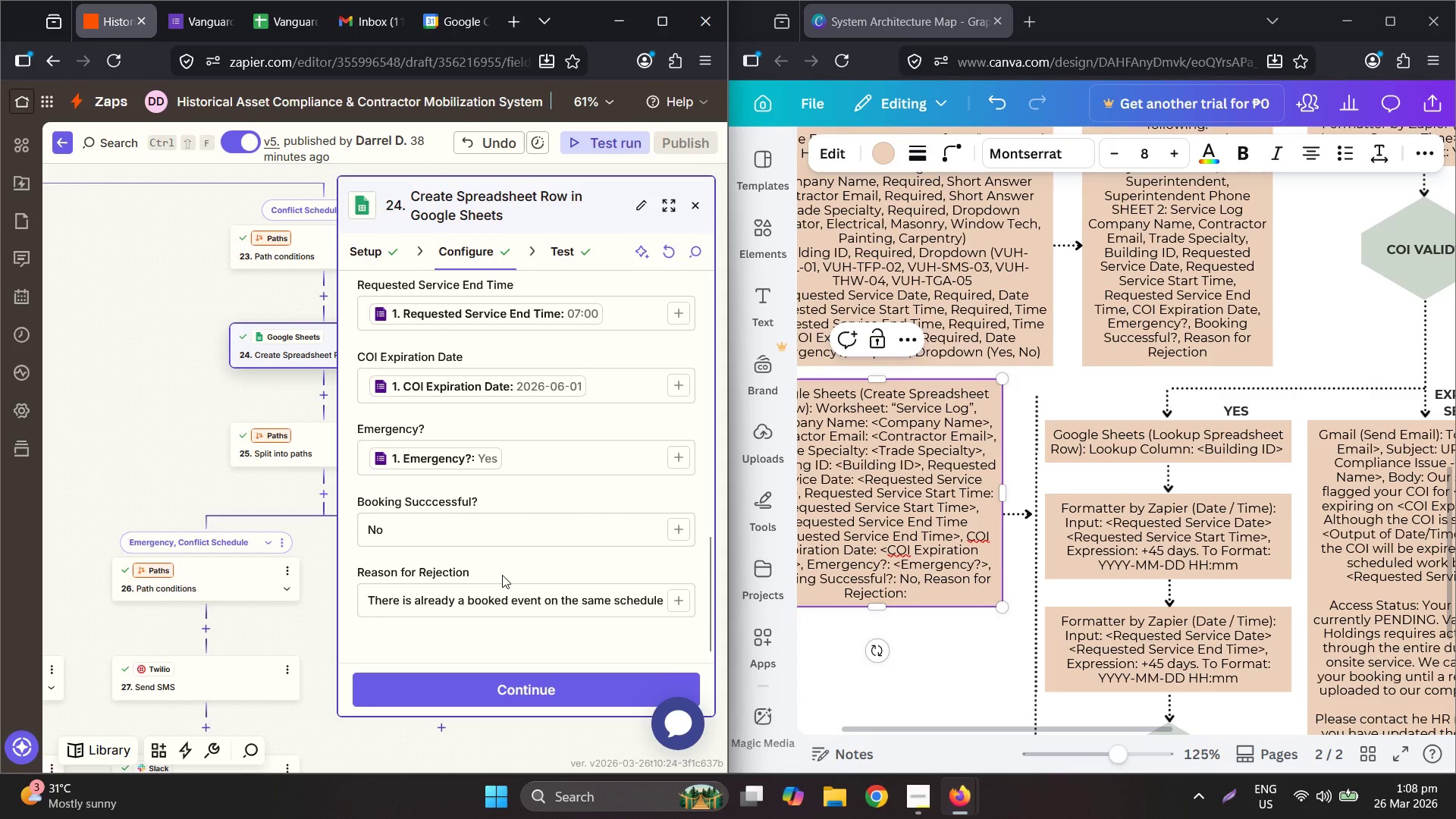 
key(Control+A)
 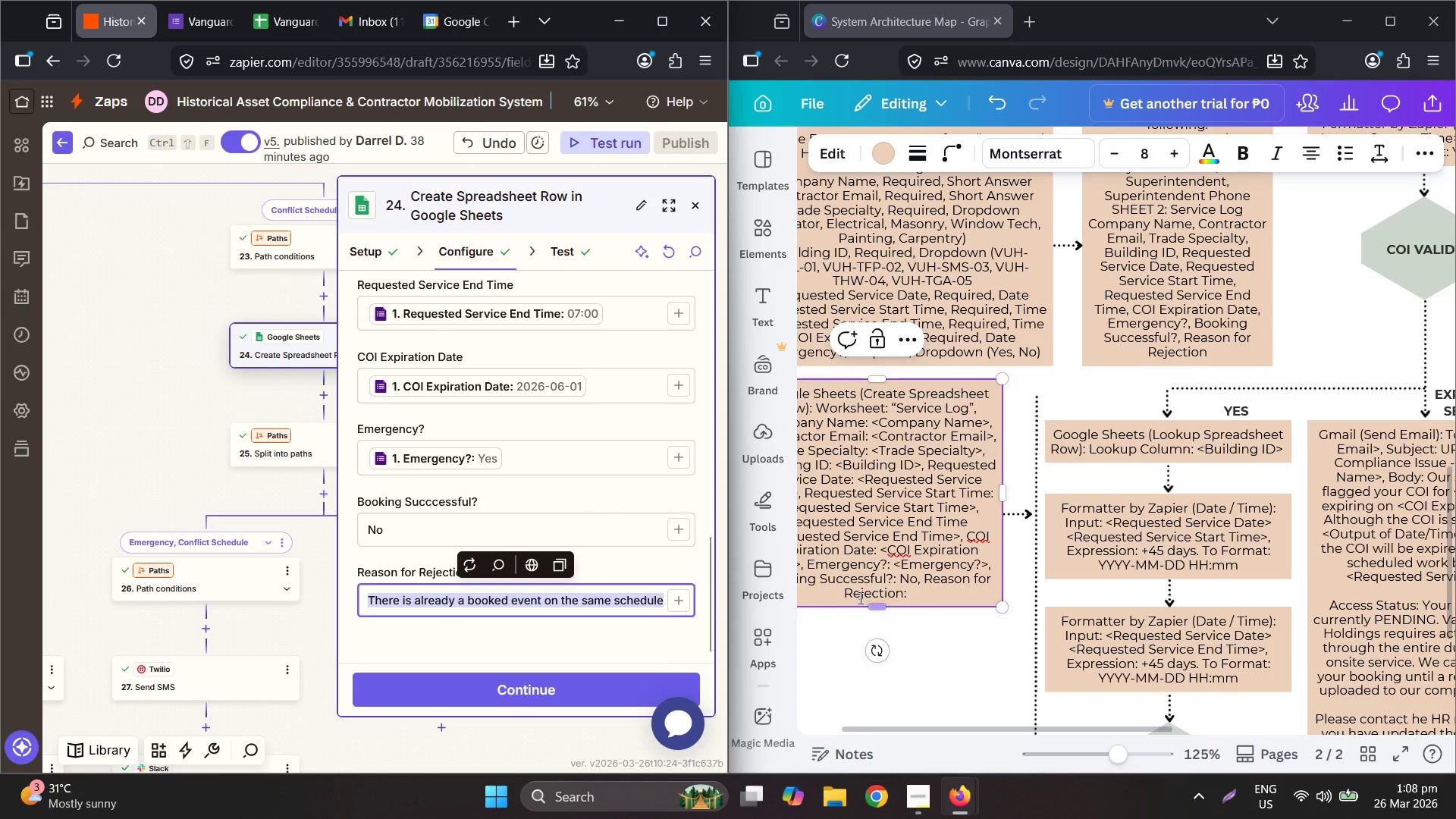 
key(Control+C)
 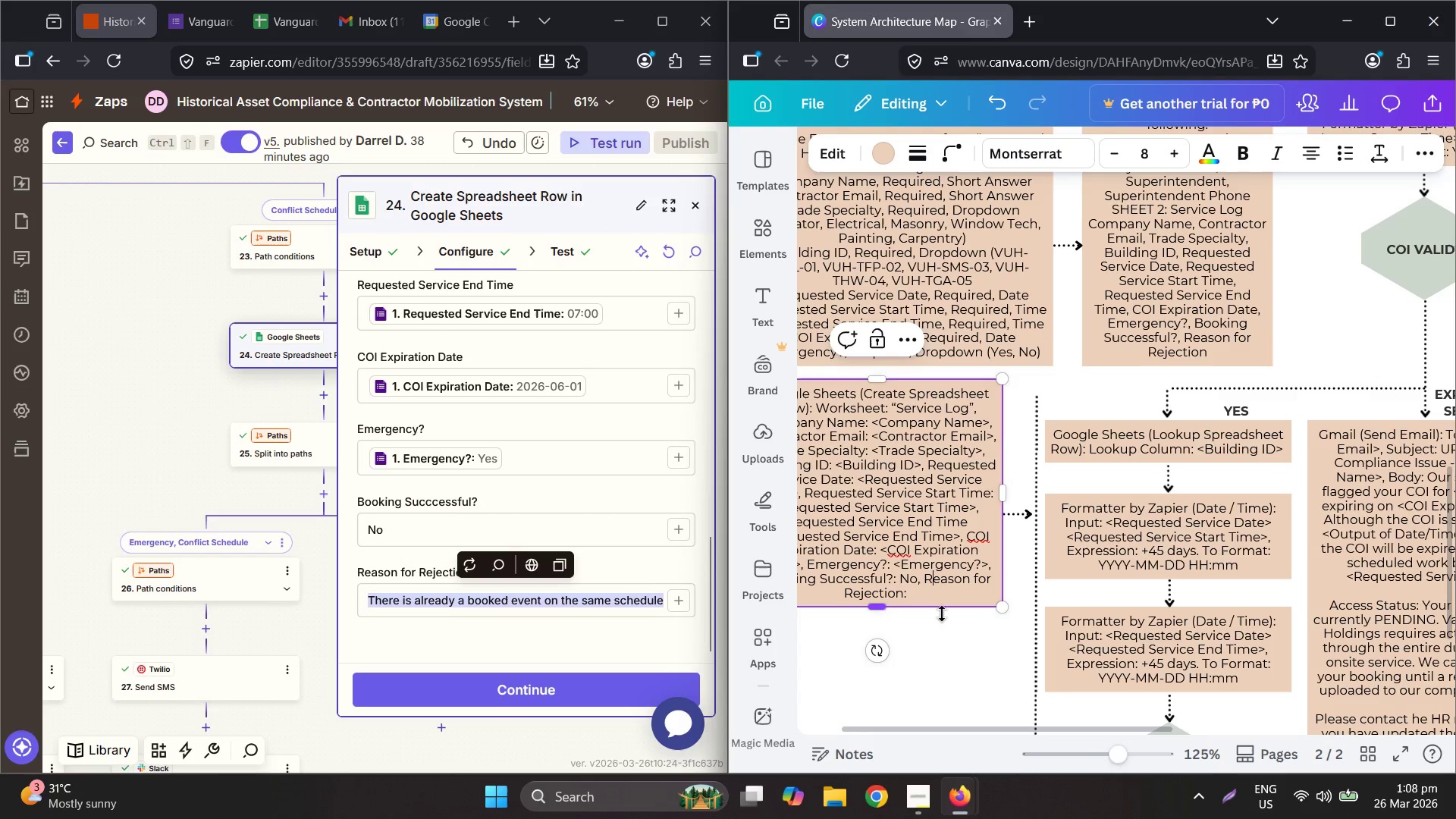 
double_click([930, 589])
 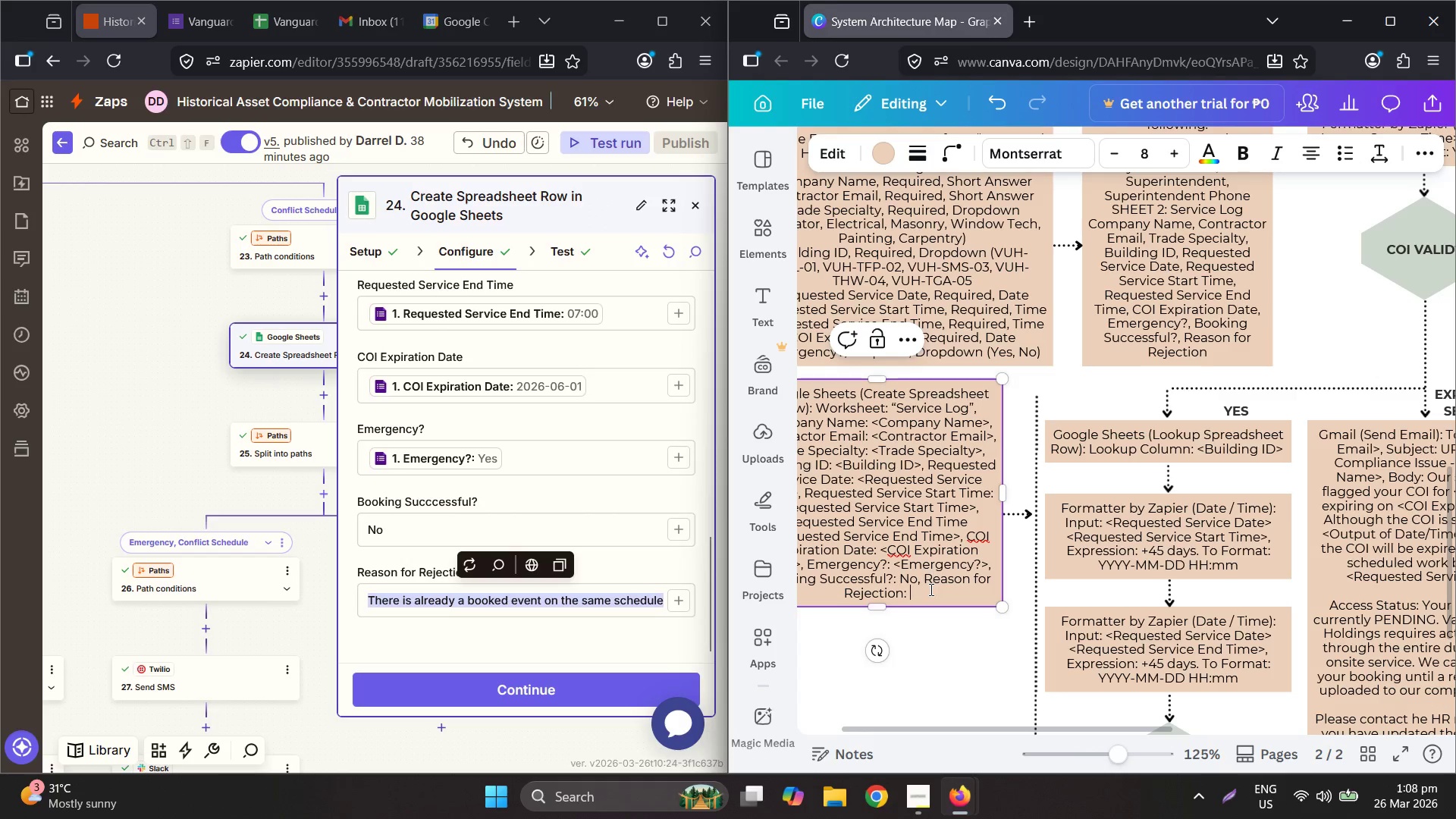 
key(Control+ControlLeft)
 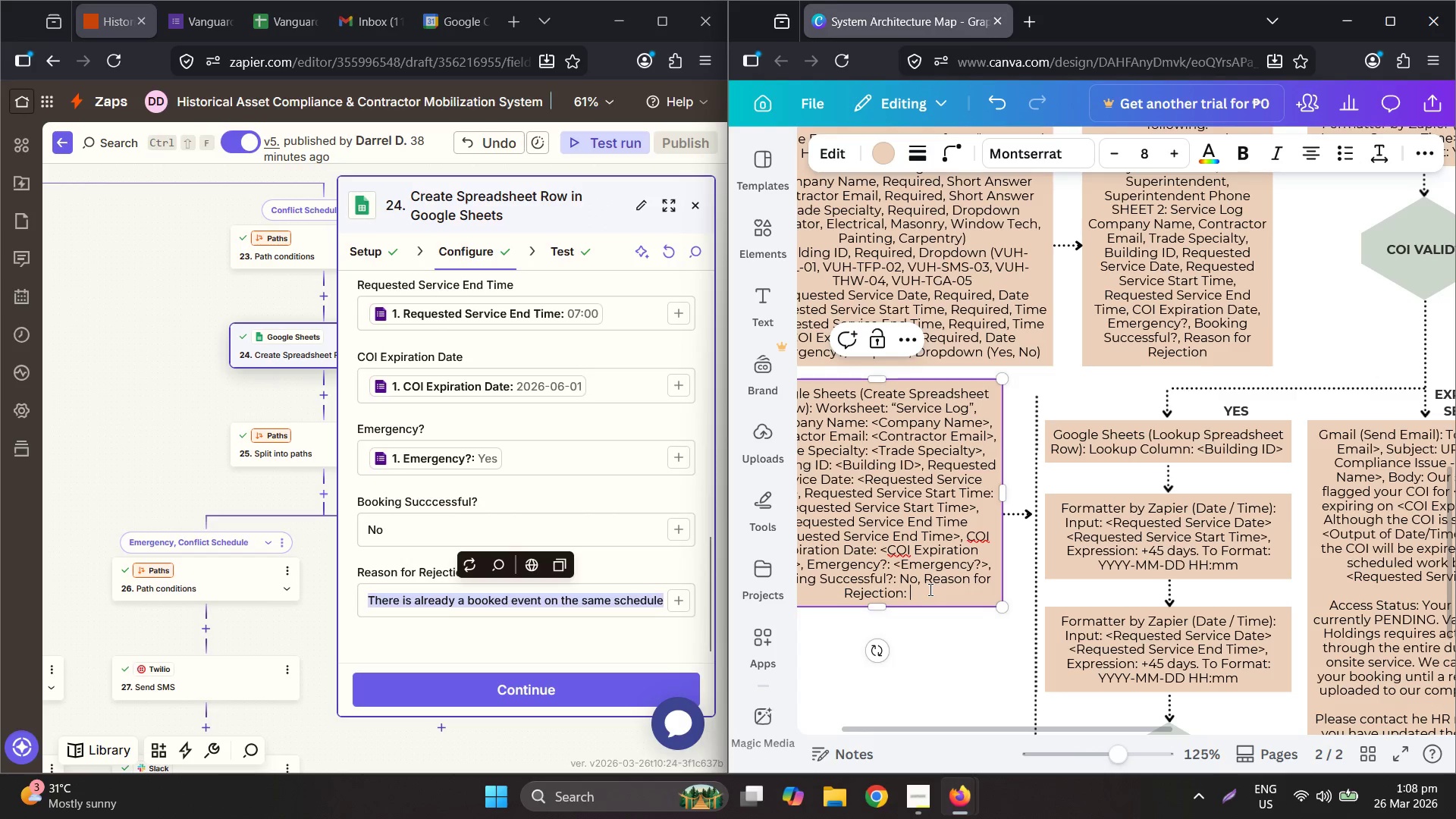 
key(Control+V)
 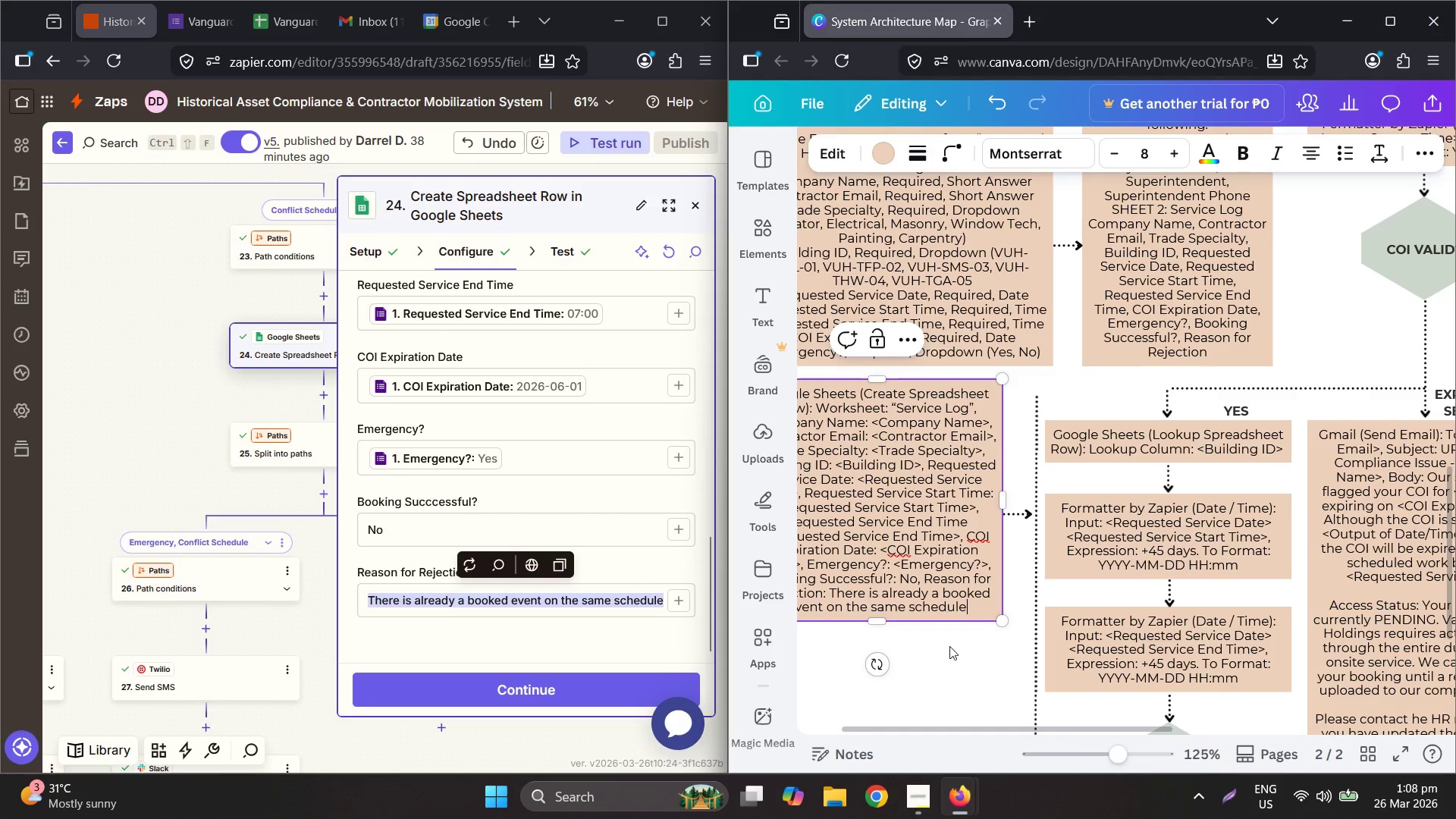 
left_click([955, 661])
 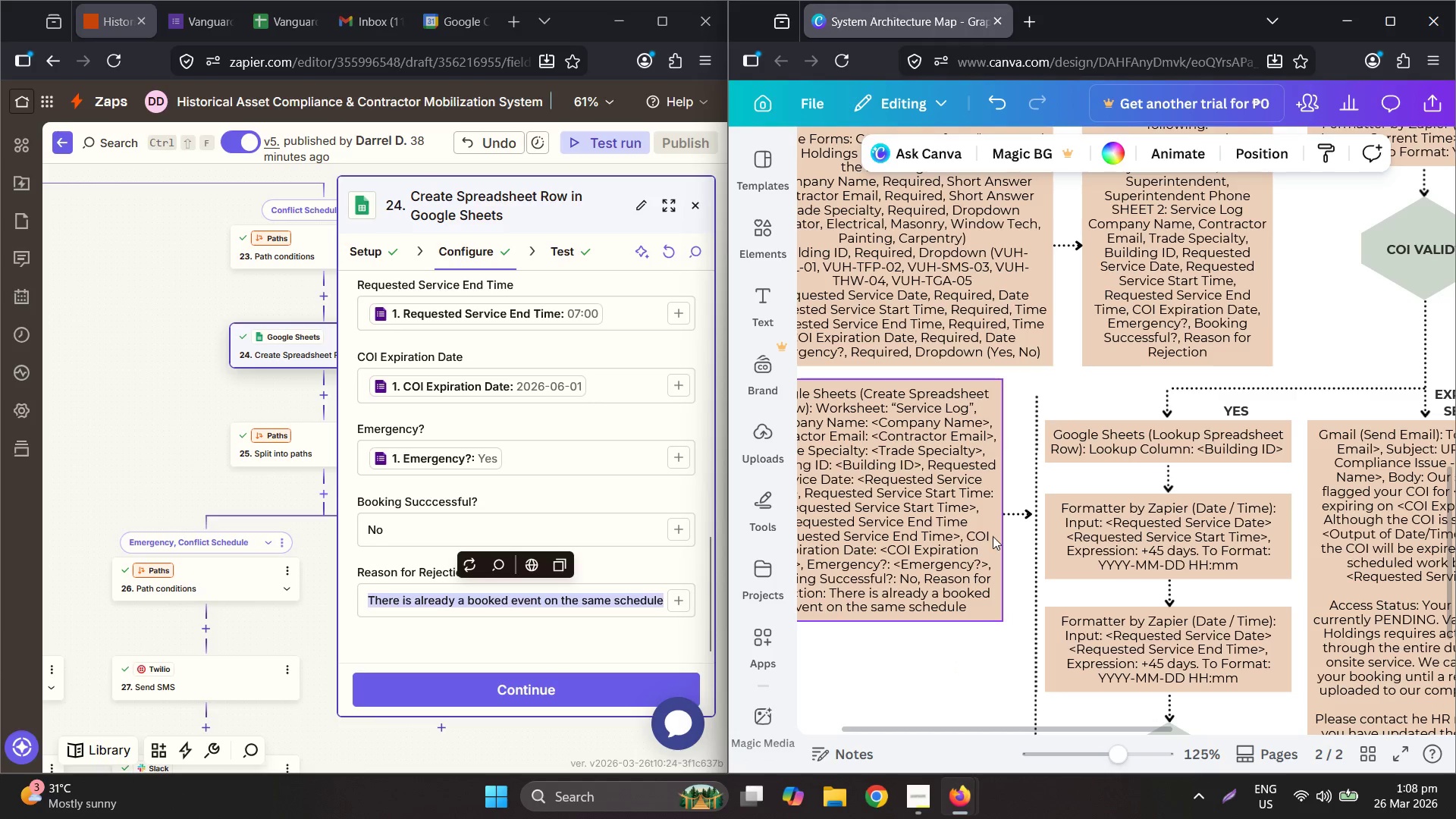 
left_click([990, 528])
 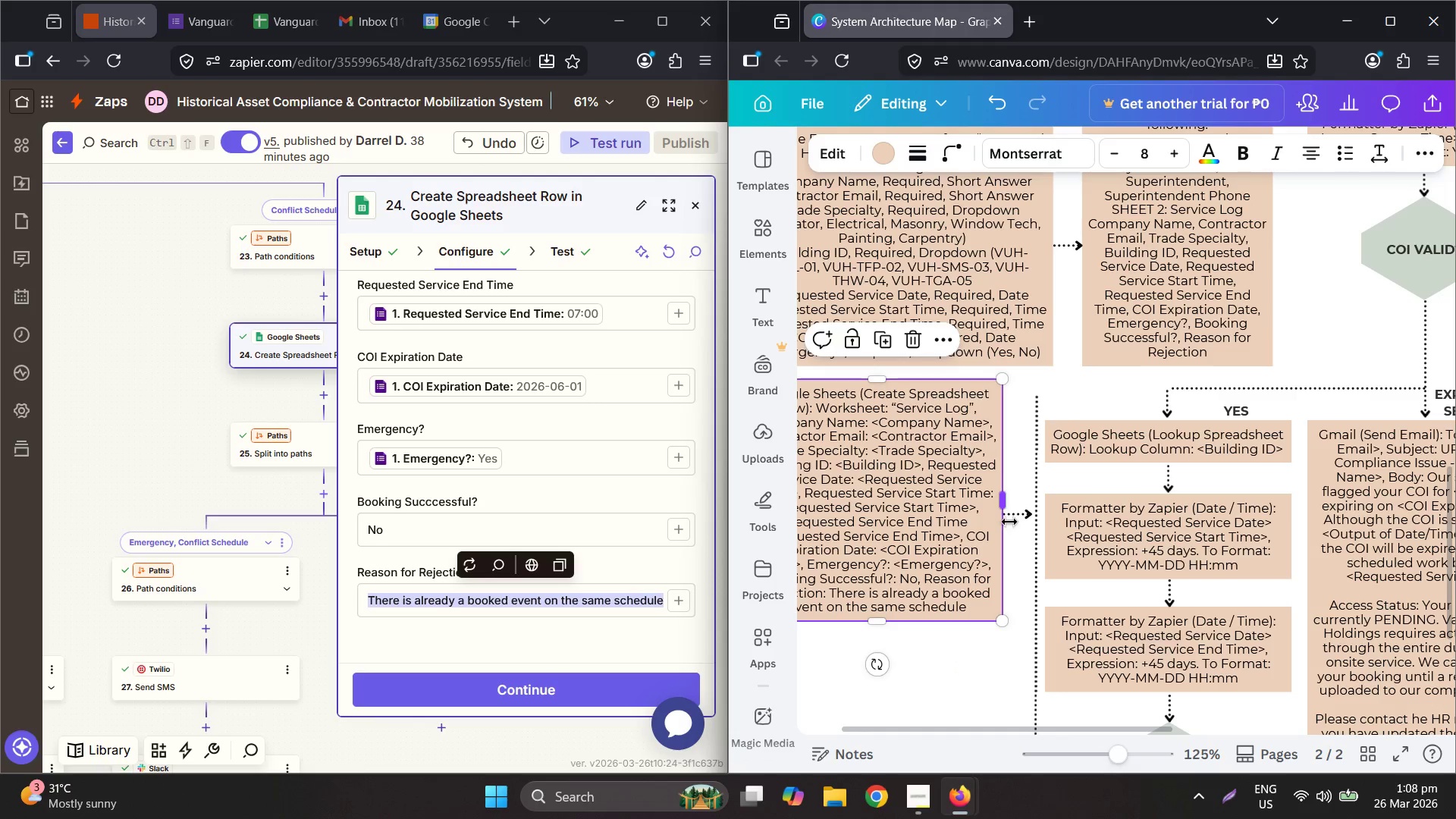 
left_click_drag(start_coordinate=[1018, 516], to_coordinate=[1014, 515])
 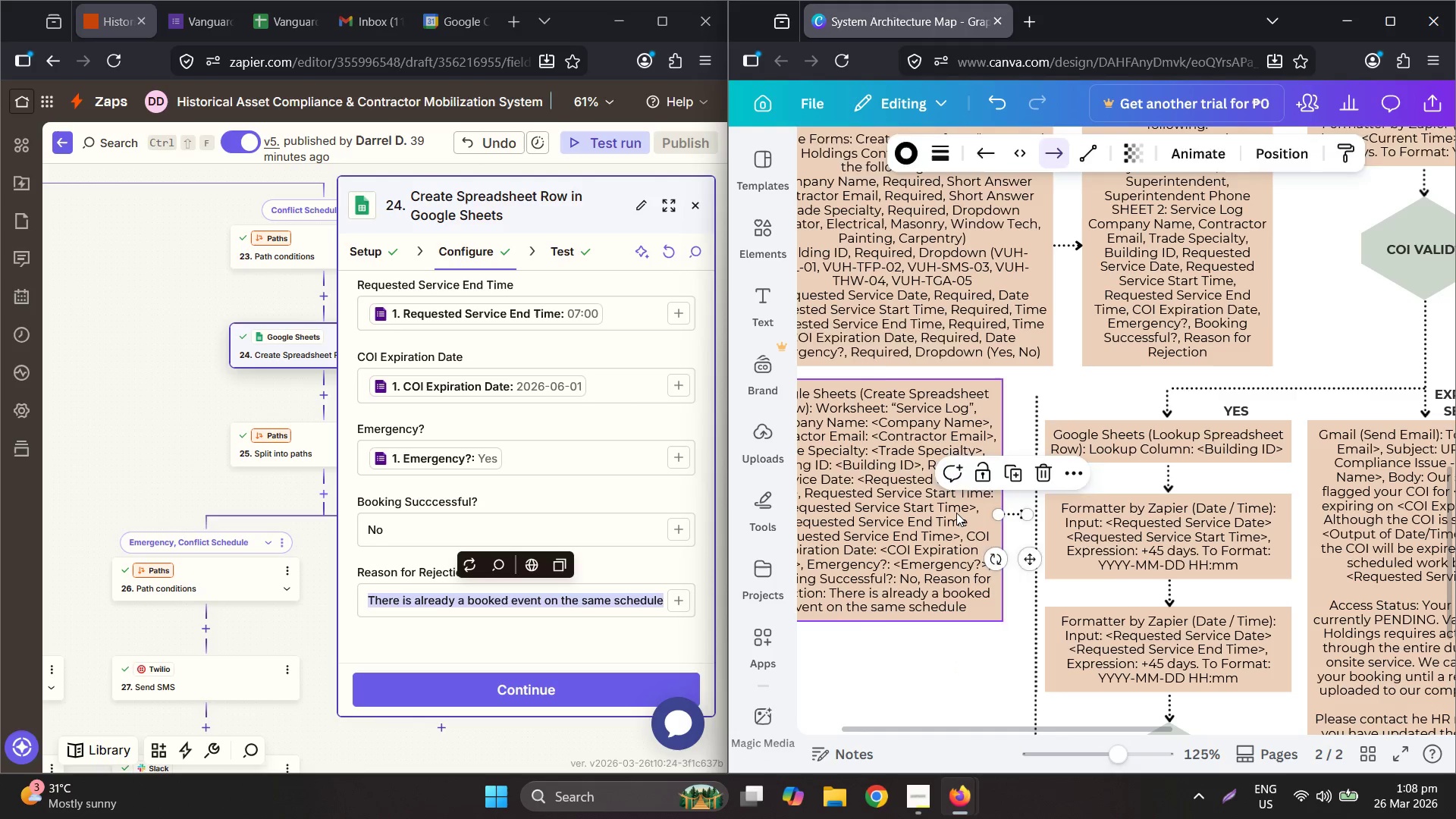 
left_click([956, 513])
 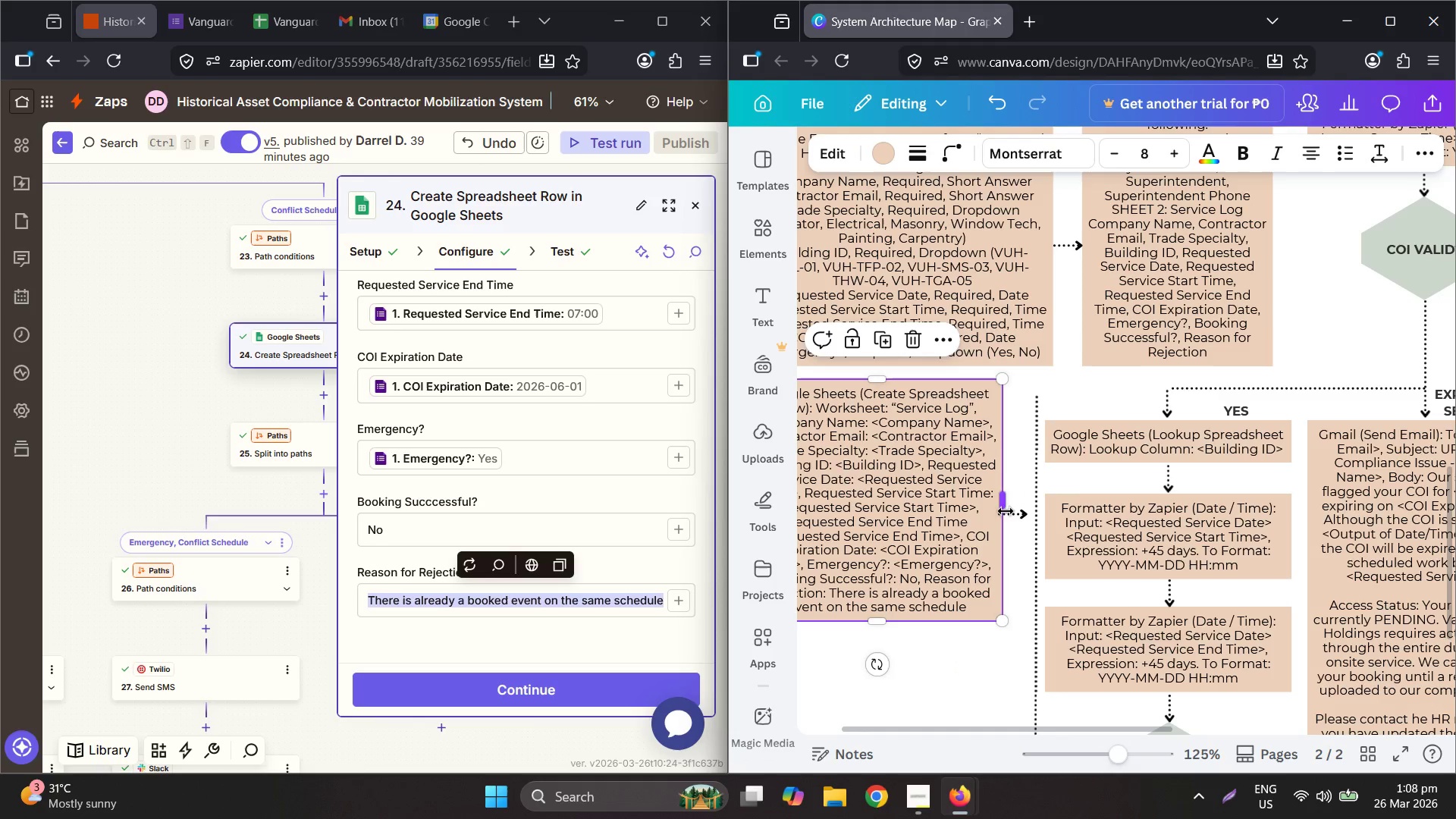 
left_click_drag(start_coordinate=[1016, 514], to_coordinate=[1021, 504])
 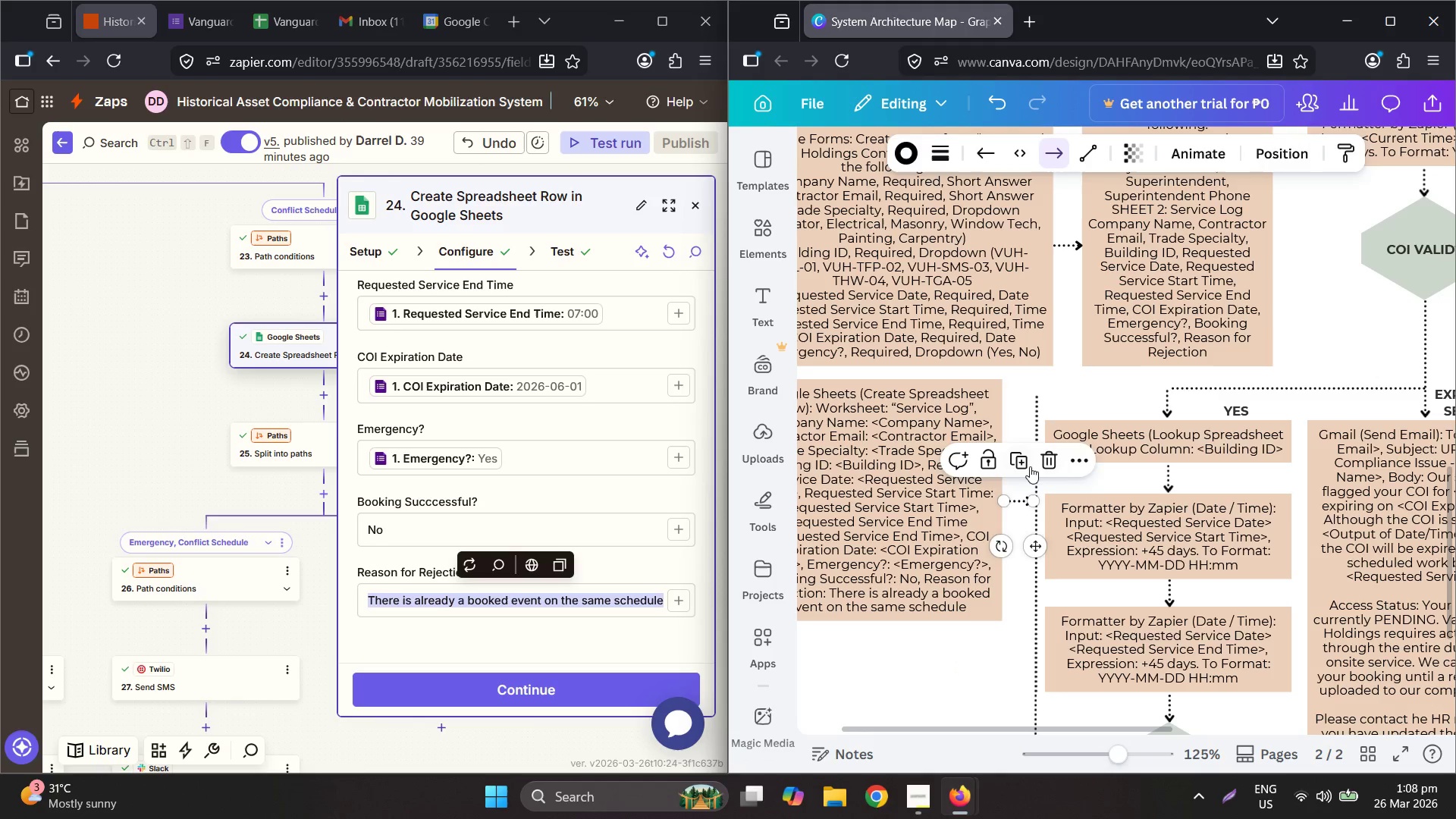 
left_click([1030, 466])
 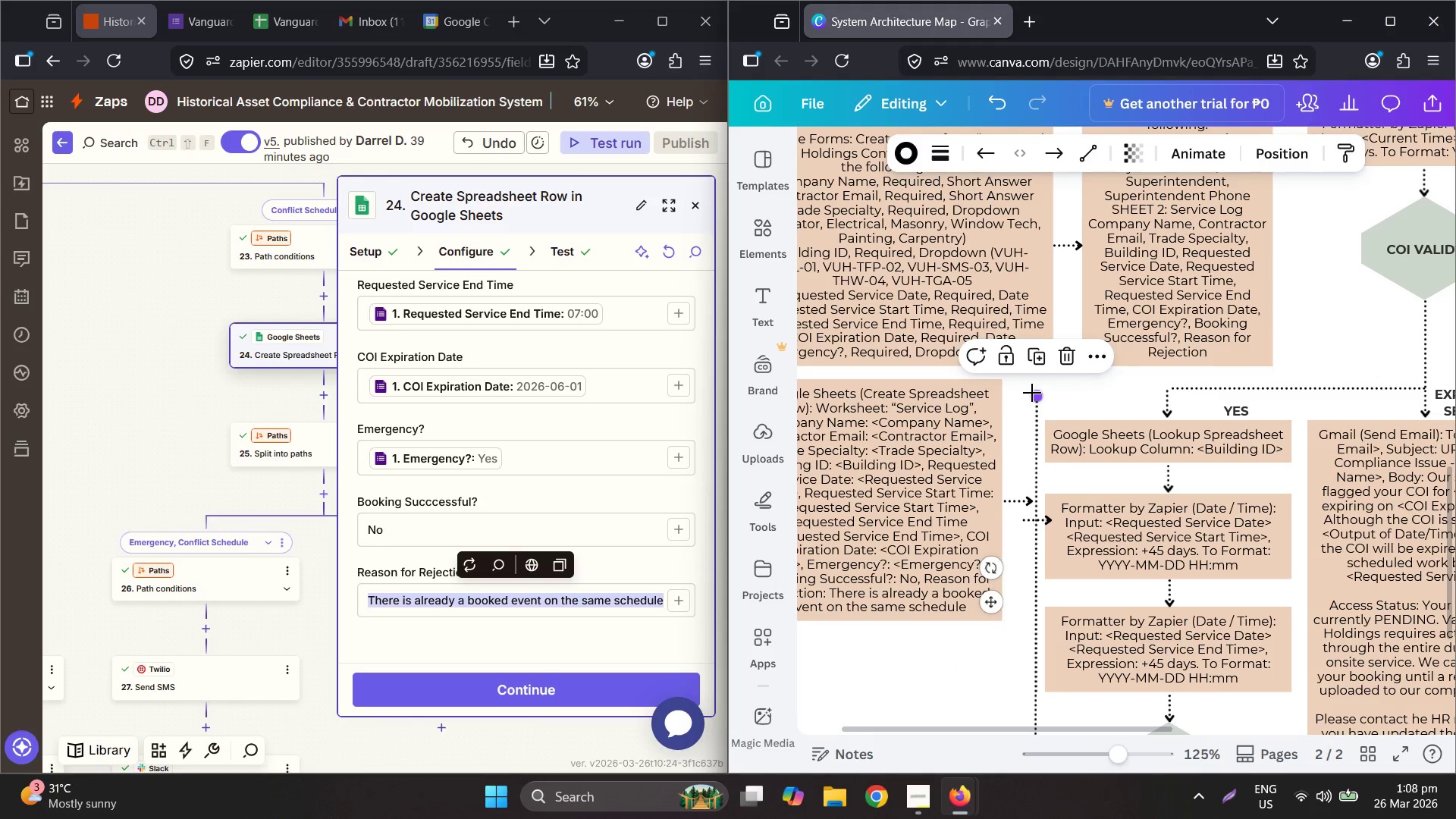 
left_click_drag(start_coordinate=[1034, 394], to_coordinate=[1028, 479])
 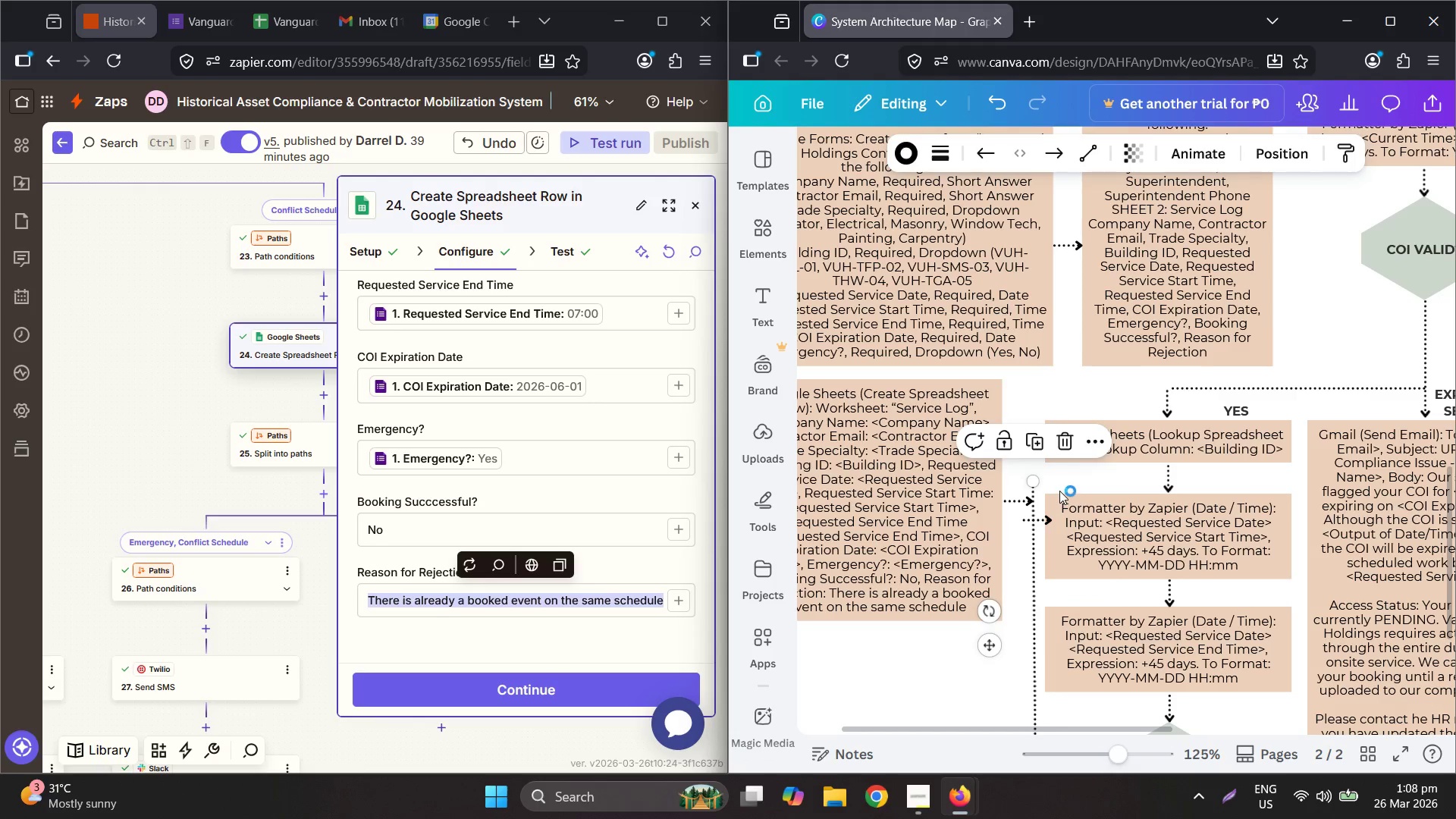 
hold_key(key=ControlLeft, duration=0.36)
 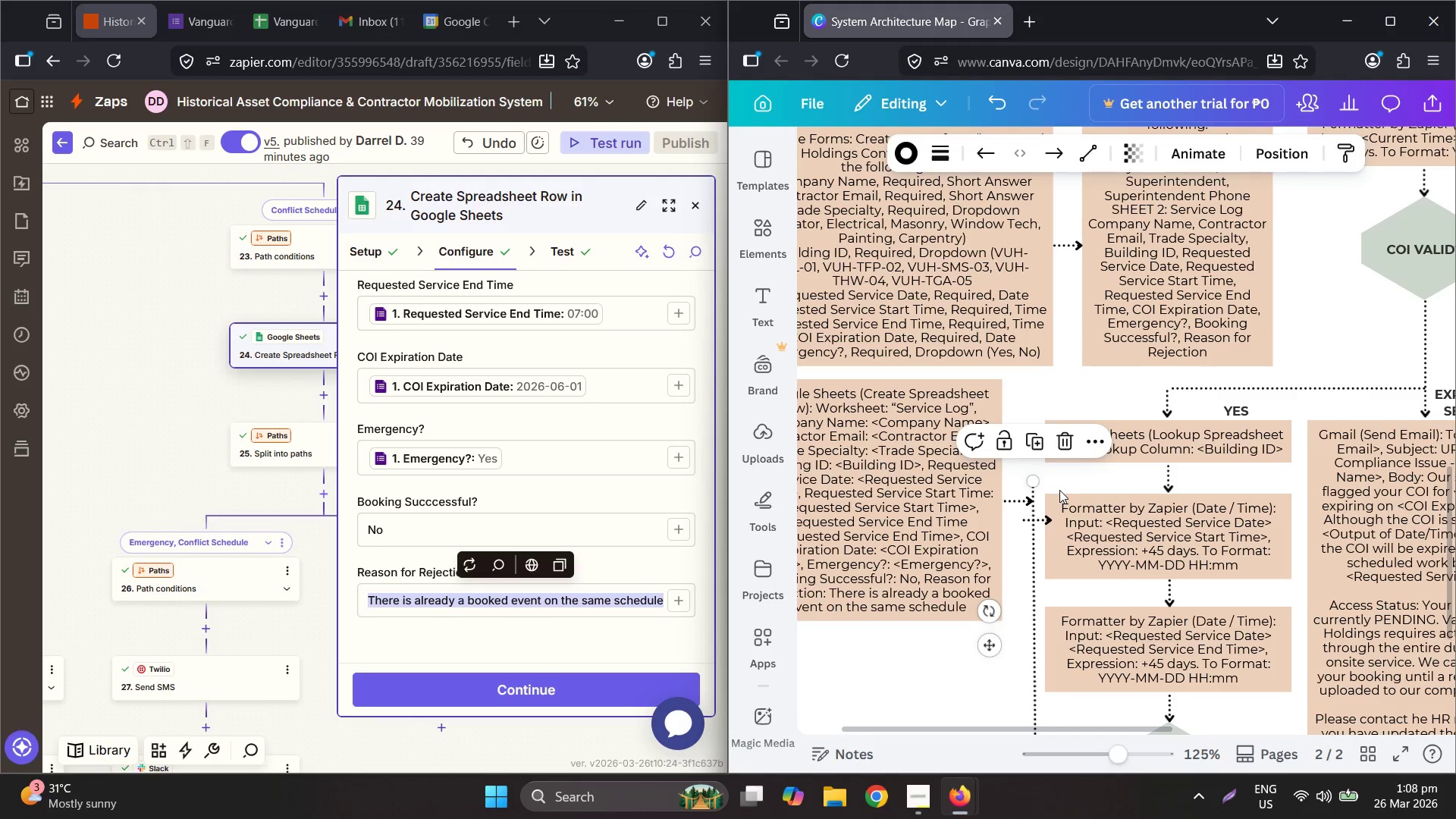 
key(Control+X)
 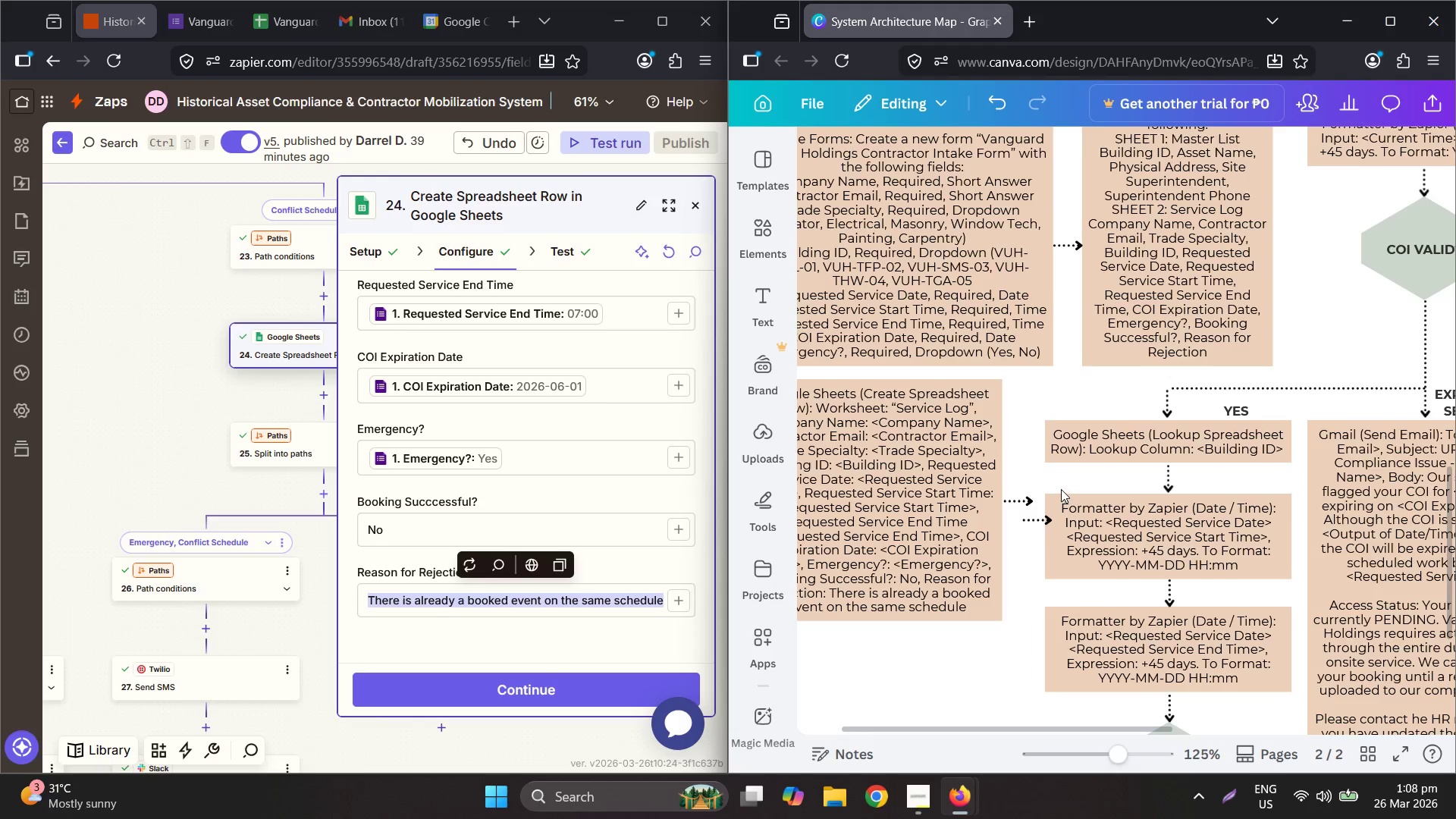 
scroll: coordinate [1061, 489], scroll_direction: down, amount: 4.0
 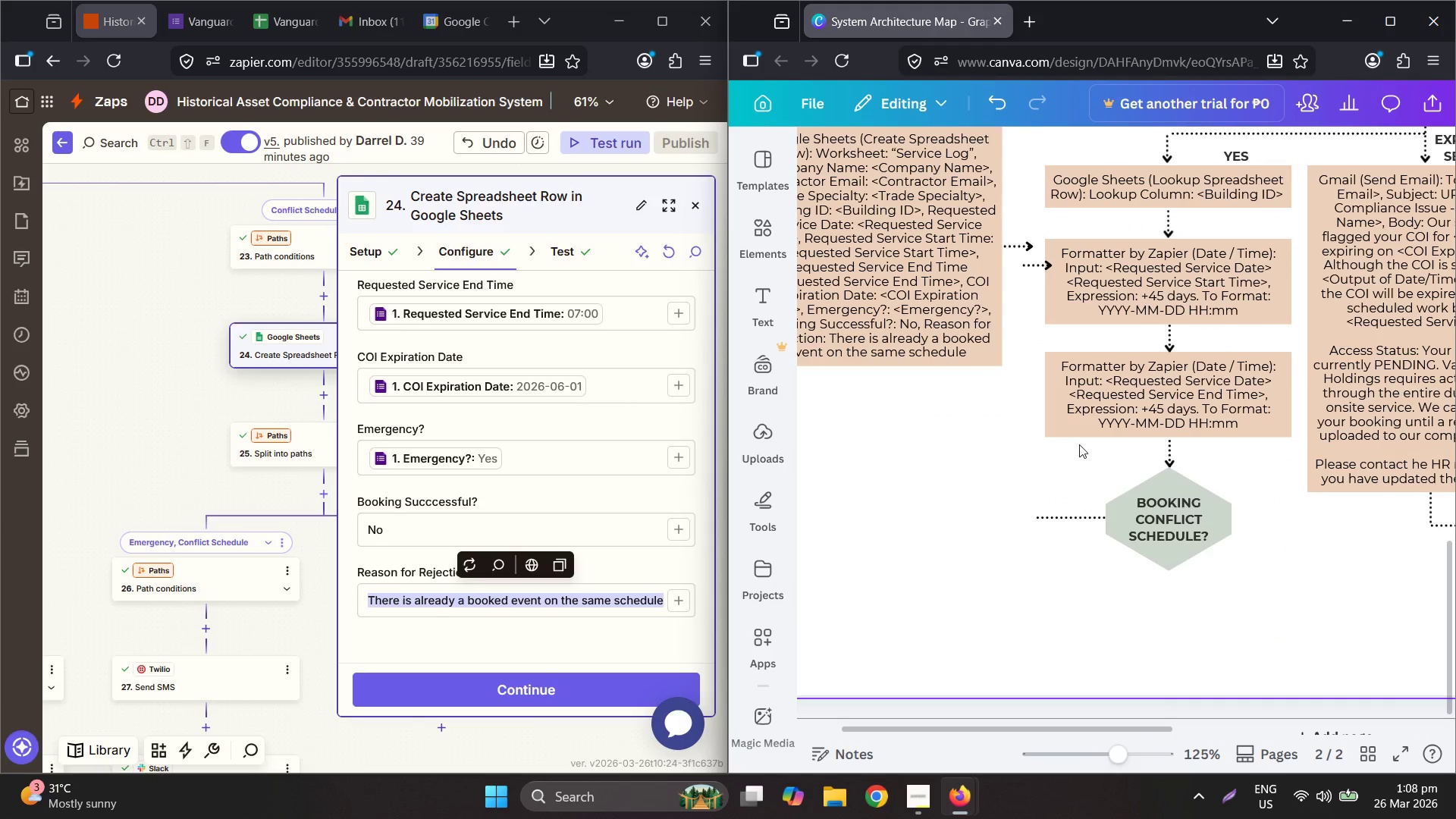 
hold_key(key=ControlLeft, duration=0.44)
scroll: coordinate [1080, 441], scroll_direction: down, amount: 2.0
 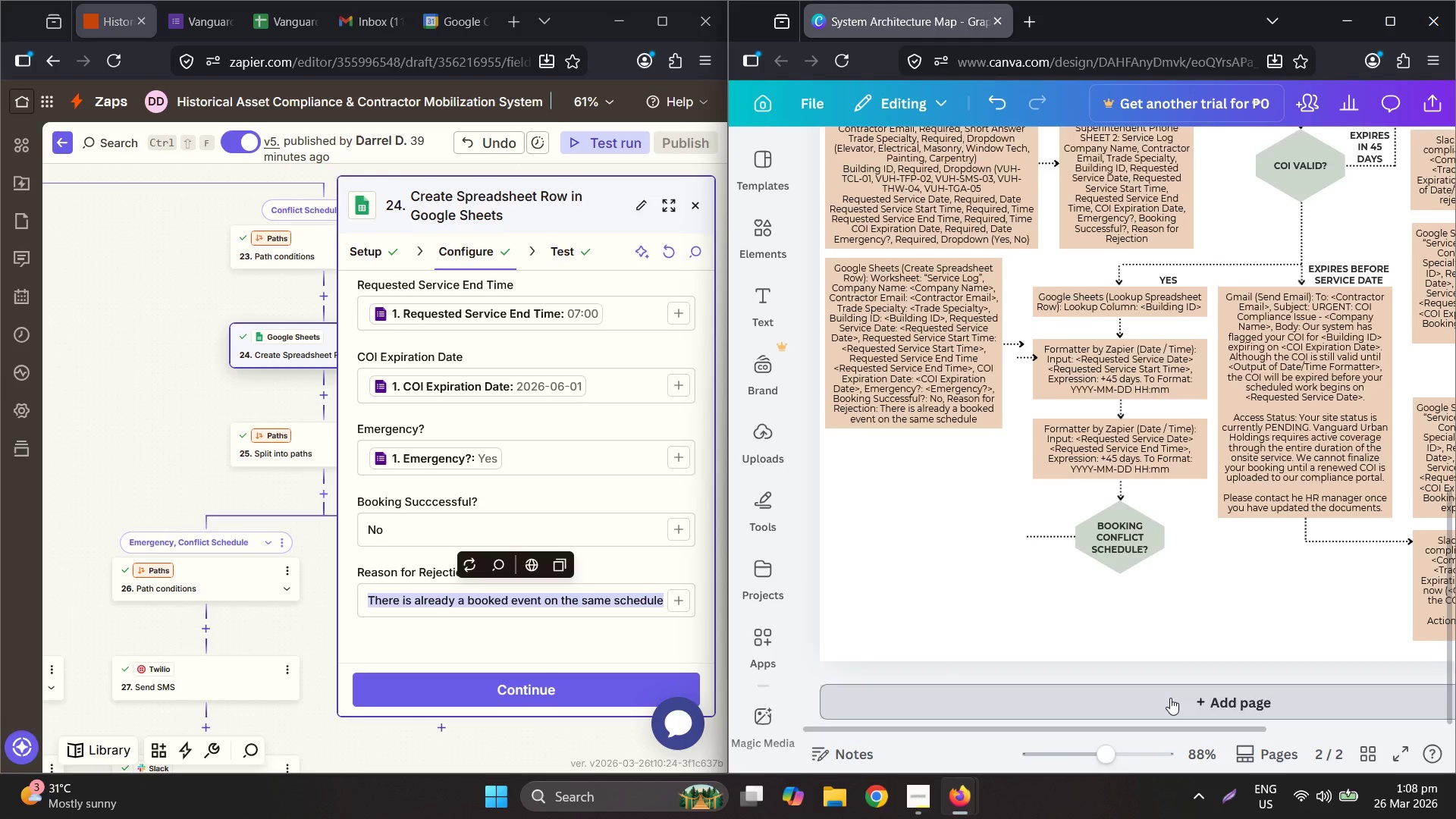 
key(Control+ControlLeft)
 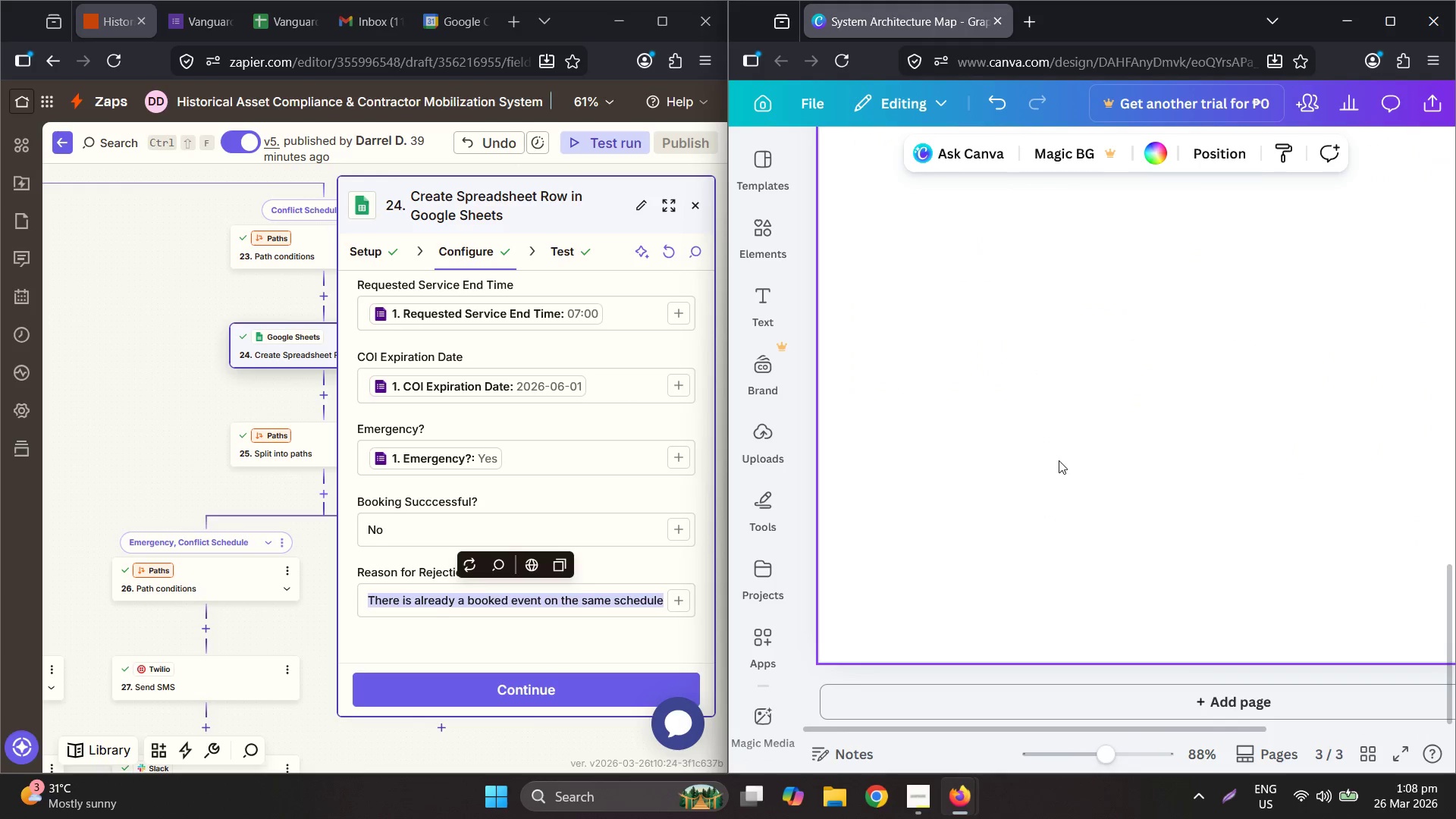 
key(Control+V)
 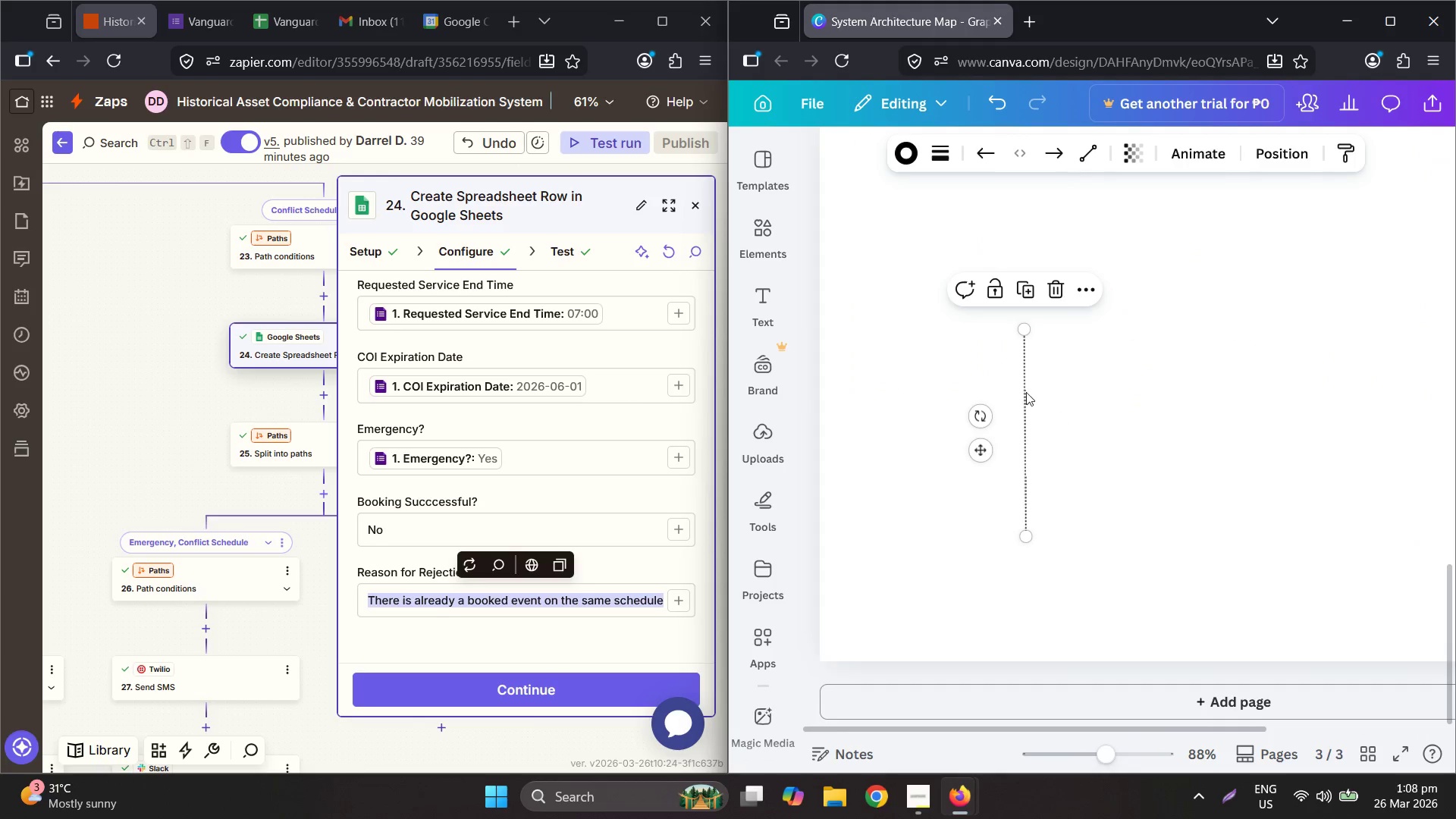 
scroll: coordinate [1083, 554], scroll_direction: down, amount: 4.0
 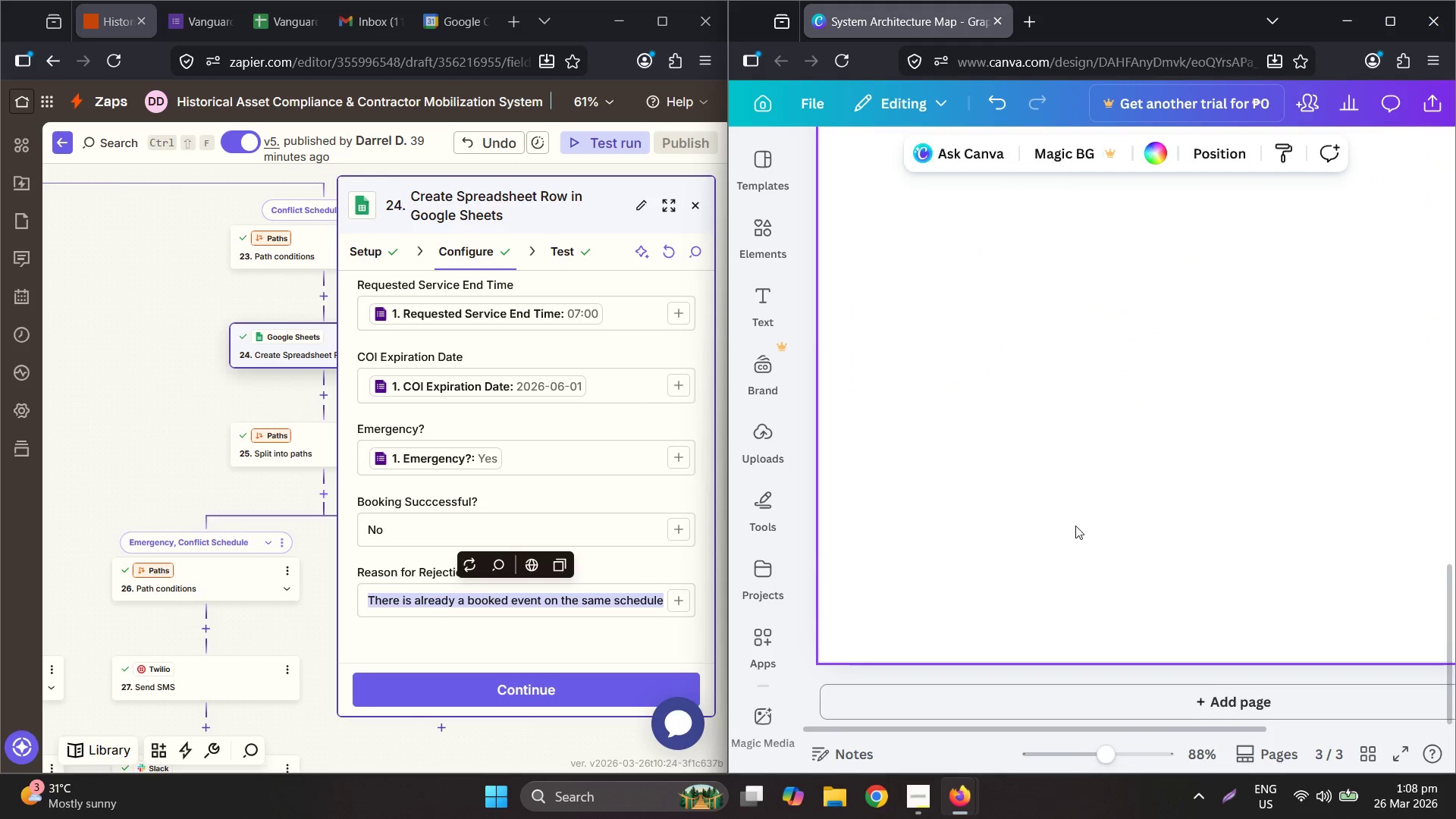 
mouse_move([1028, 355])
 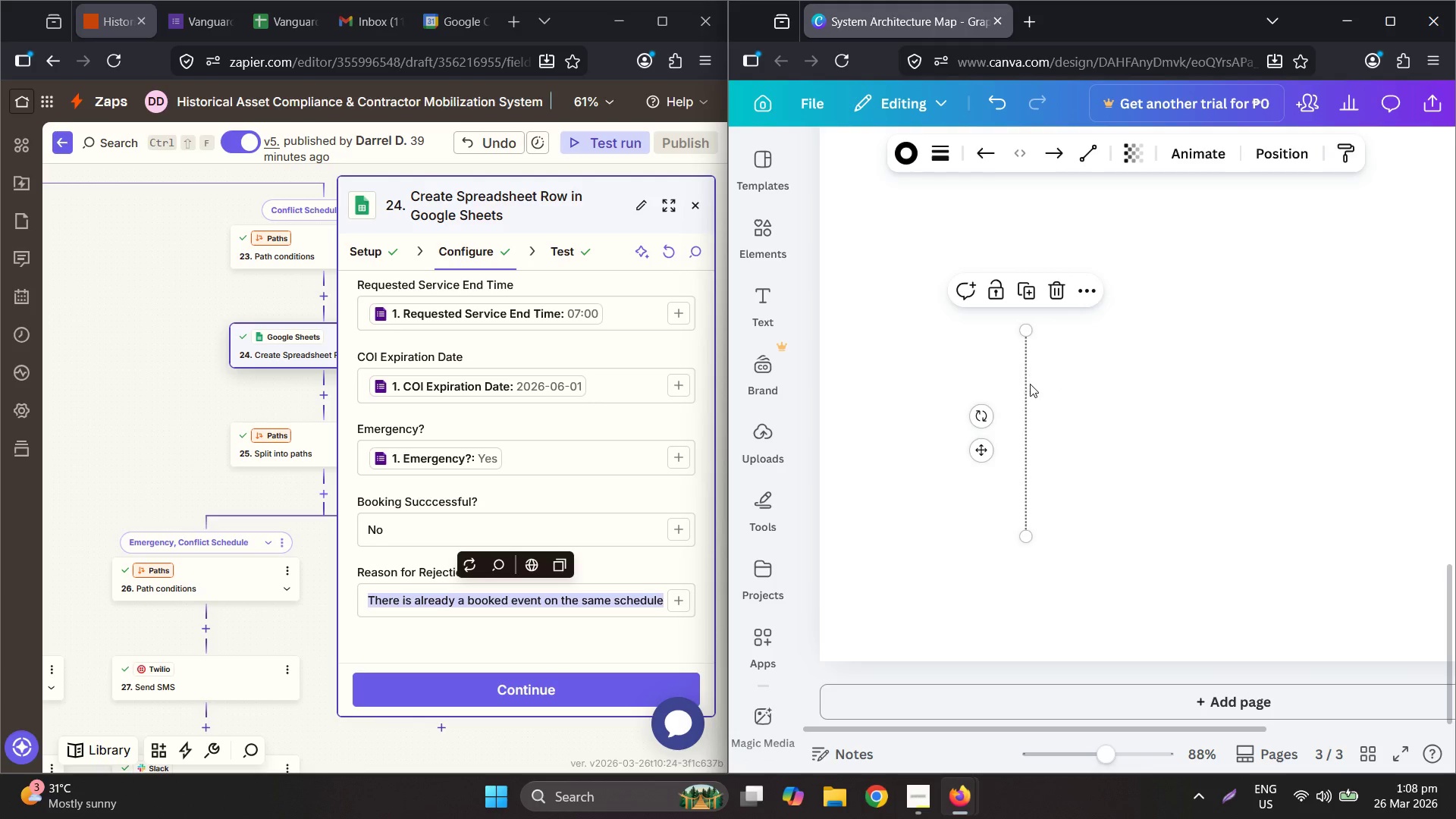 
hold_key(key=ControlLeft, duration=0.39)
scroll: coordinate [1028, 429], scroll_direction: down, amount: 4.0
 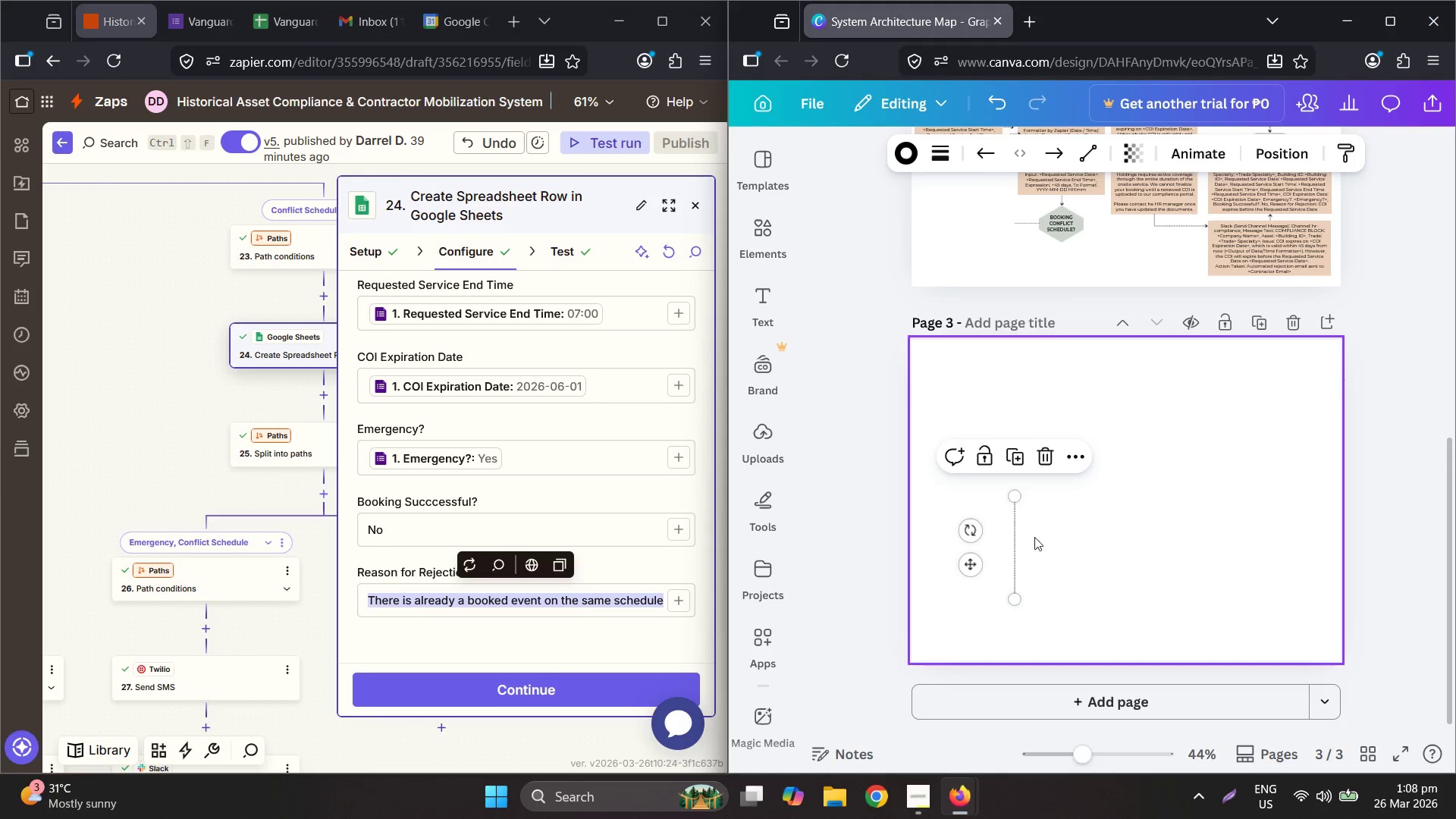 
left_click_drag(start_coordinate=[1018, 542], to_coordinate=[1000, 236])
 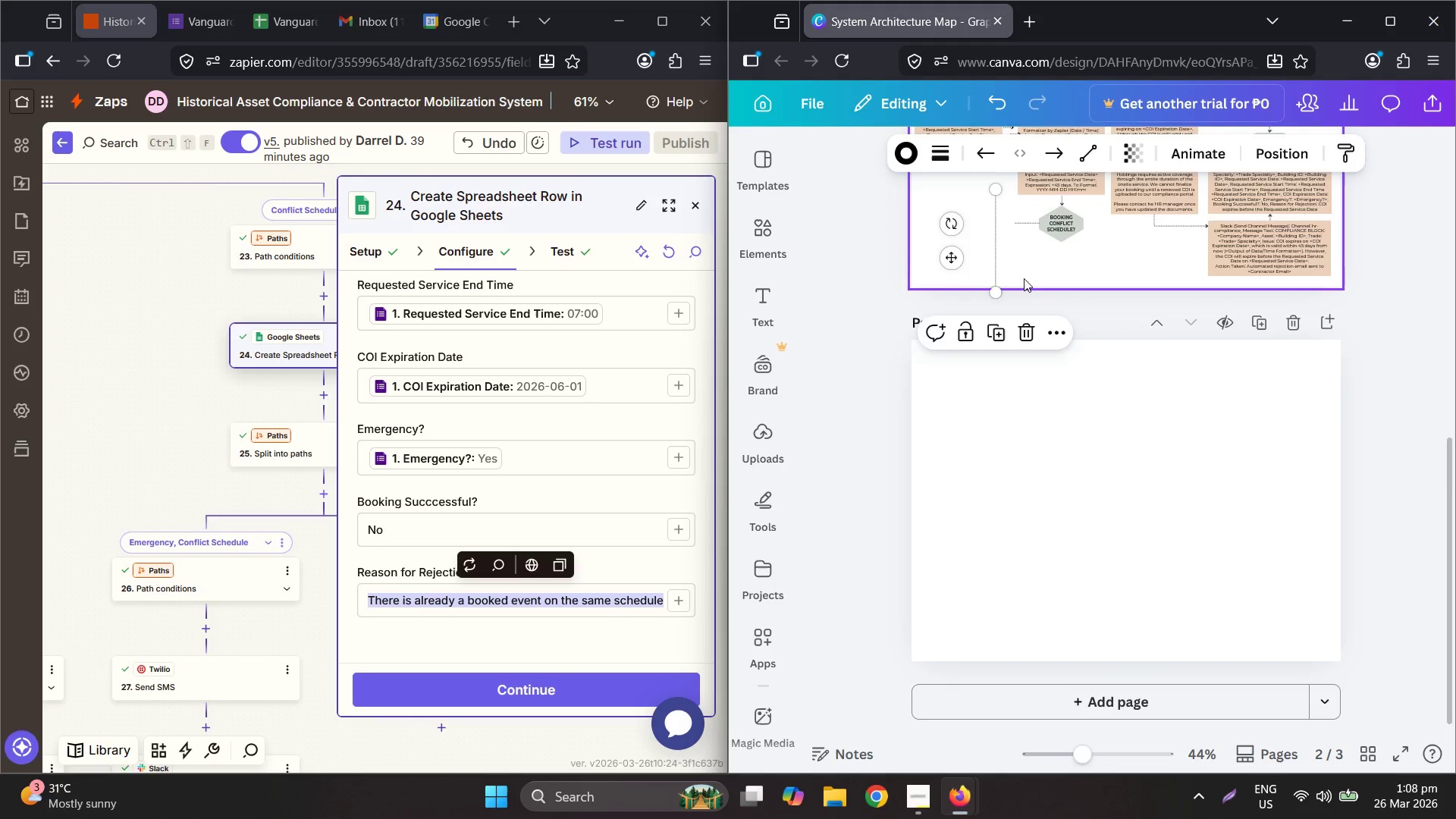 
scroll: coordinate [1035, 278], scroll_direction: up, amount: 3.0
 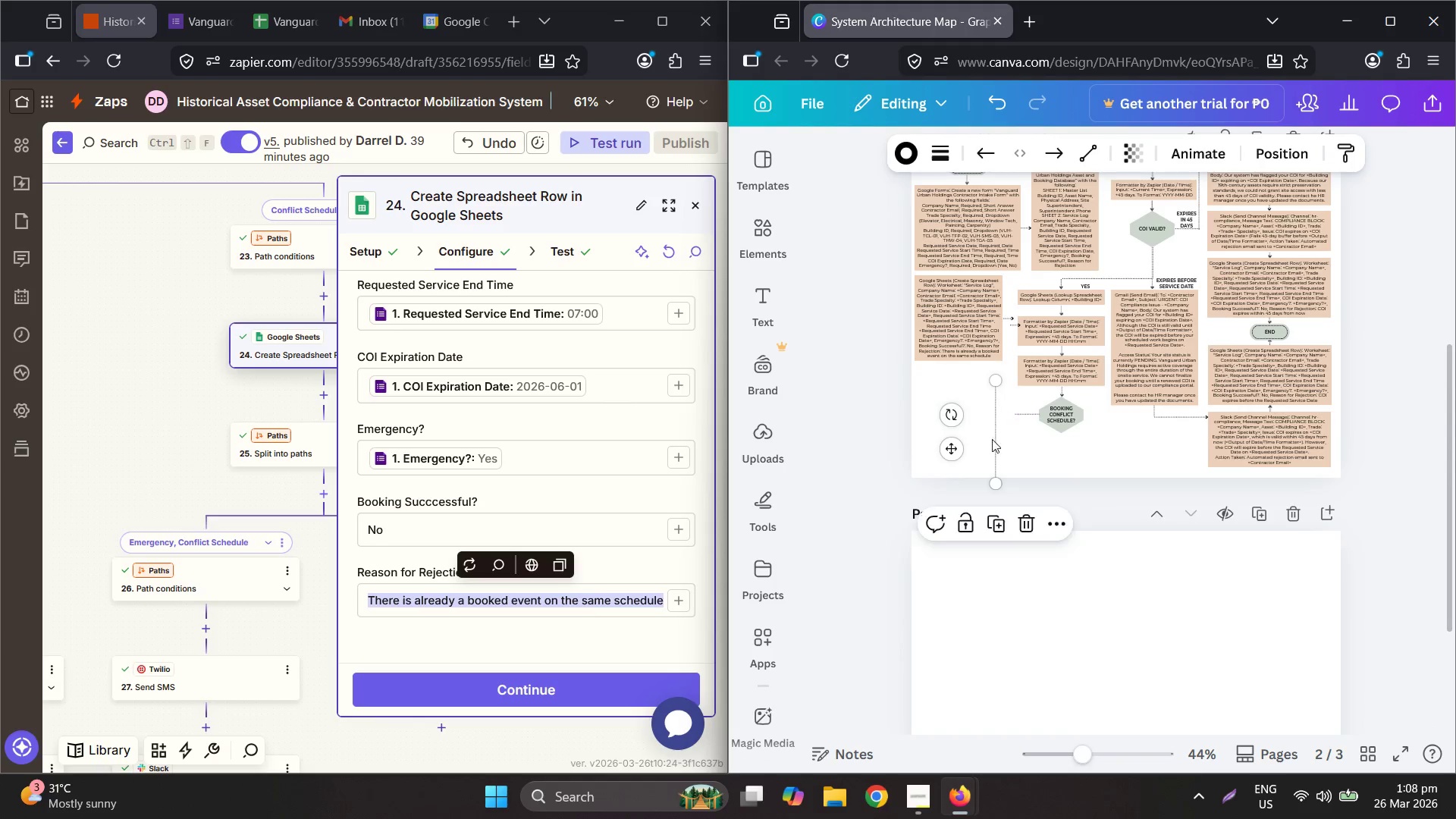 
left_click_drag(start_coordinate=[988, 440], to_coordinate=[1009, 375])
 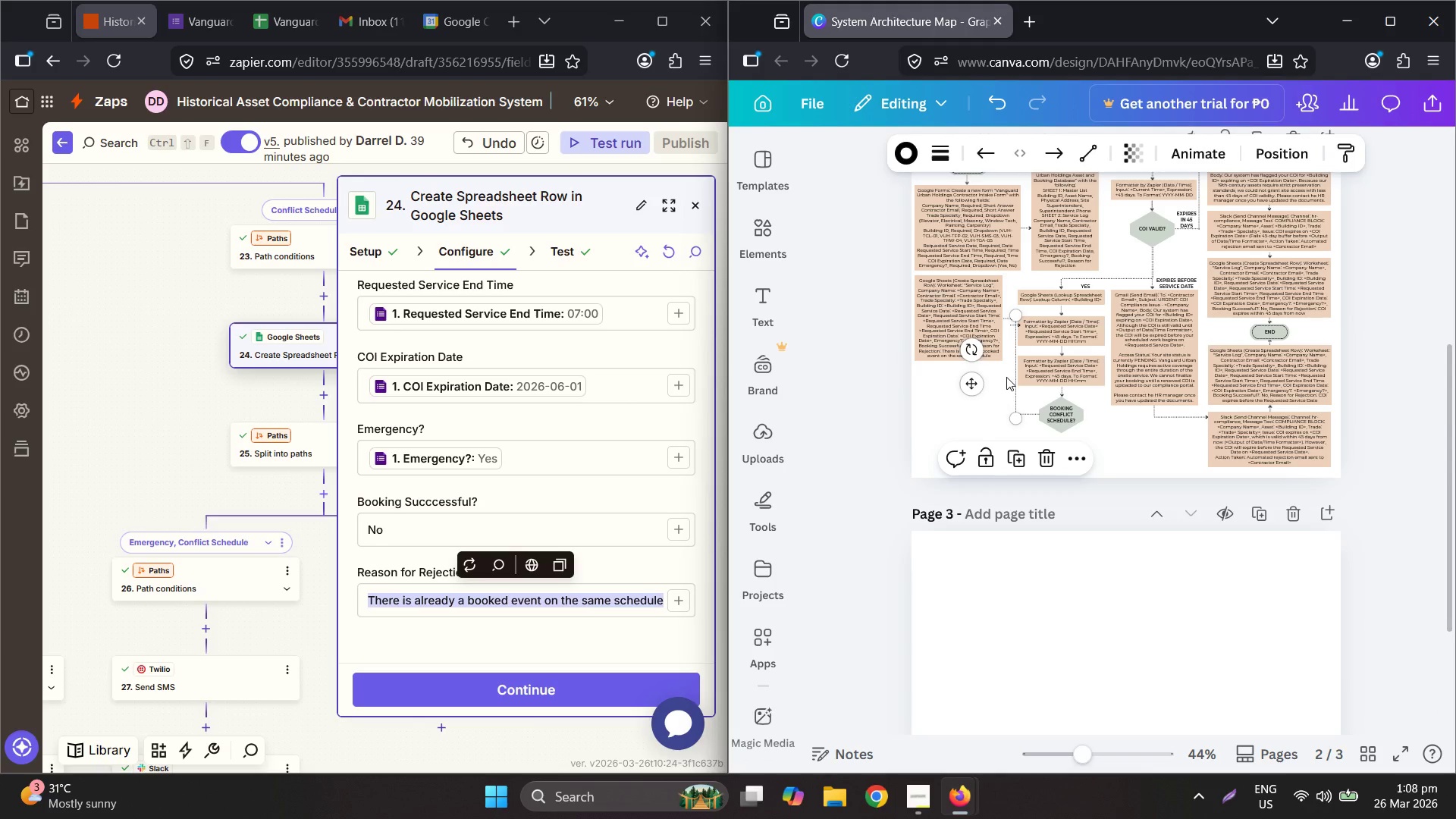 
hold_key(key=ControlLeft, duration=0.62)
scroll: coordinate [953, 292], scroll_direction: up, amount: 8.0
 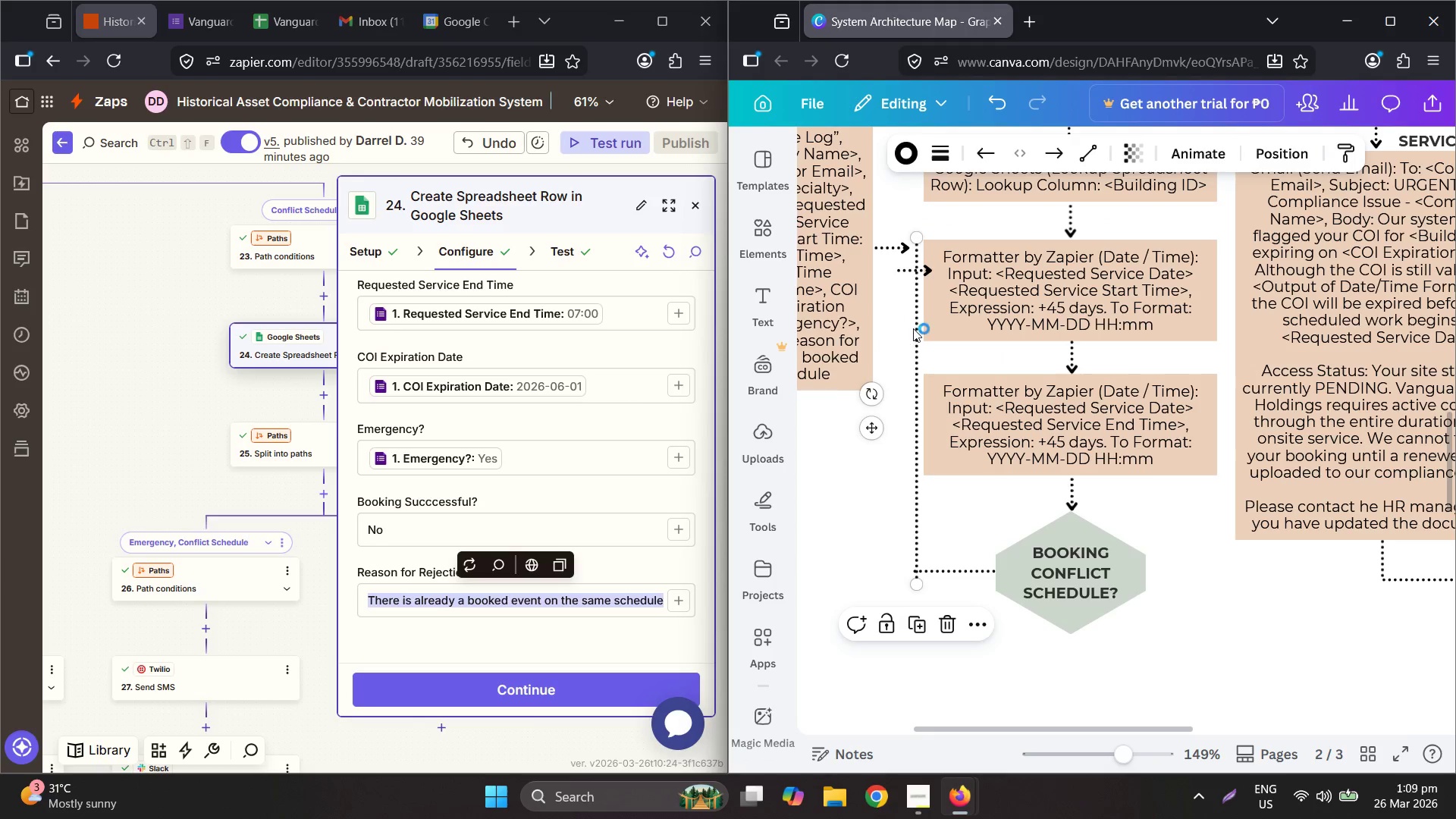 
left_click_drag(start_coordinate=[914, 326], to_coordinate=[851, 493])
 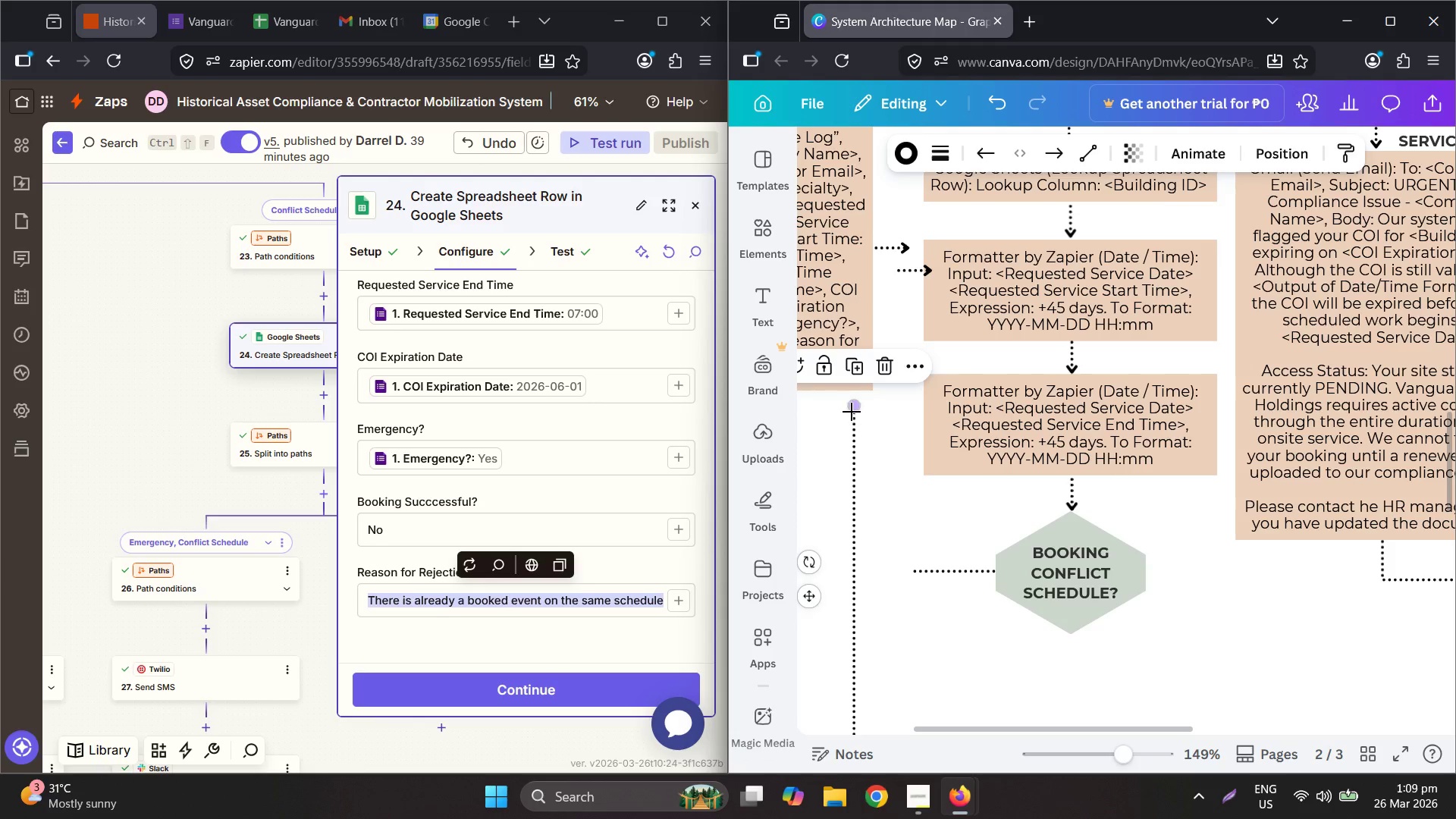 
left_click_drag(start_coordinate=[852, 410], to_coordinate=[848, 437])
 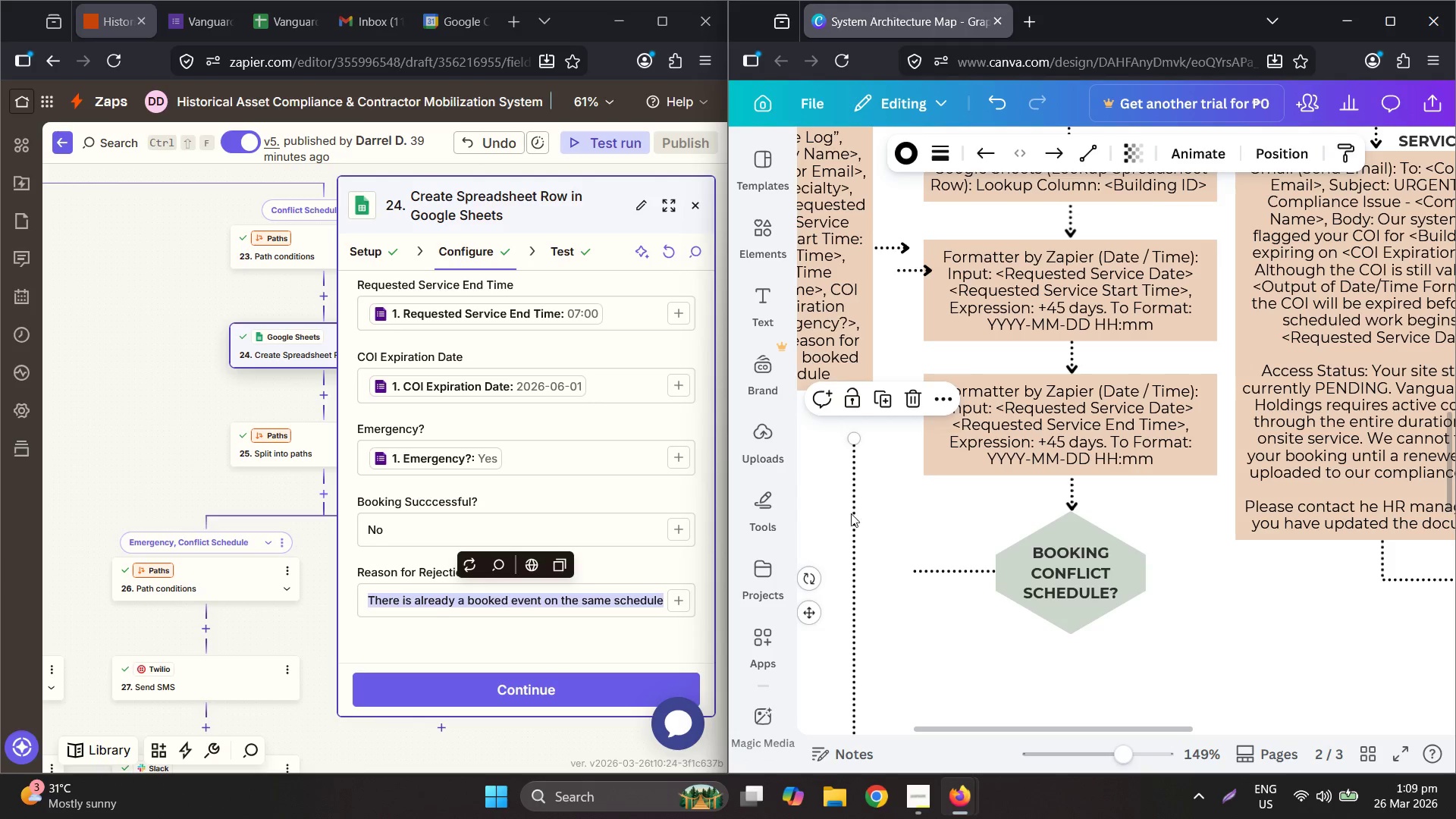 
left_click_drag(start_coordinate=[851, 513], to_coordinate=[908, 328])
 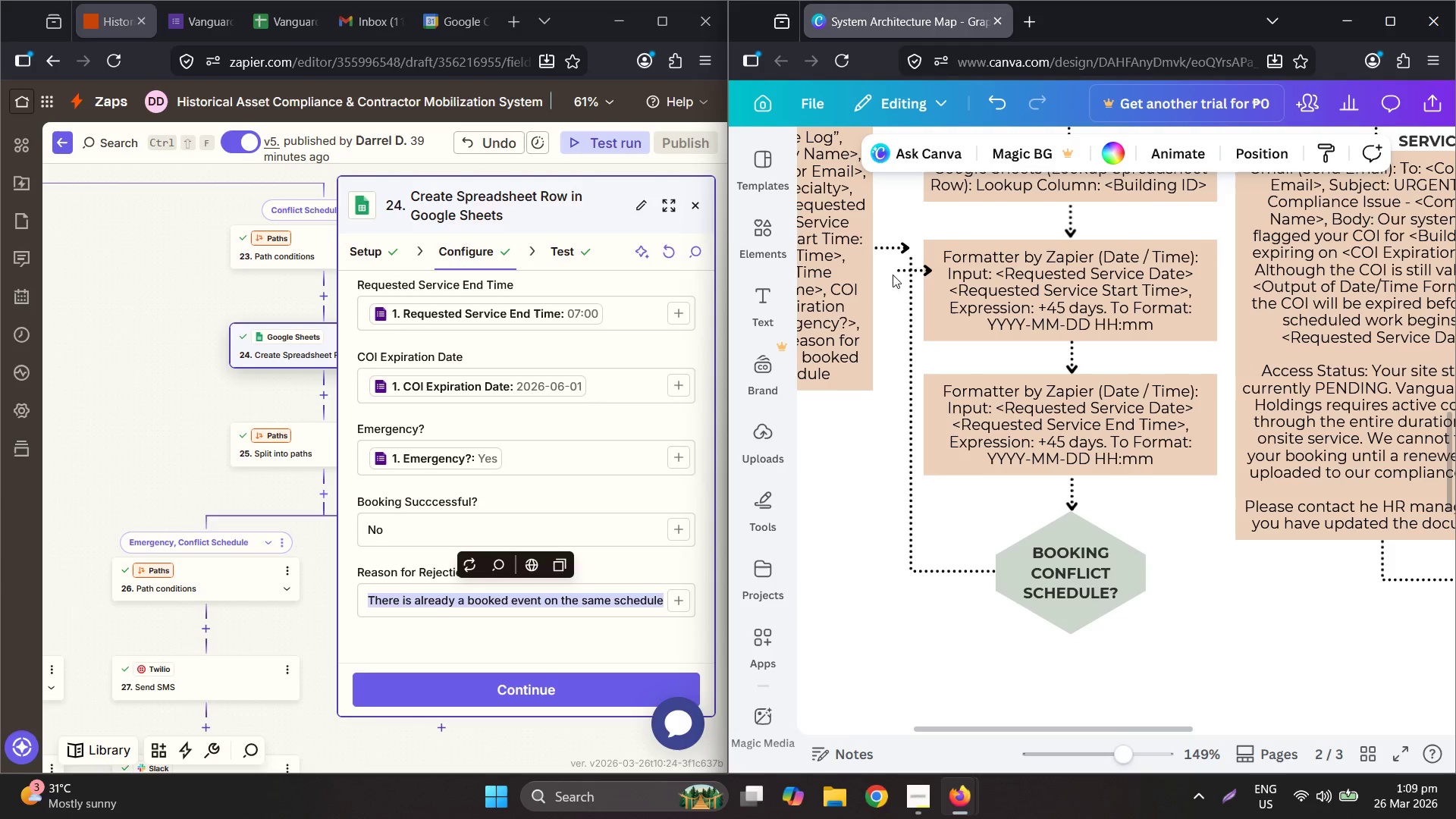 
double_click([893, 253])
 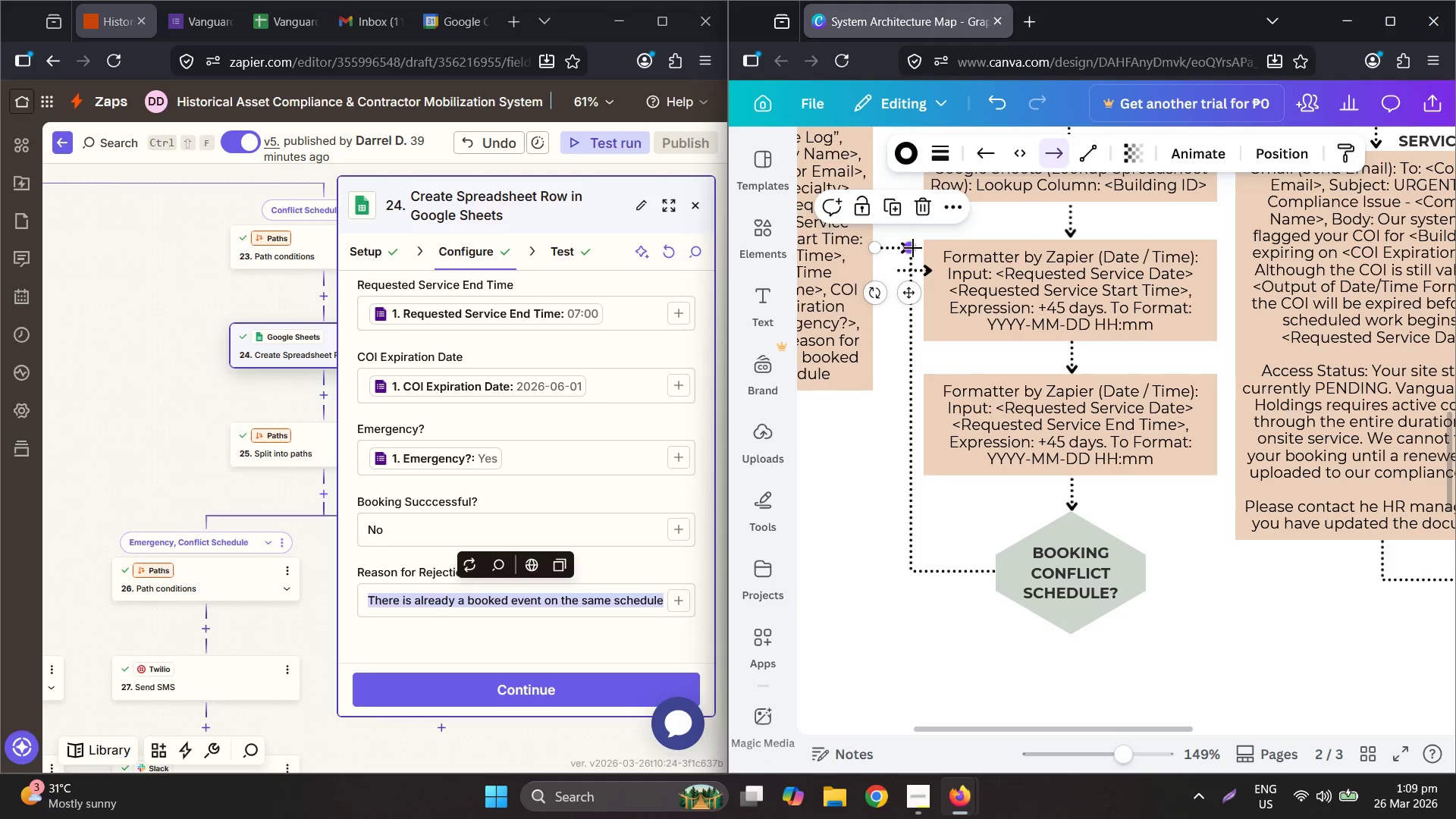 
left_click_drag(start_coordinate=[913, 247], to_coordinate=[843, 249])
 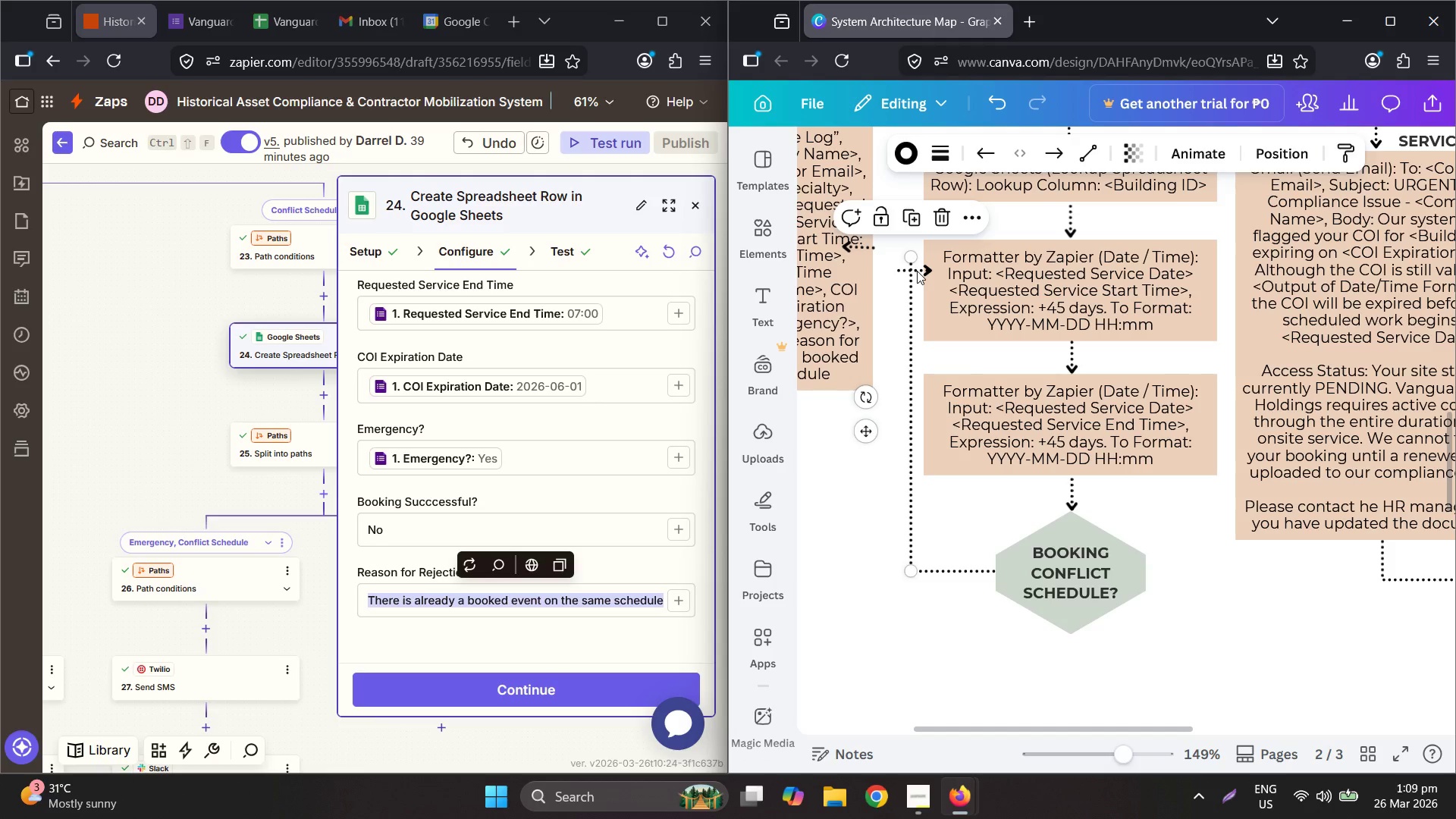 
double_click([924, 273])
 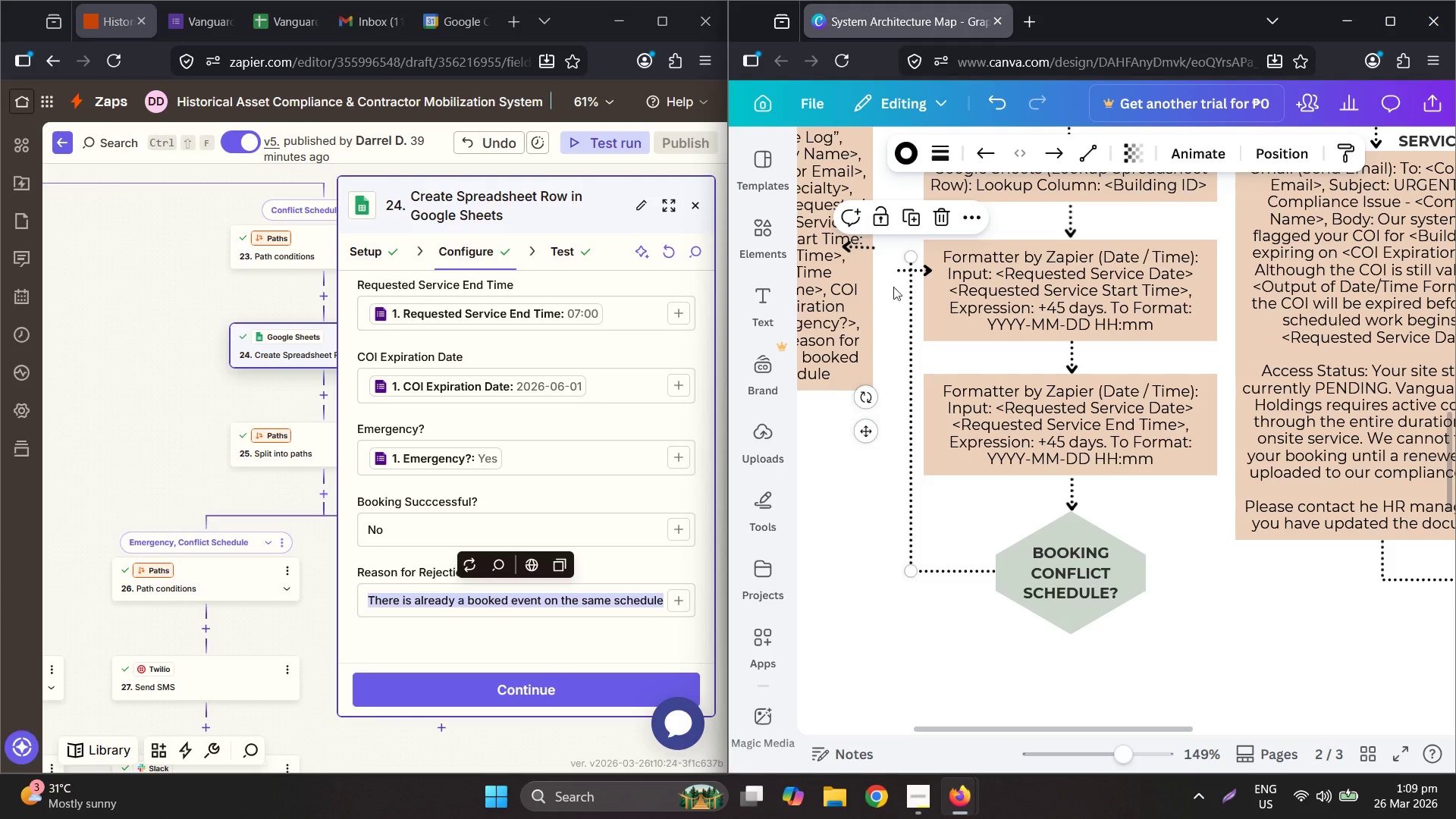 
left_click([881, 262])
 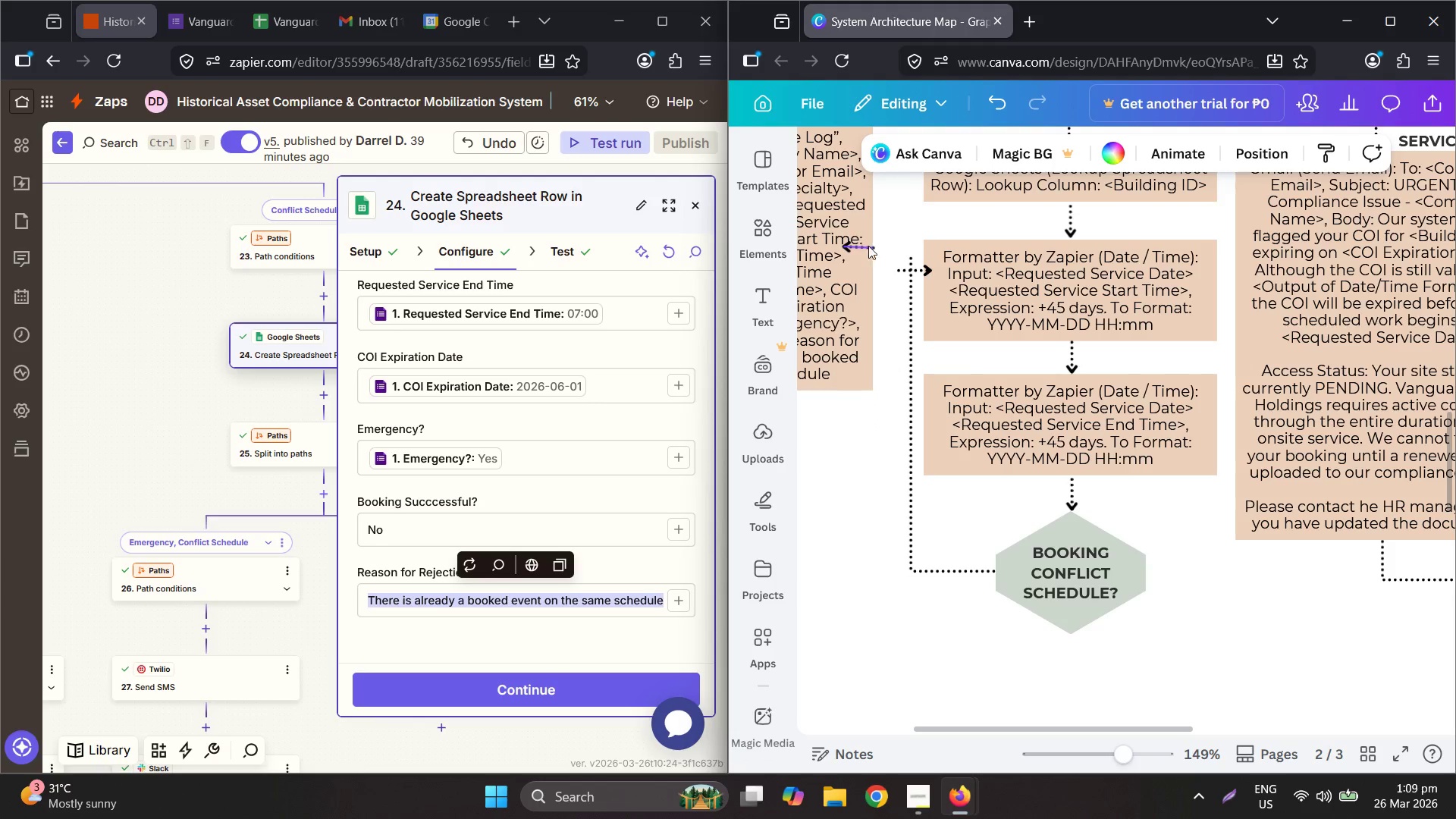 
left_click([848, 246])
 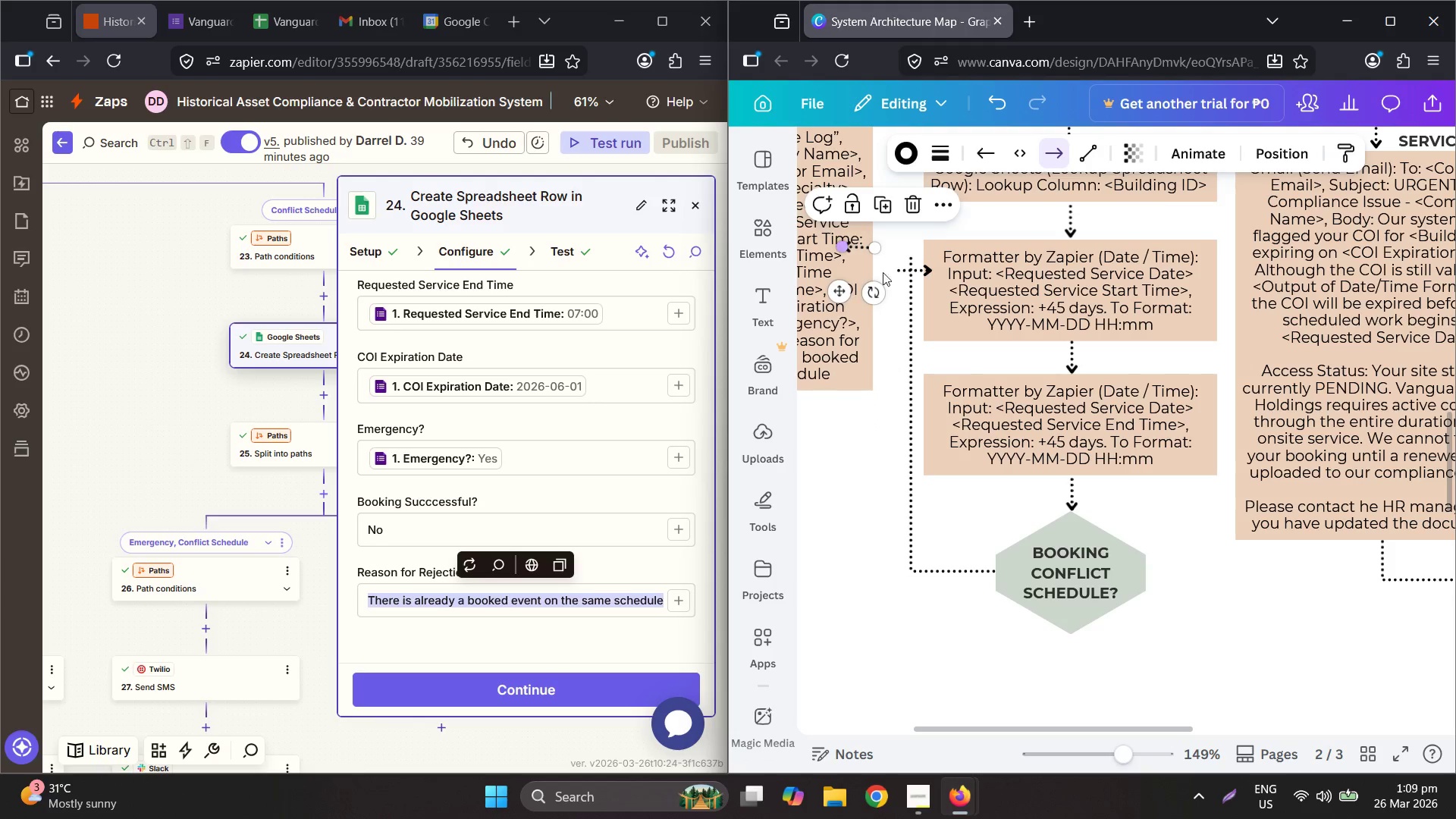 
key(Delete)
 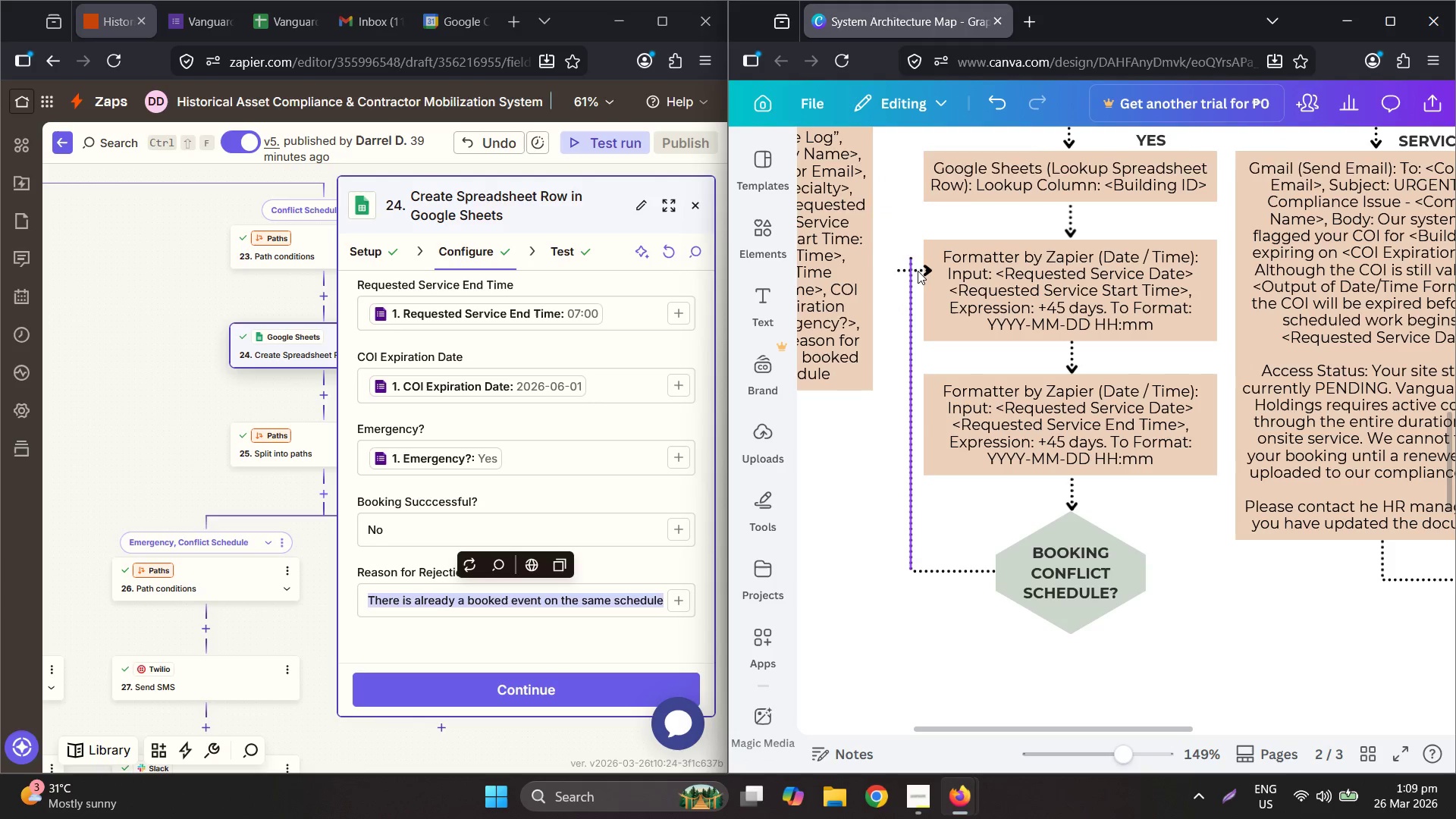 
left_click_drag(start_coordinate=[918, 270], to_coordinate=[893, 261])
 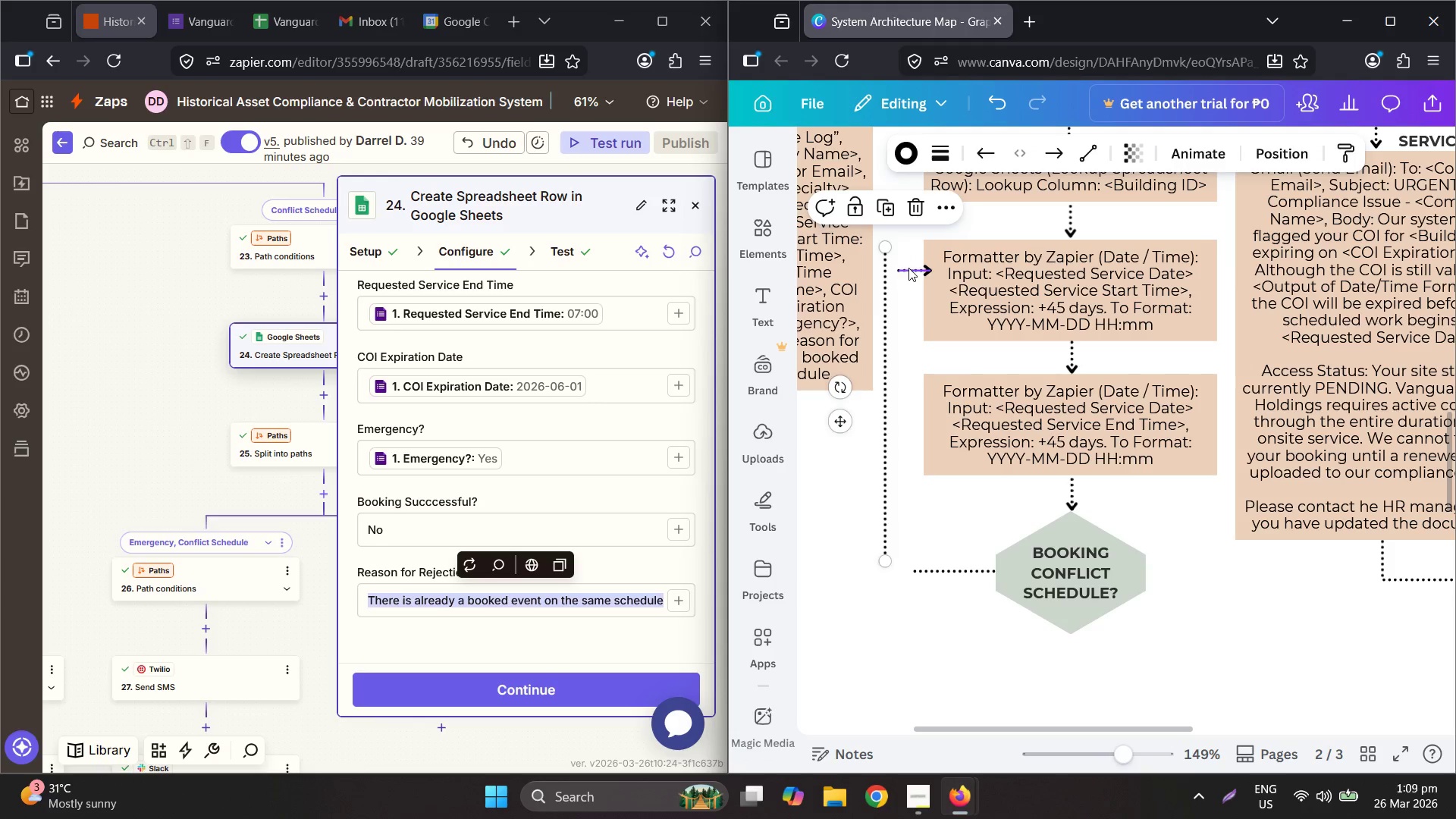 
key(Control+X)
 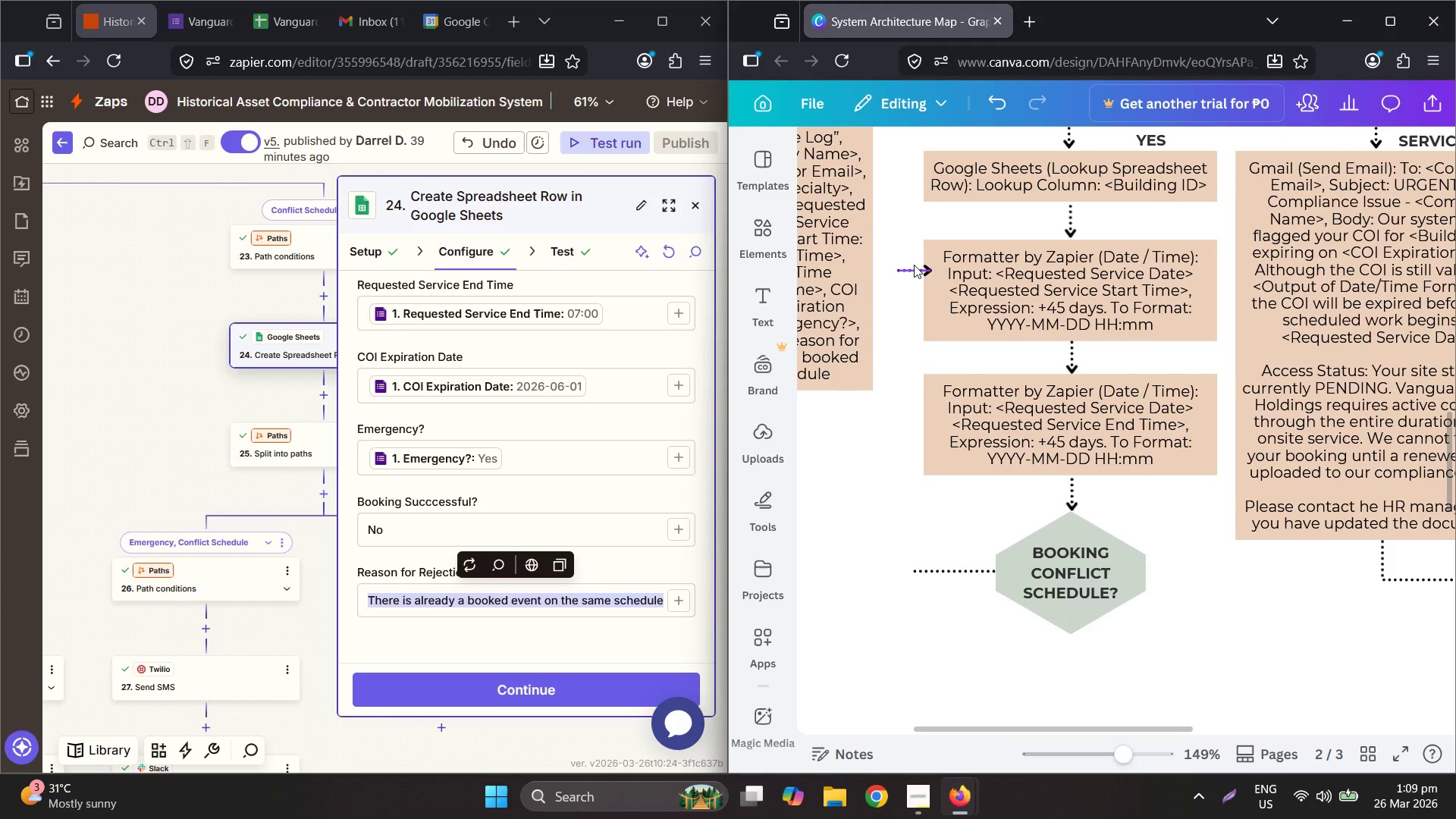 
key(Control+Z)
 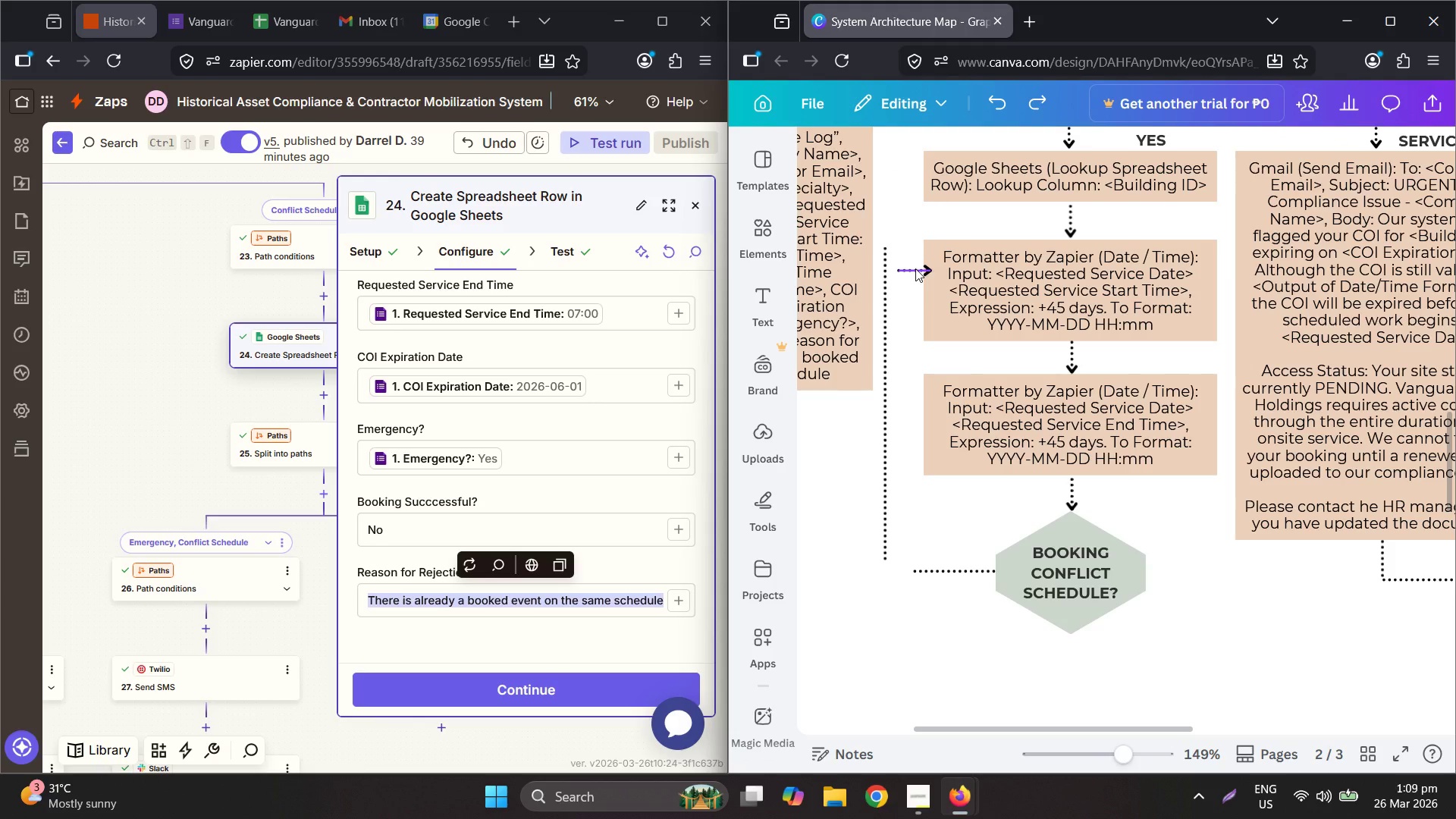 
key(Control+ControlLeft)
 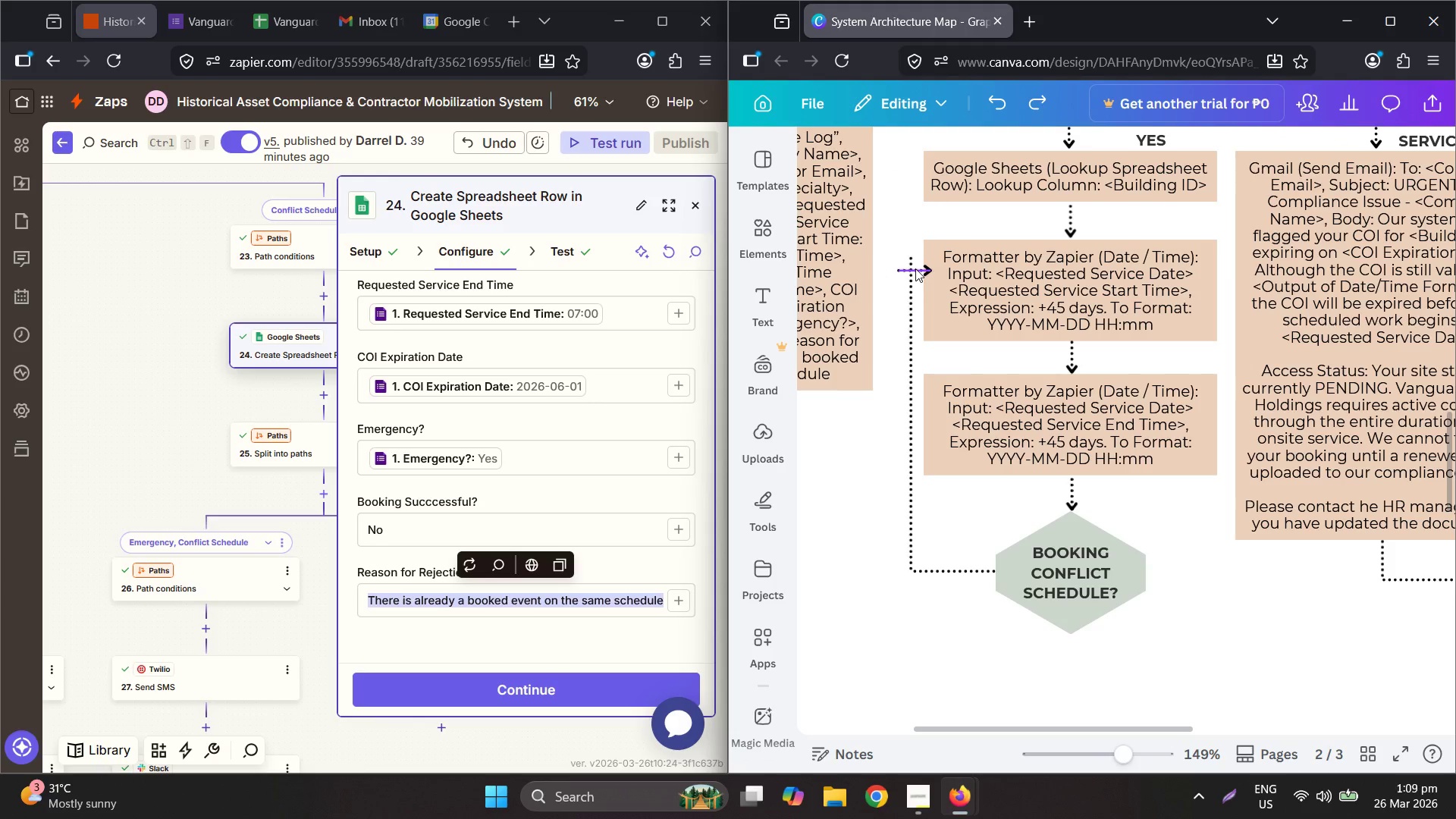 
key(Control+Z)
 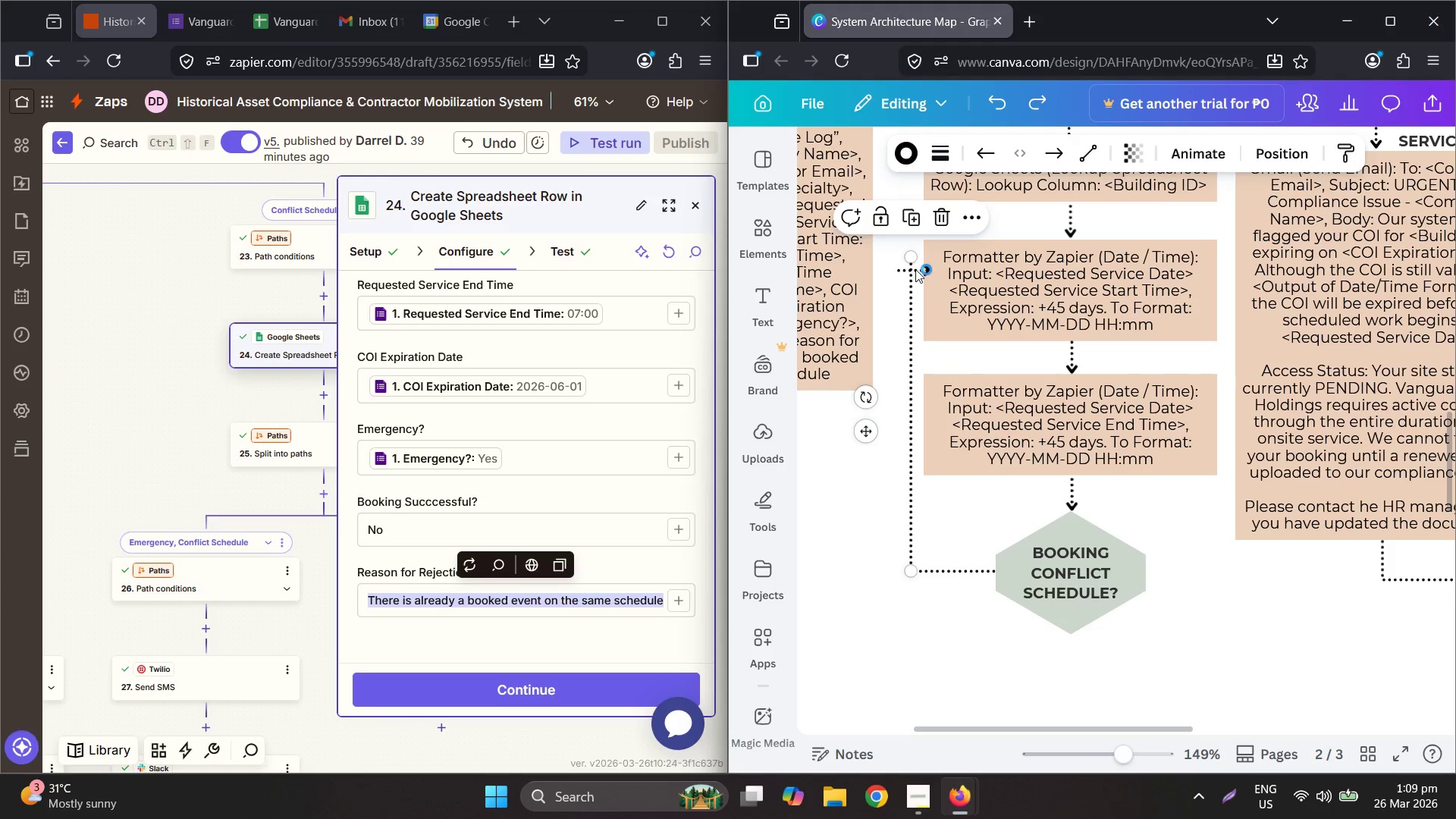 
left_click([915, 269])
 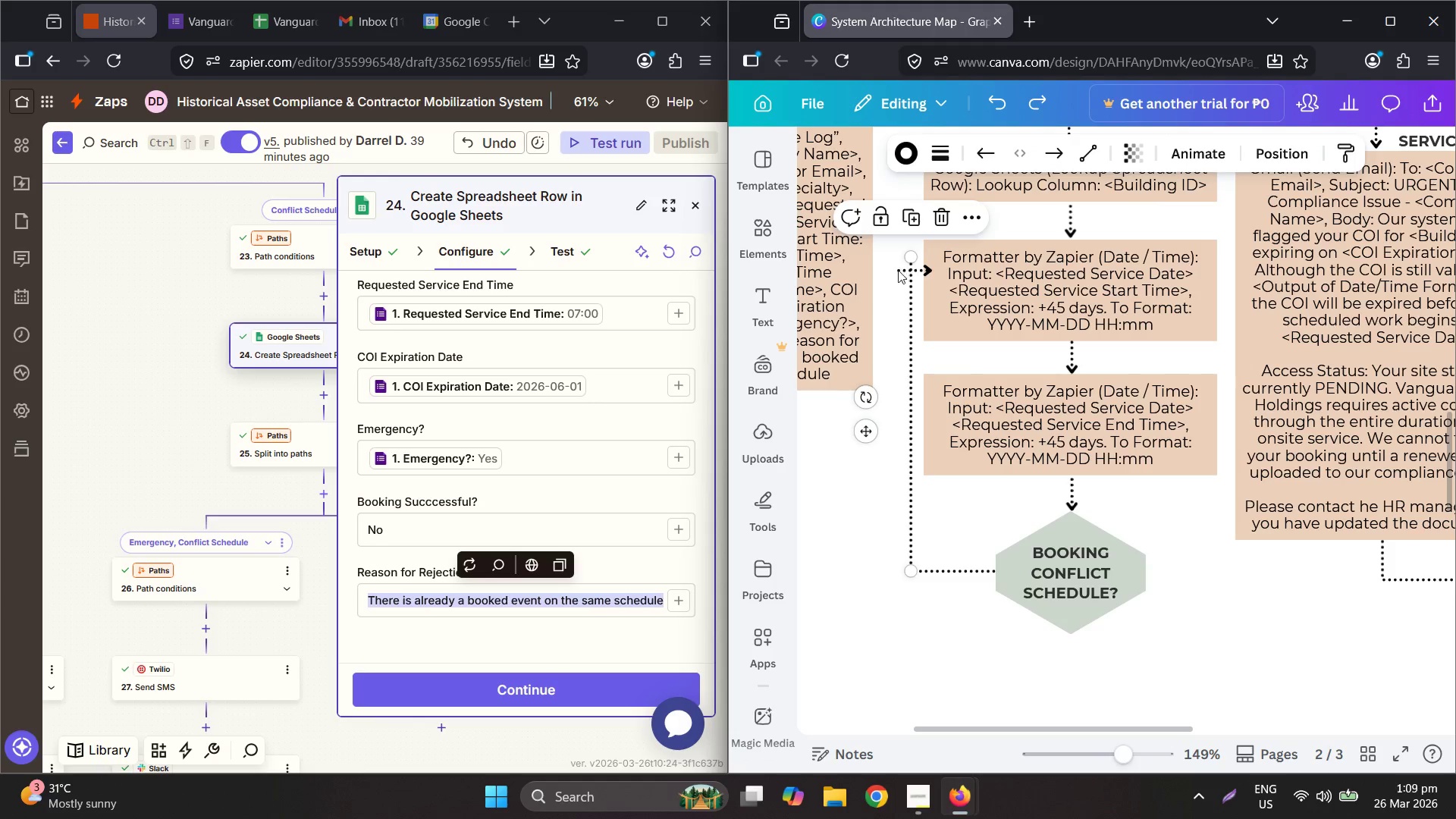 
double_click([897, 270])
 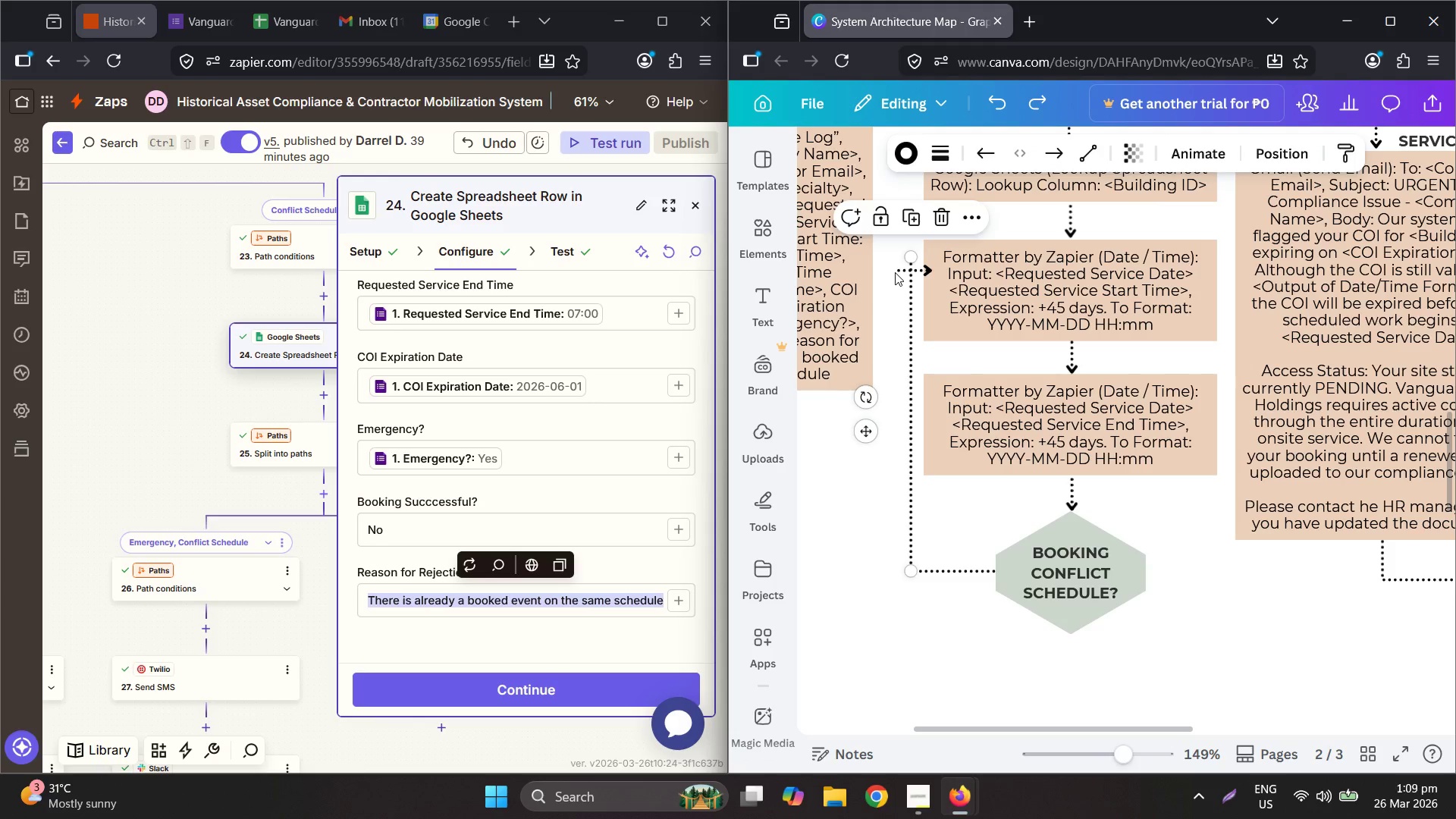 
triple_click([894, 272])
 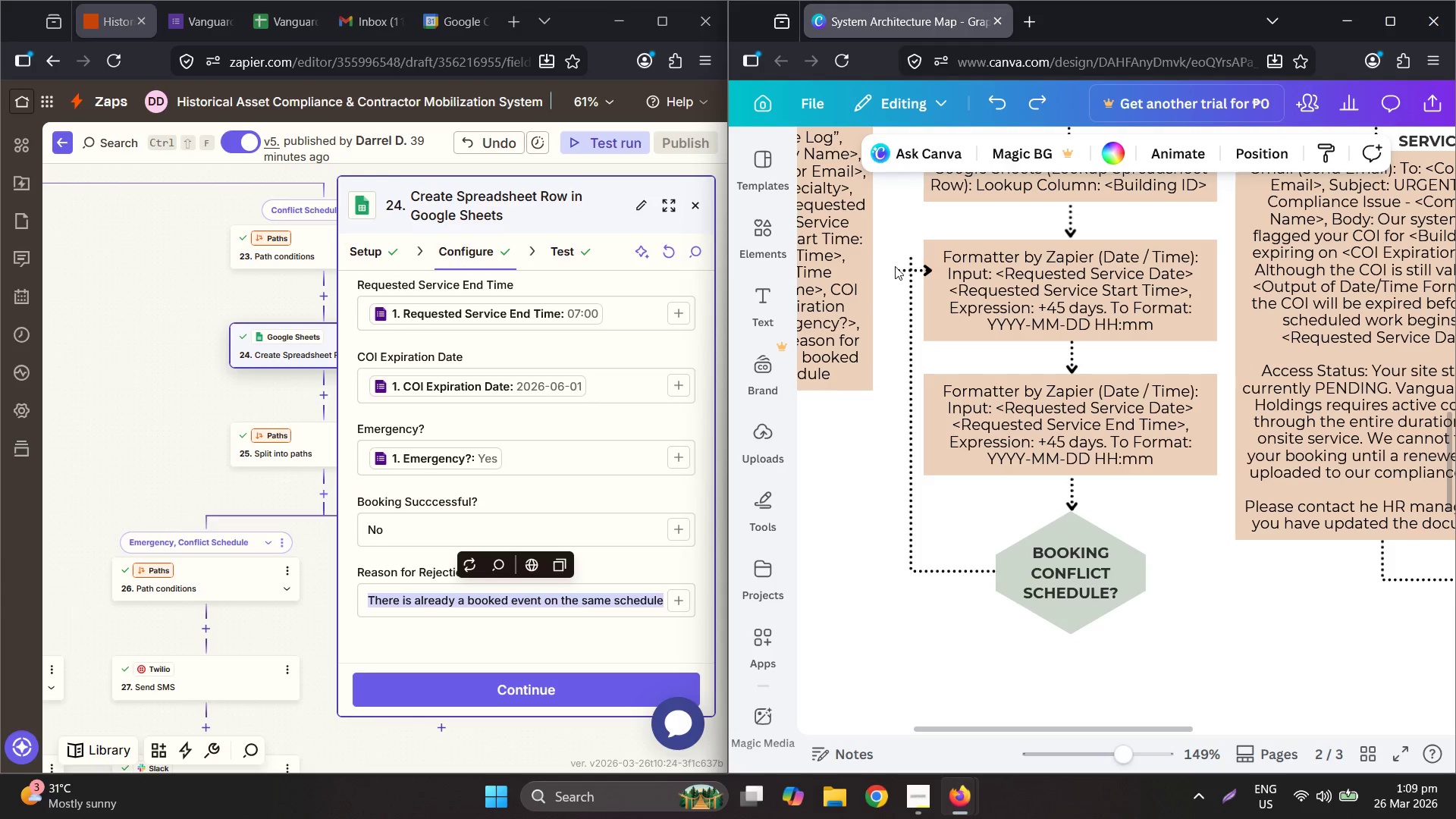 
left_click([900, 266])
 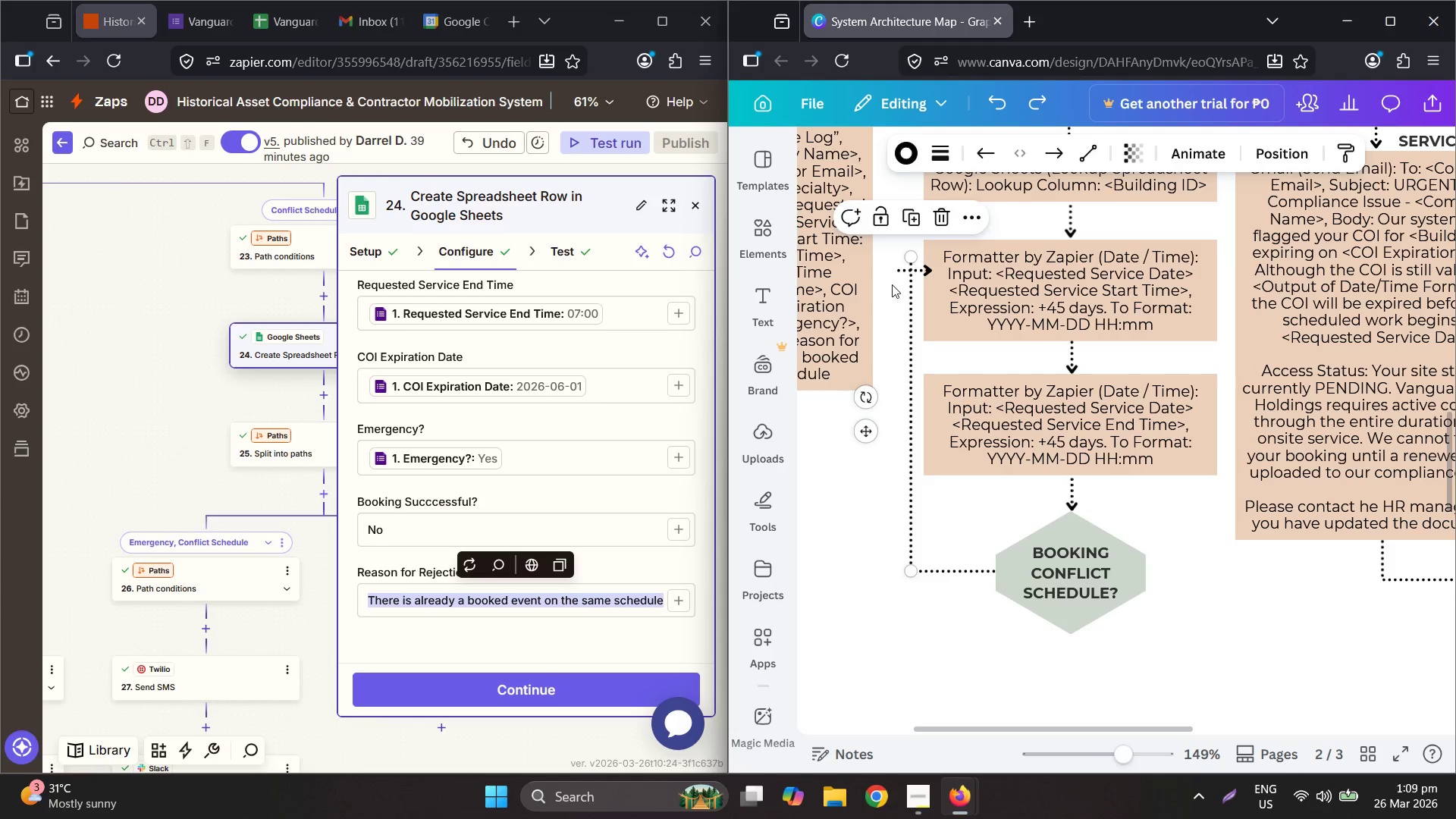 
hold_key(key=ControlLeft, duration=0.41)
 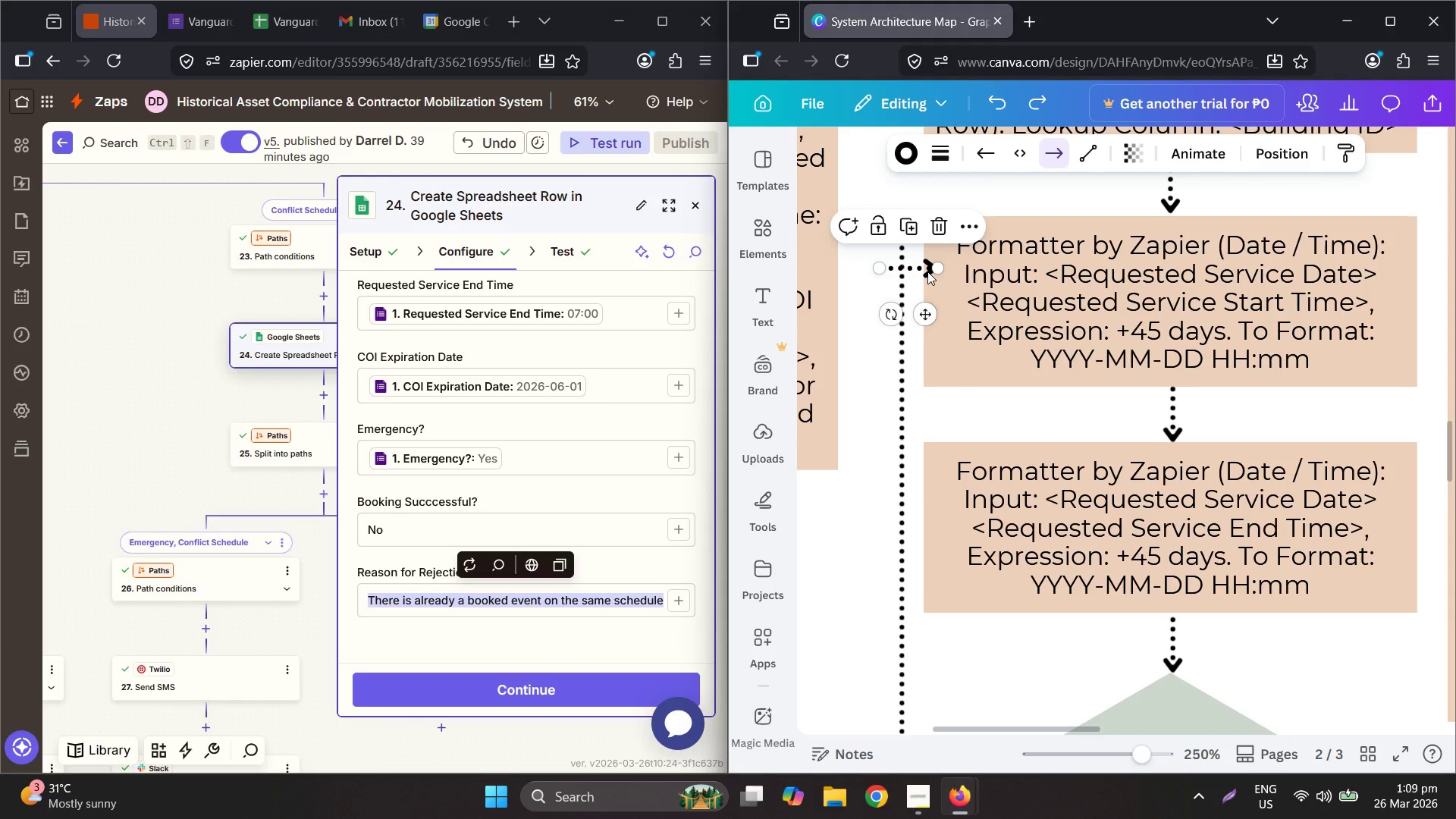 
left_click([927, 271])
 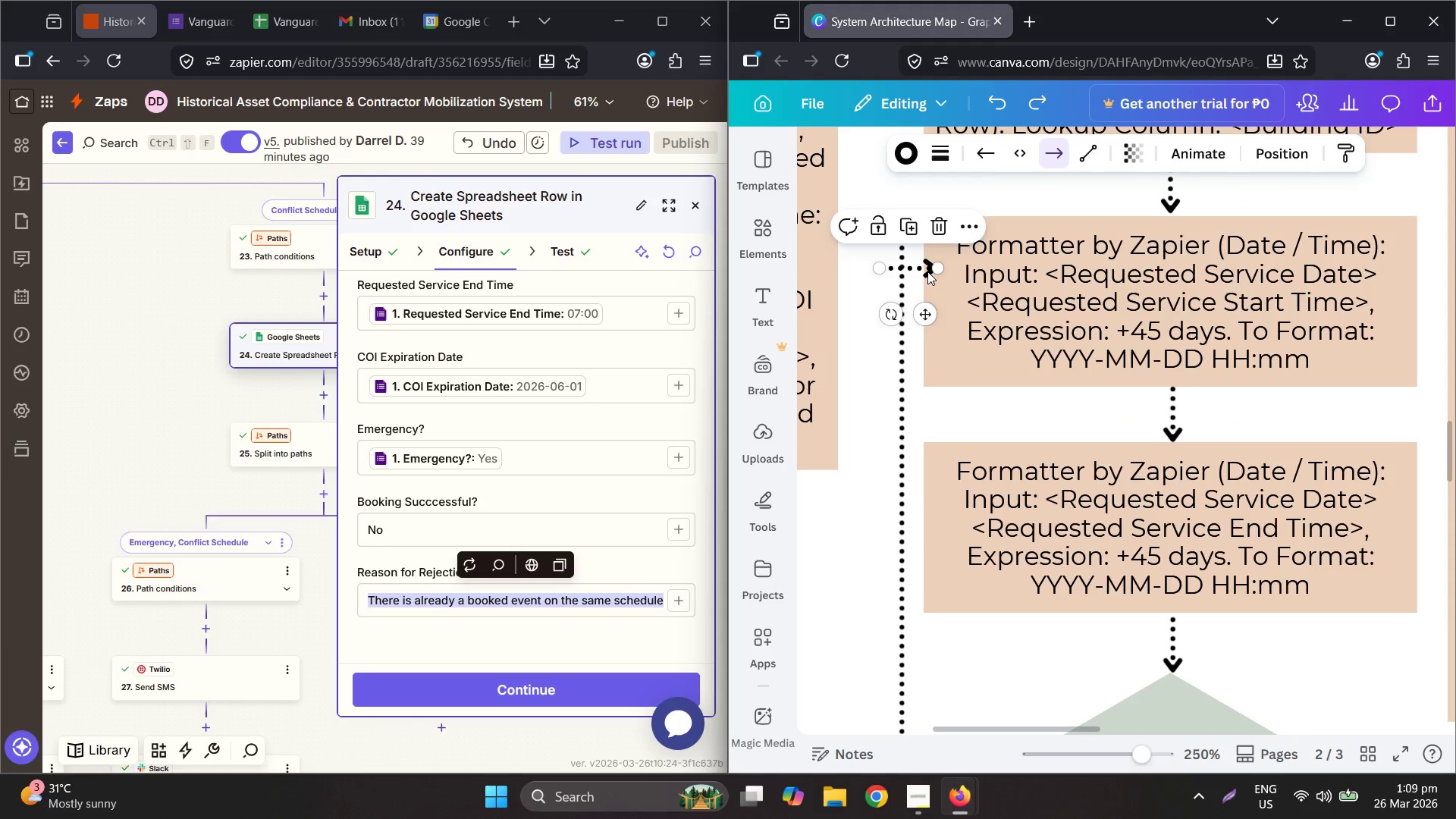 
scroll: coordinate [929, 268], scroll_direction: up, amount: 3.0
 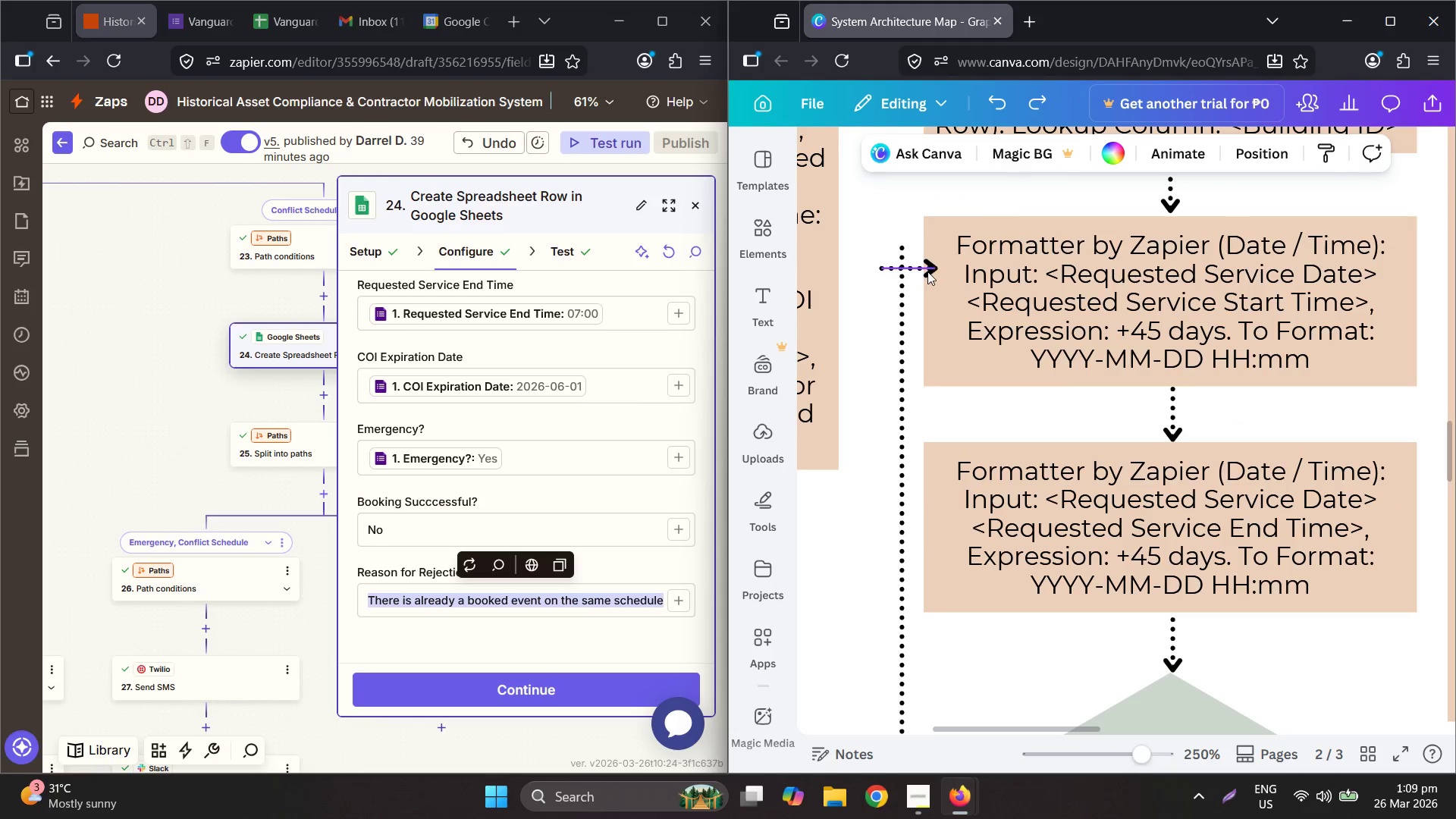 
left_click_drag(start_coordinate=[927, 271], to_coordinate=[884, 255])
 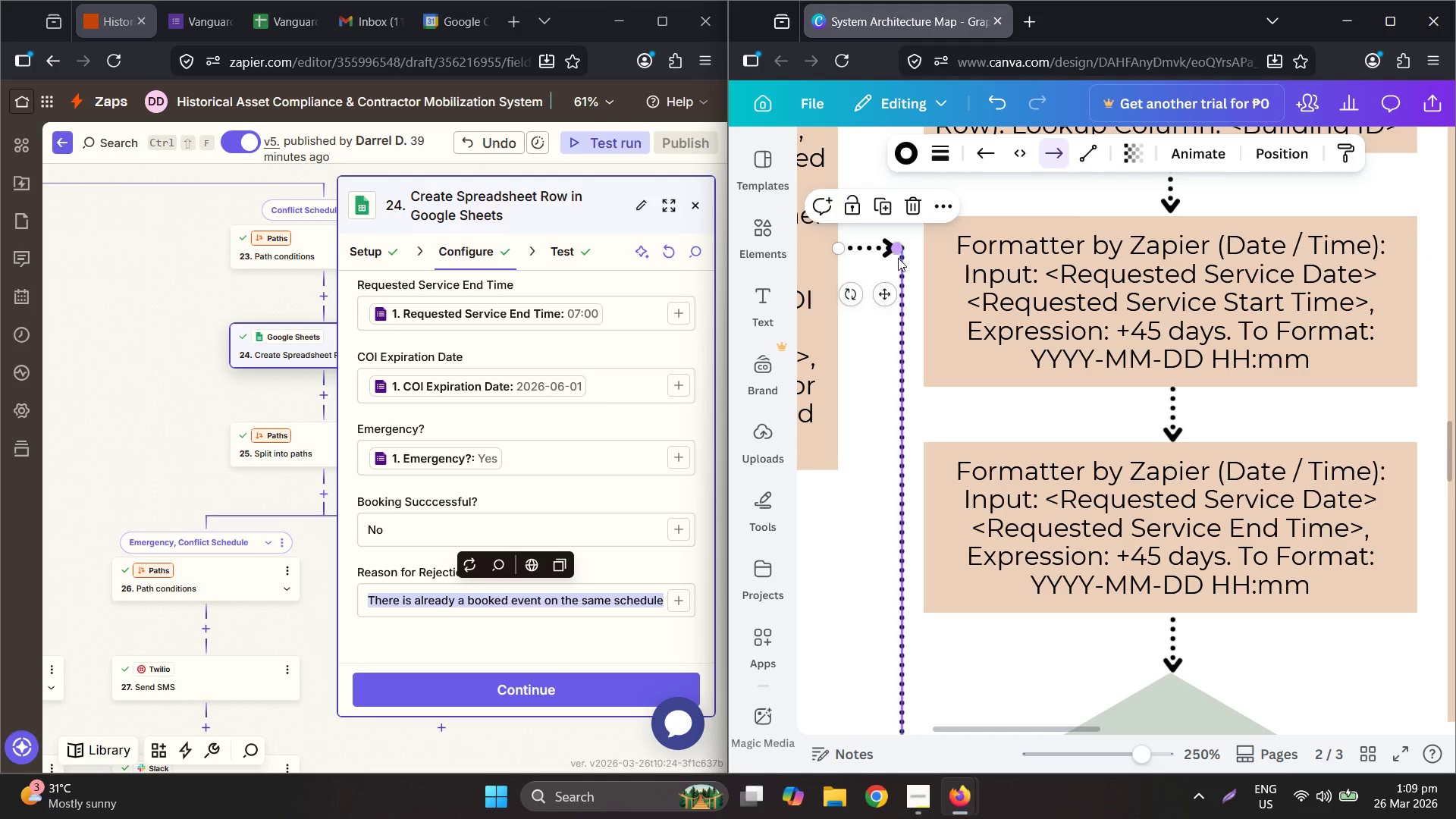 
left_click_drag(start_coordinate=[898, 258], to_coordinate=[893, 263])
 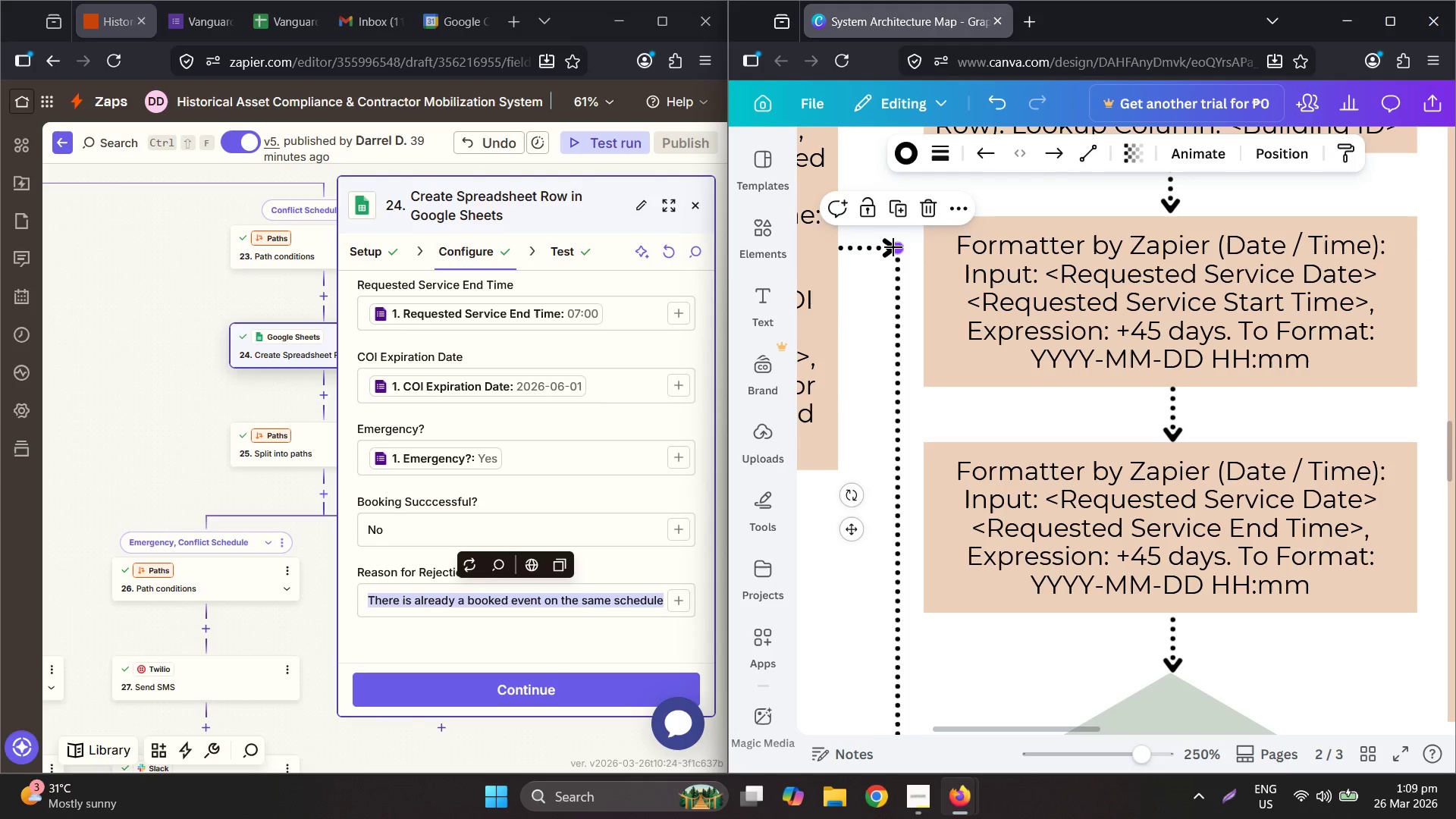 
key(Control+Z)
 